 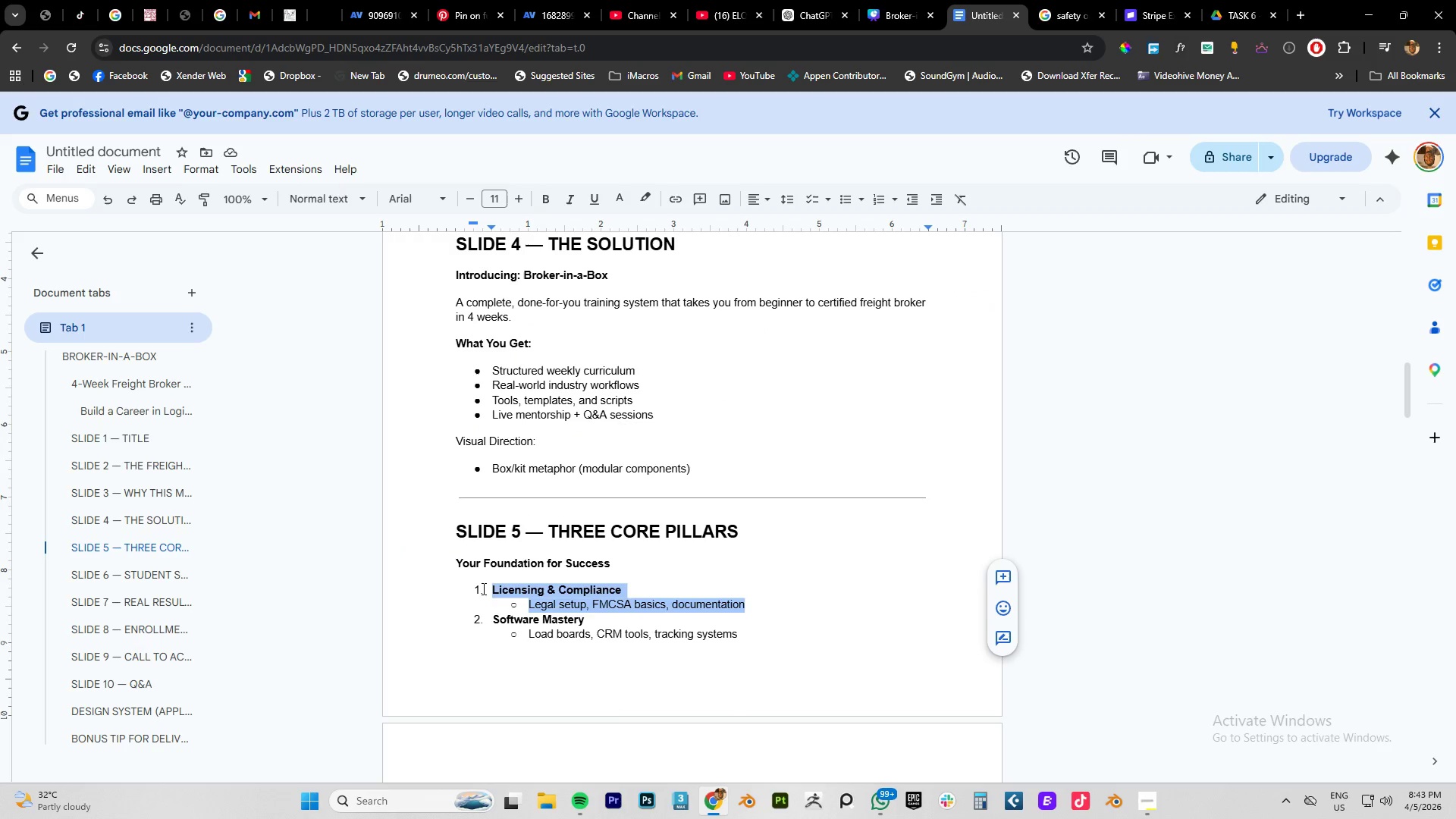 
key(Control+C)
 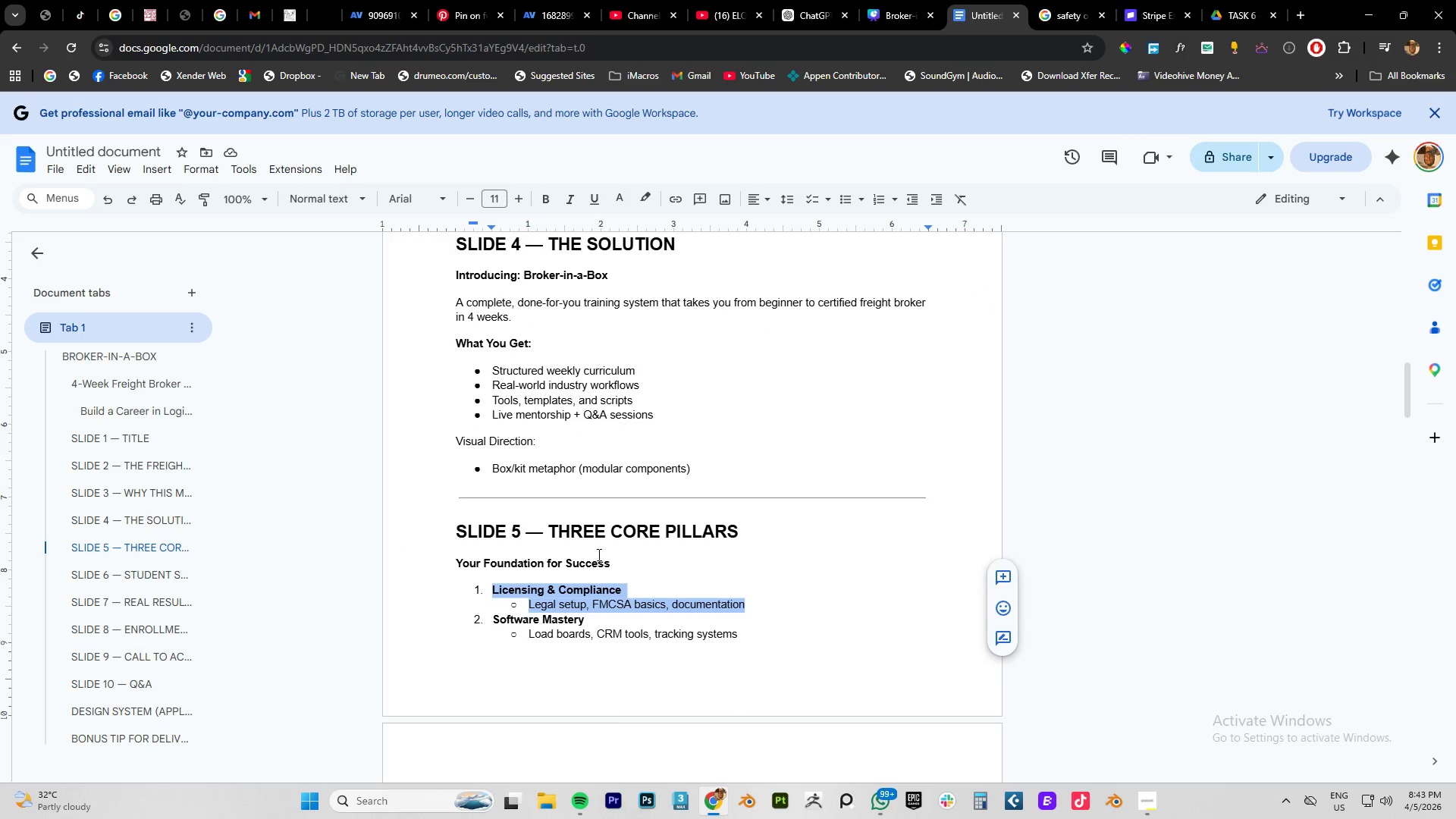 
key(Control+C)
 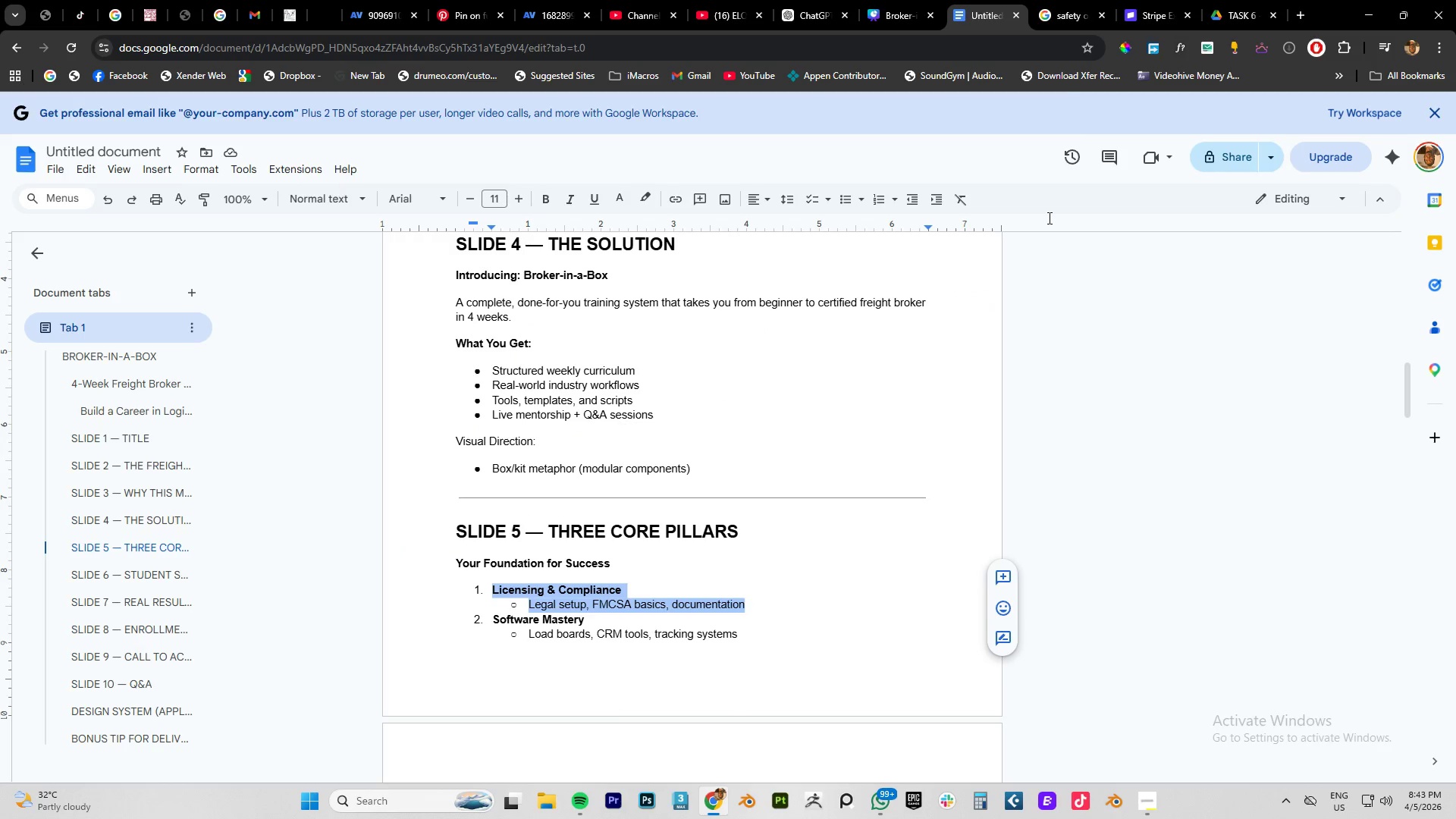 
key(Control+C)
 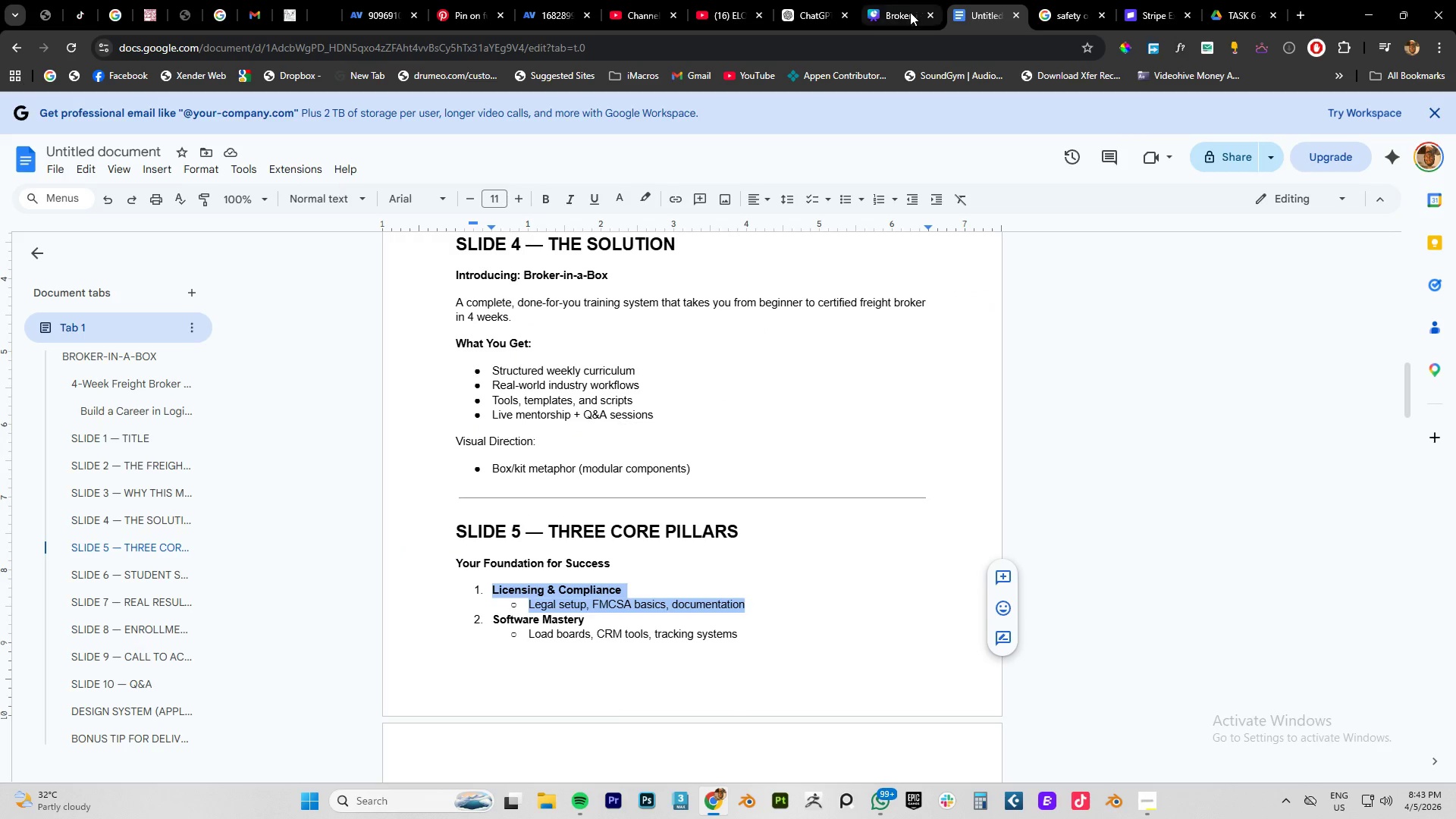 
left_click([907, 14])
 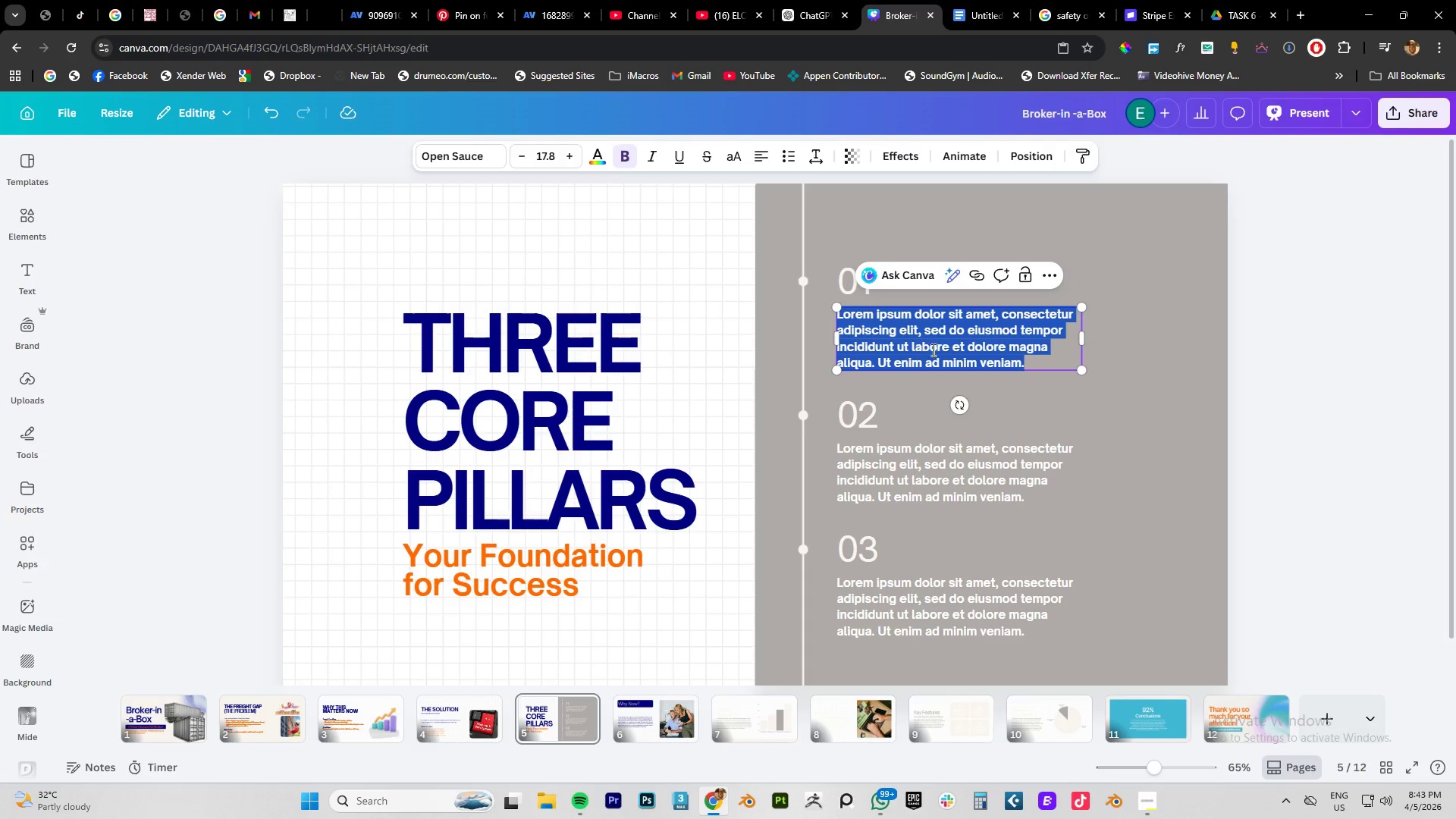 
key(Control+V)
 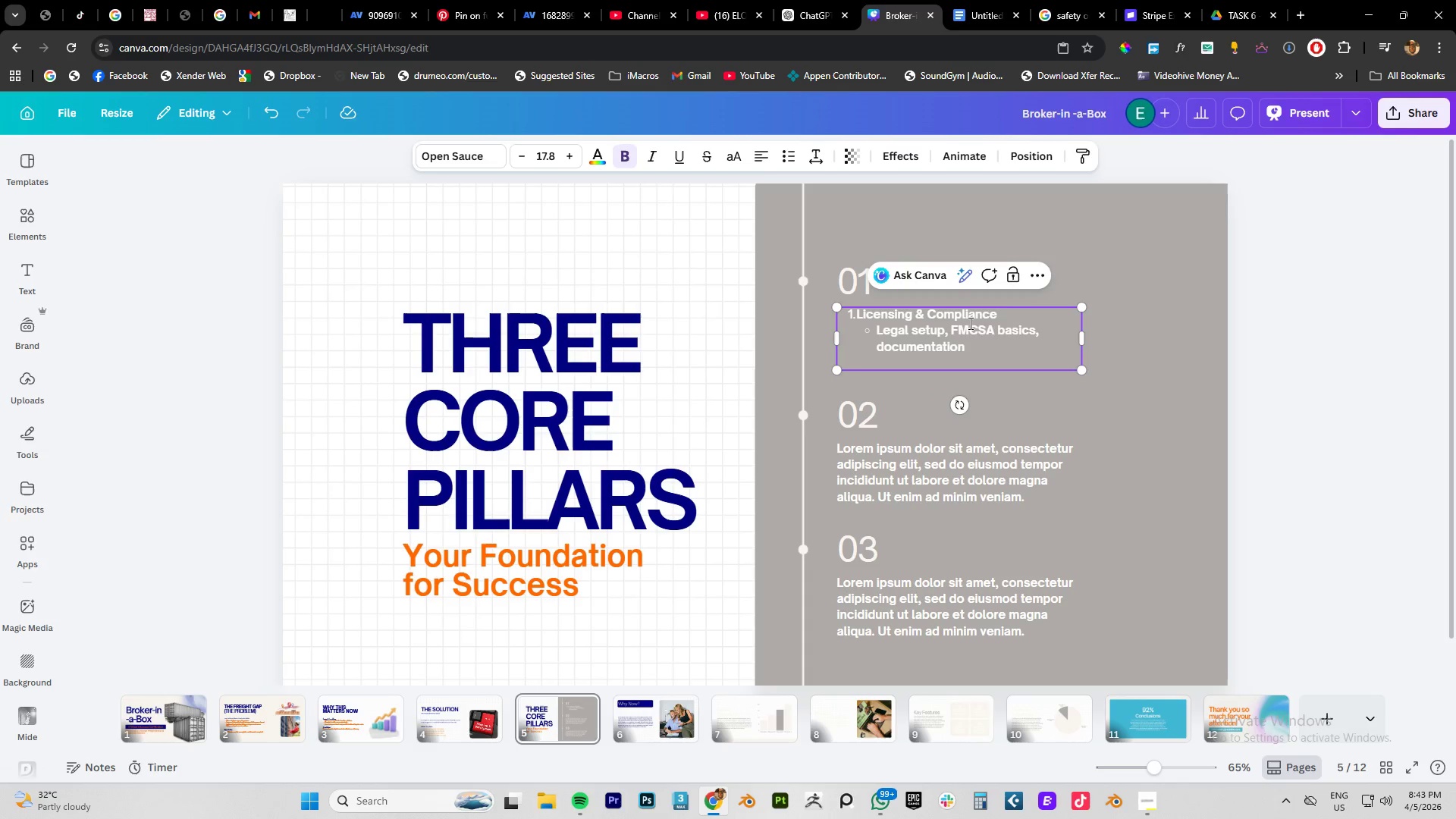 
left_click_drag(start_coordinate=[1004, 315], to_coordinate=[822, 311])
 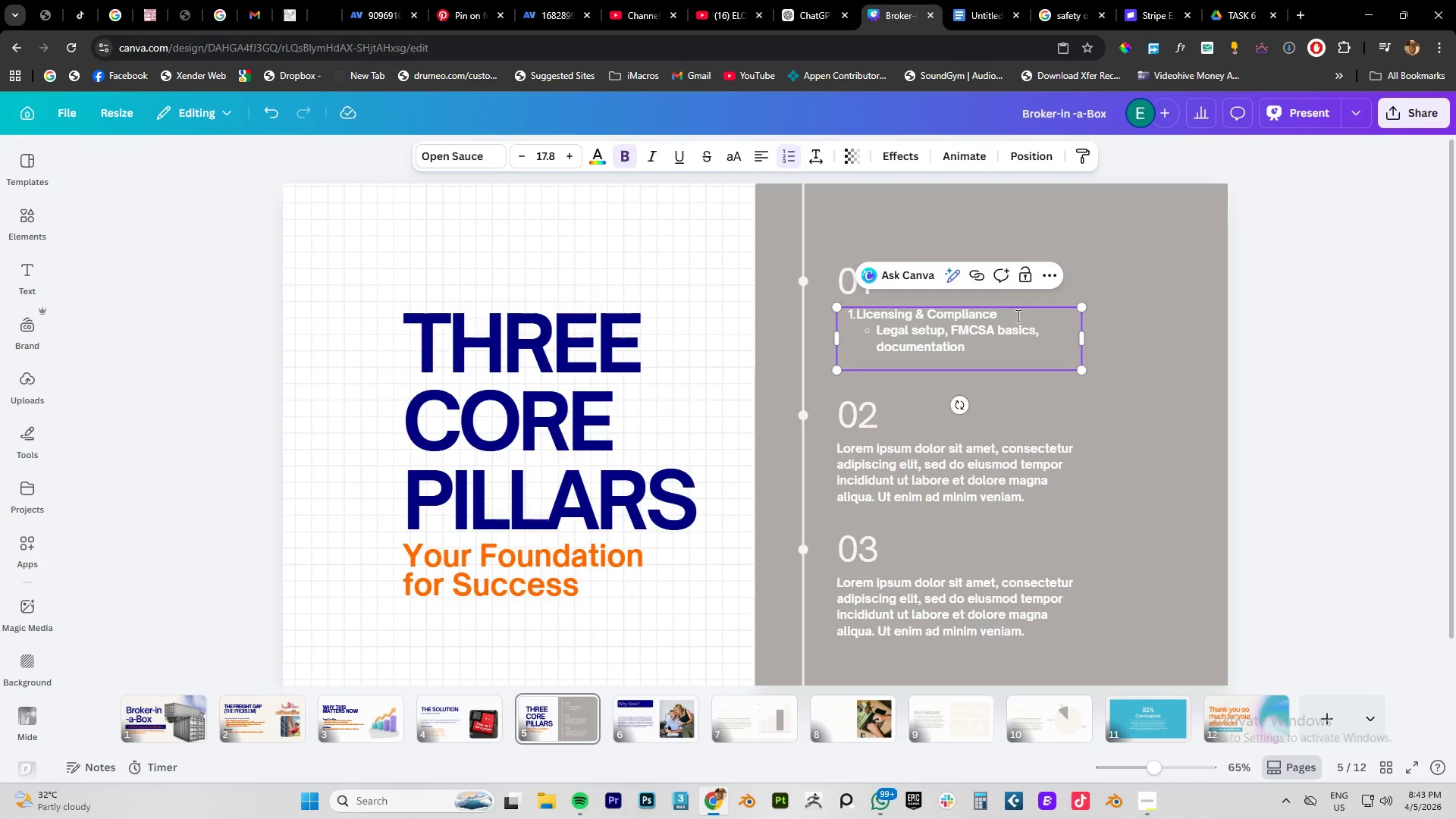 
left_click_drag(start_coordinate=[1017, 312], to_coordinate=[830, 309])
 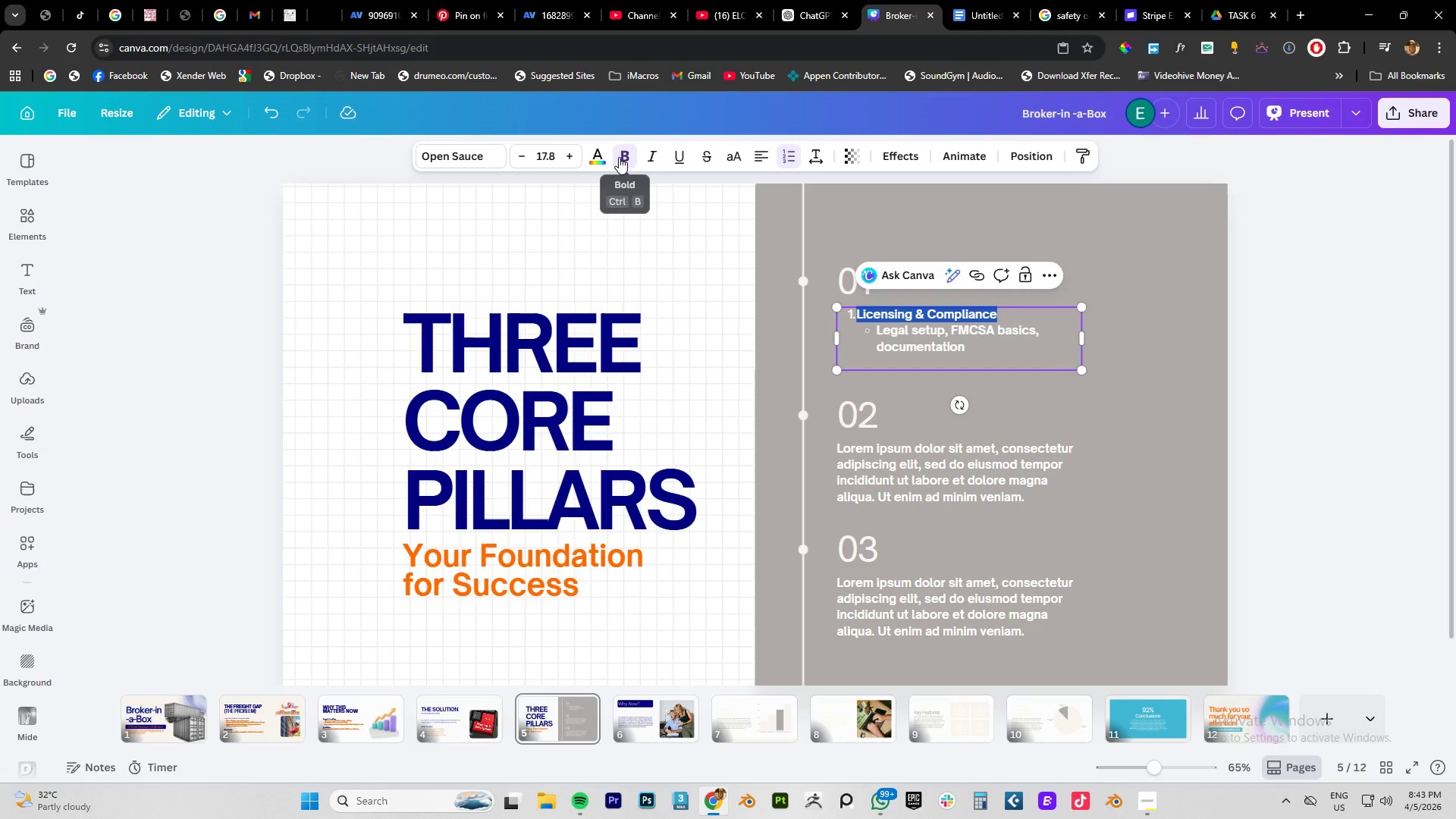 
left_click([600, 154])
 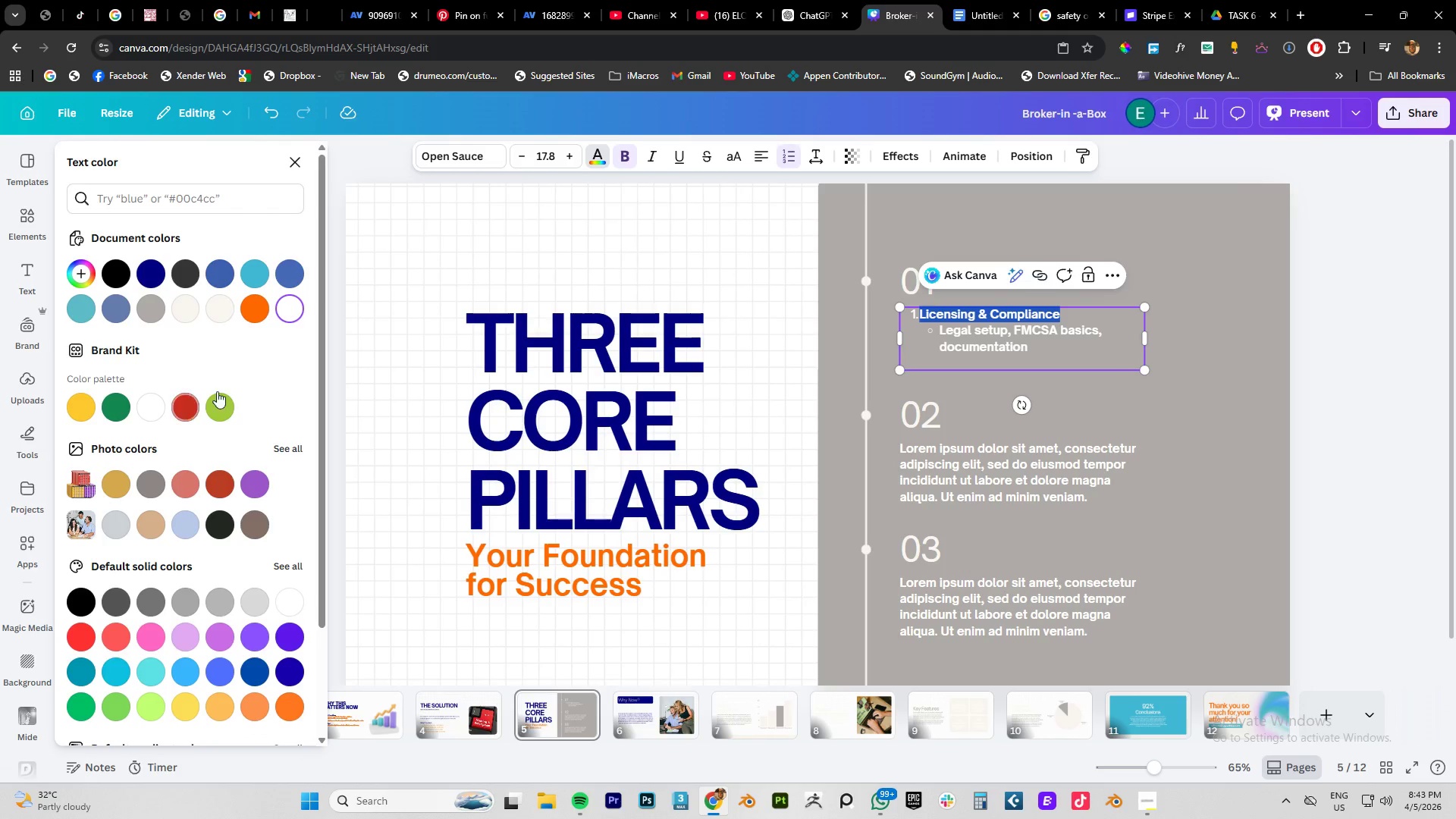 
left_click([247, 305])
 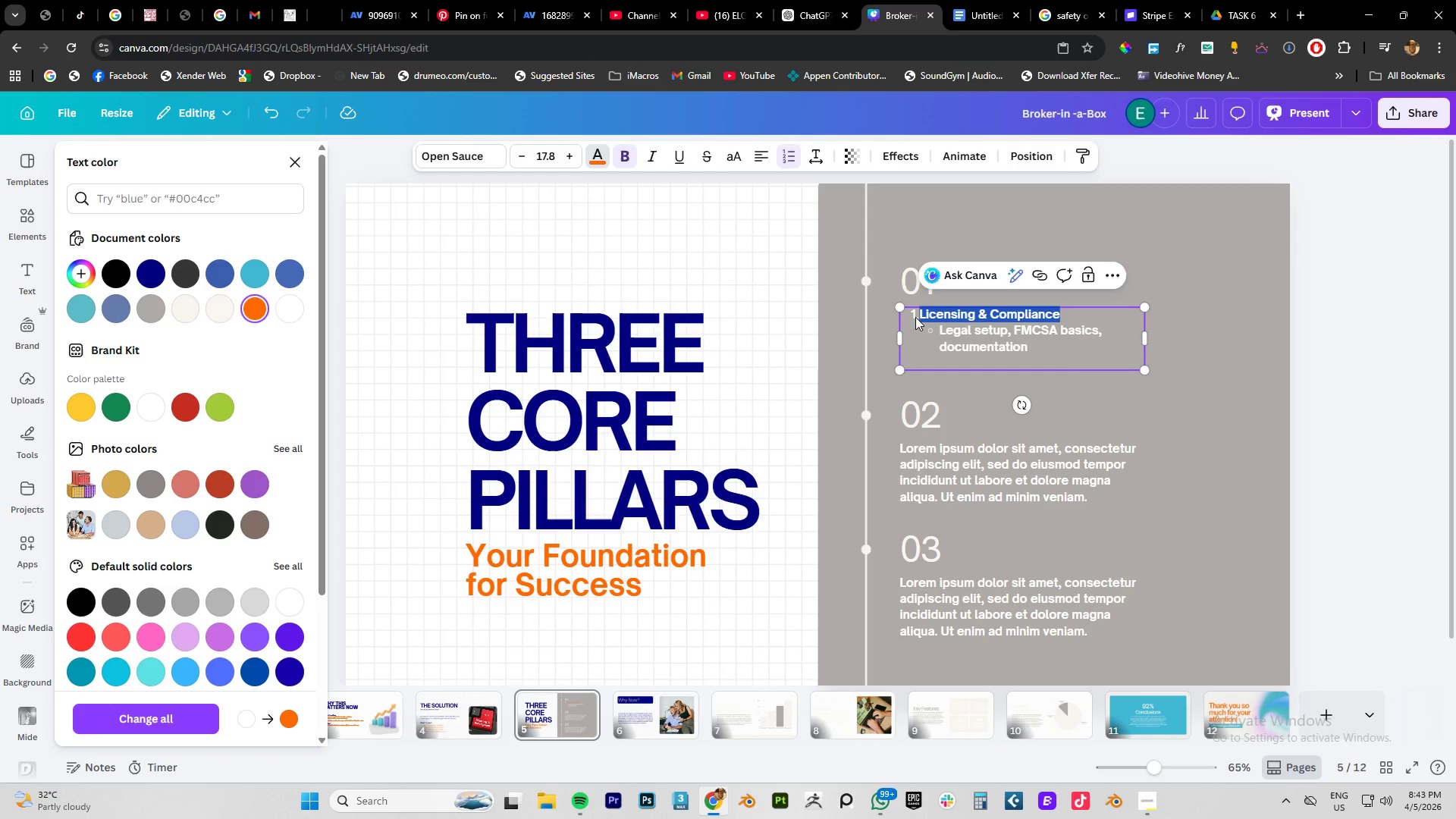 
left_click([921, 315])
 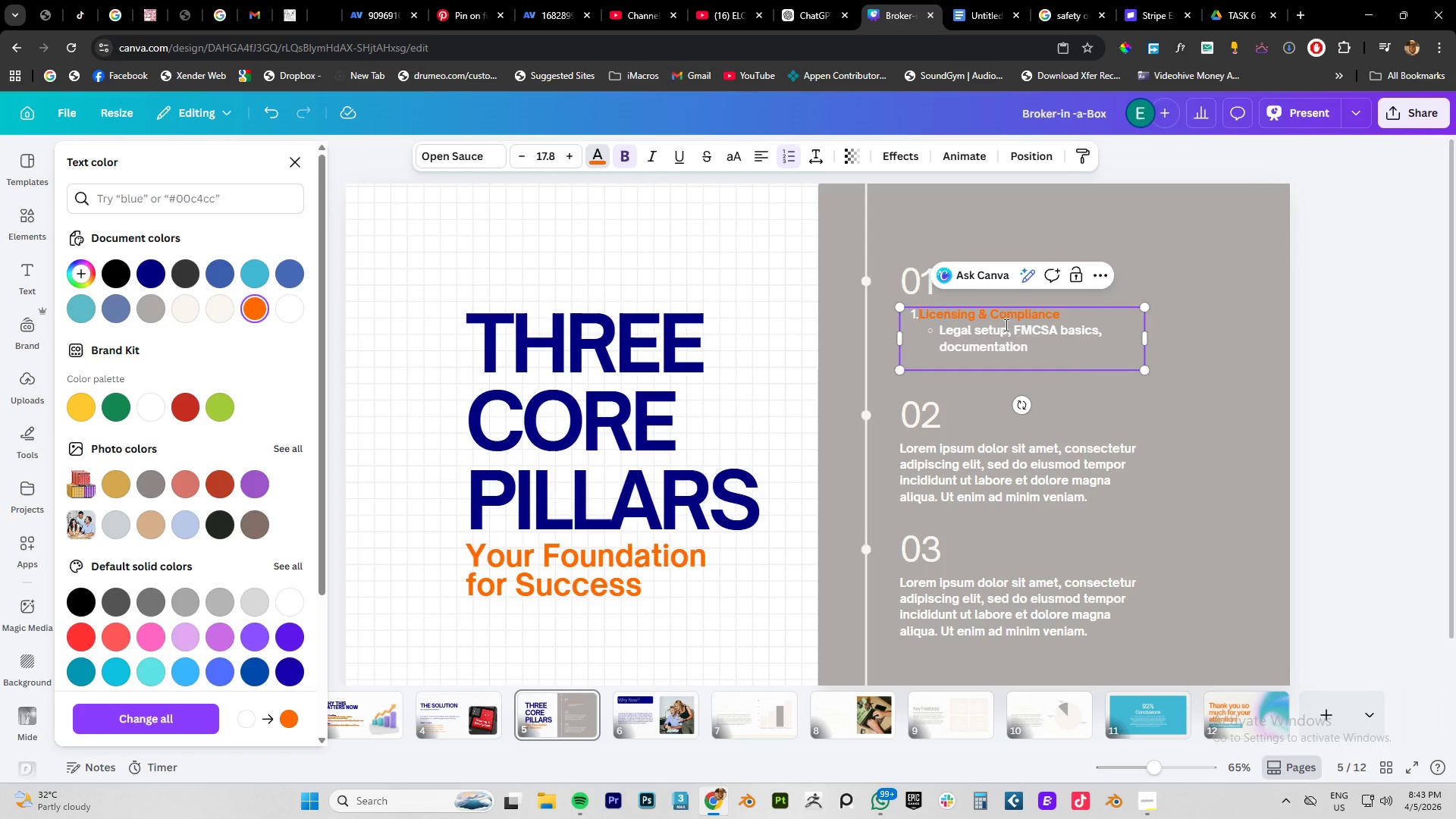 
key(Backspace)
 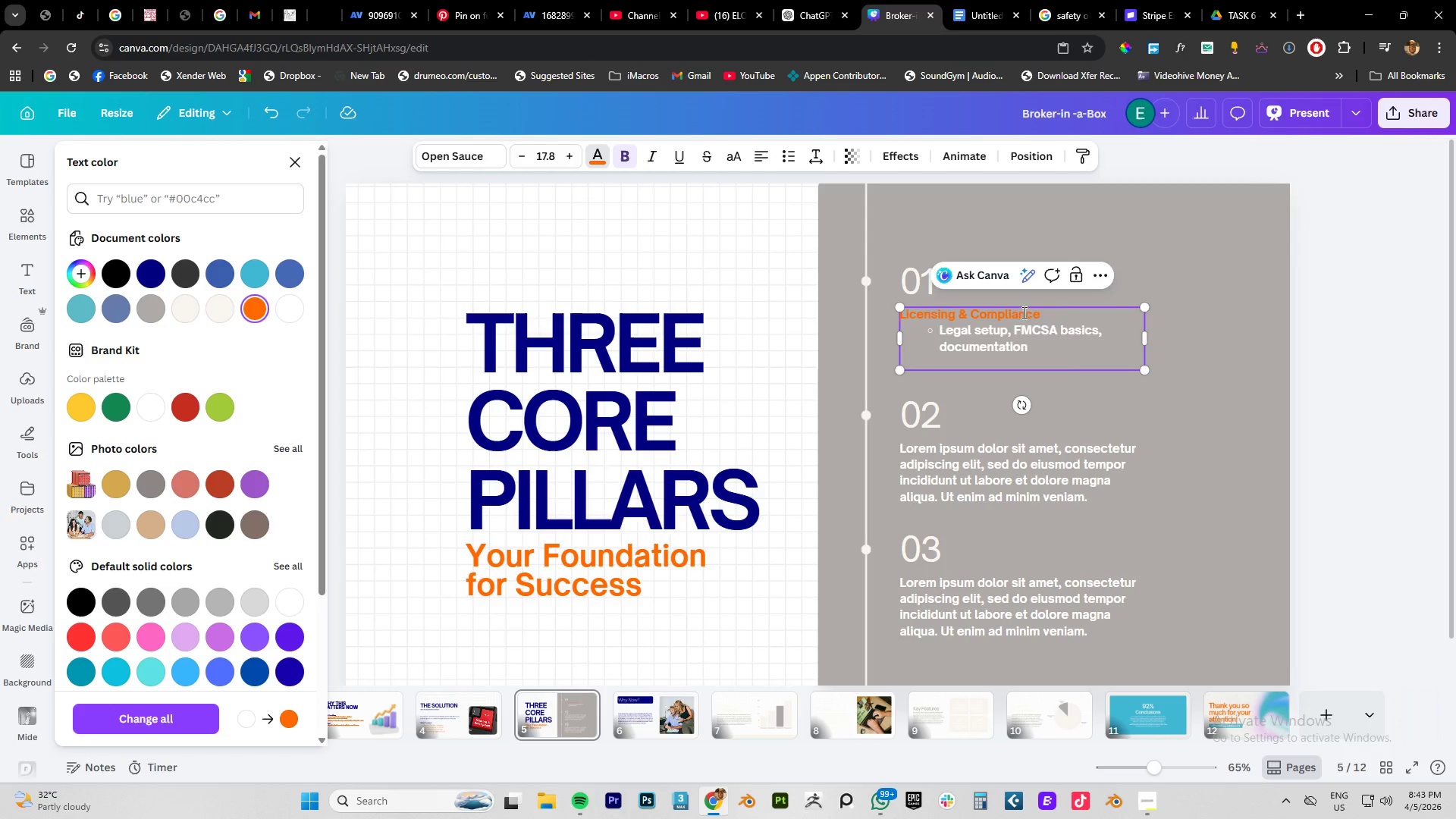 
left_click_drag(start_coordinate=[1065, 315], to_coordinate=[893, 313])
 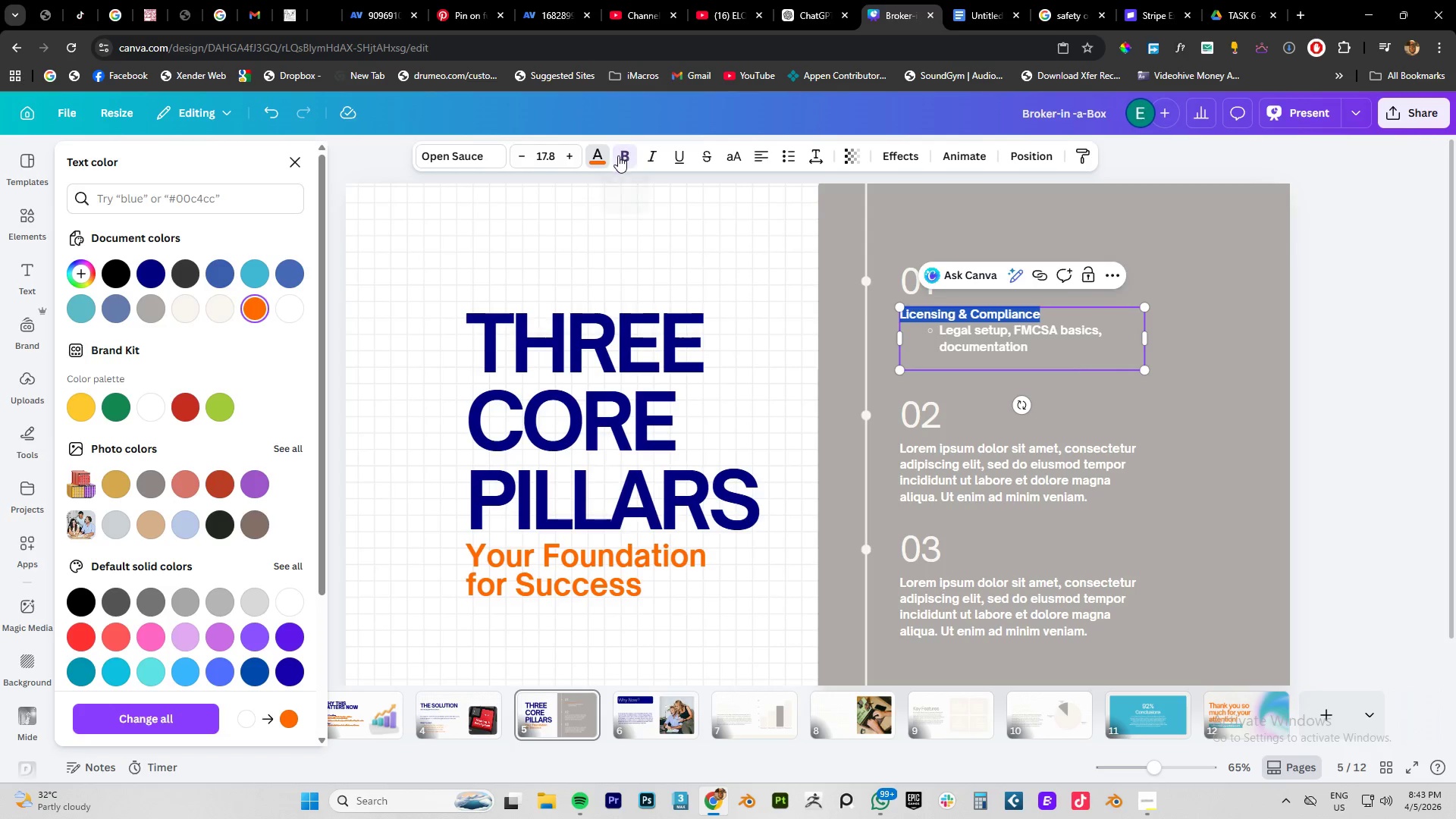 
left_click([592, 159])
 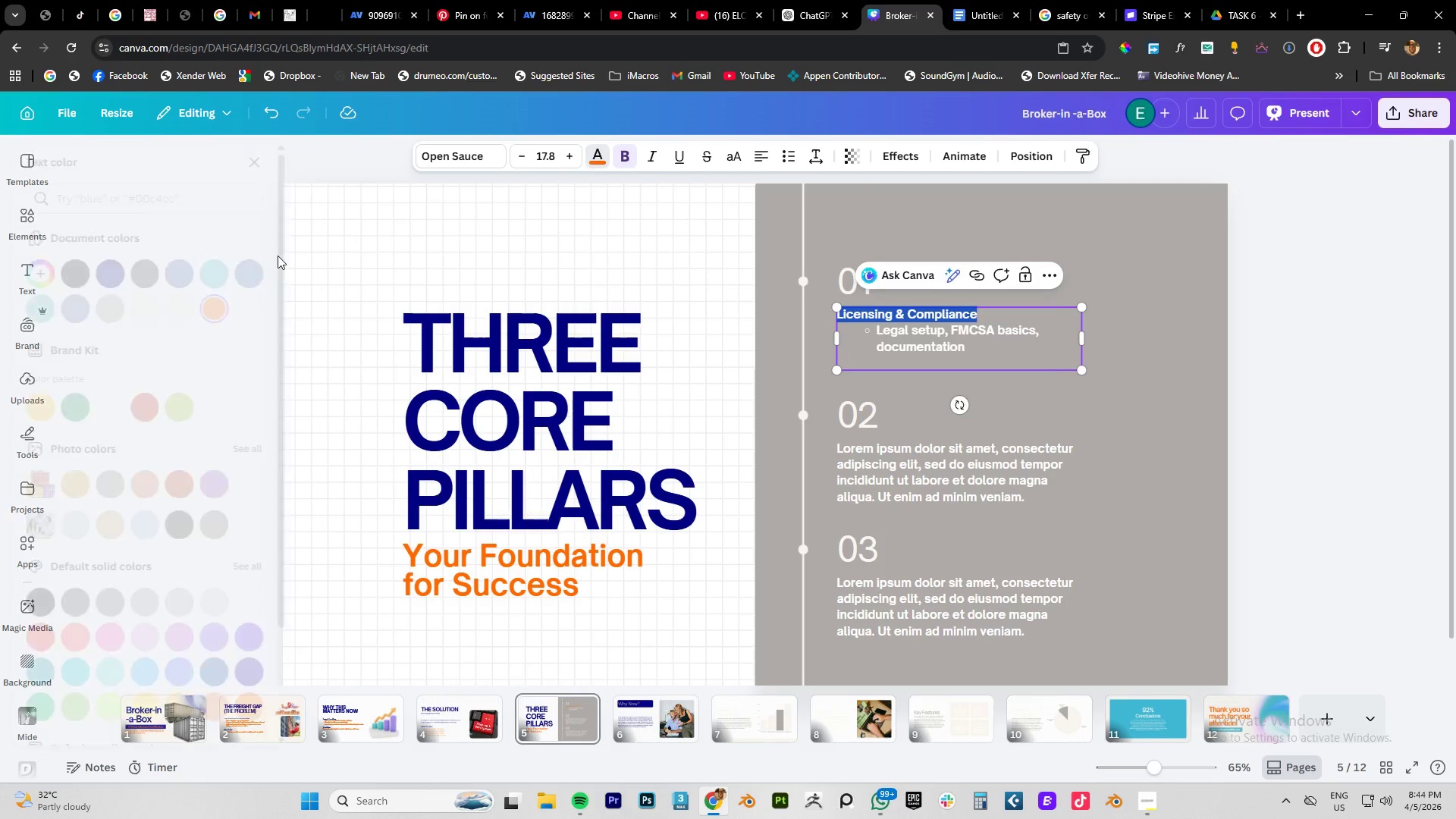 
left_click([150, 267])
 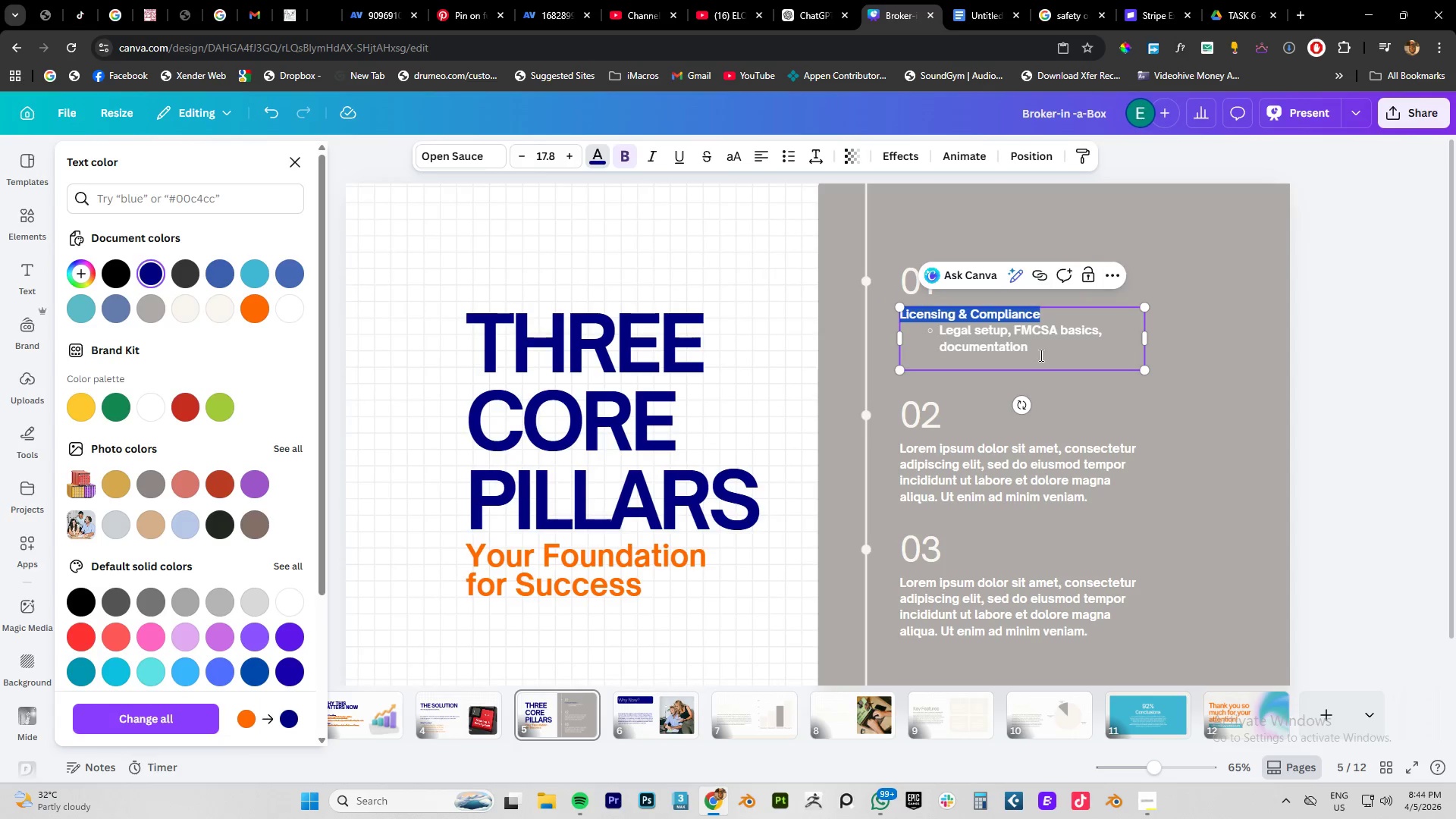 
left_click([1040, 355])
 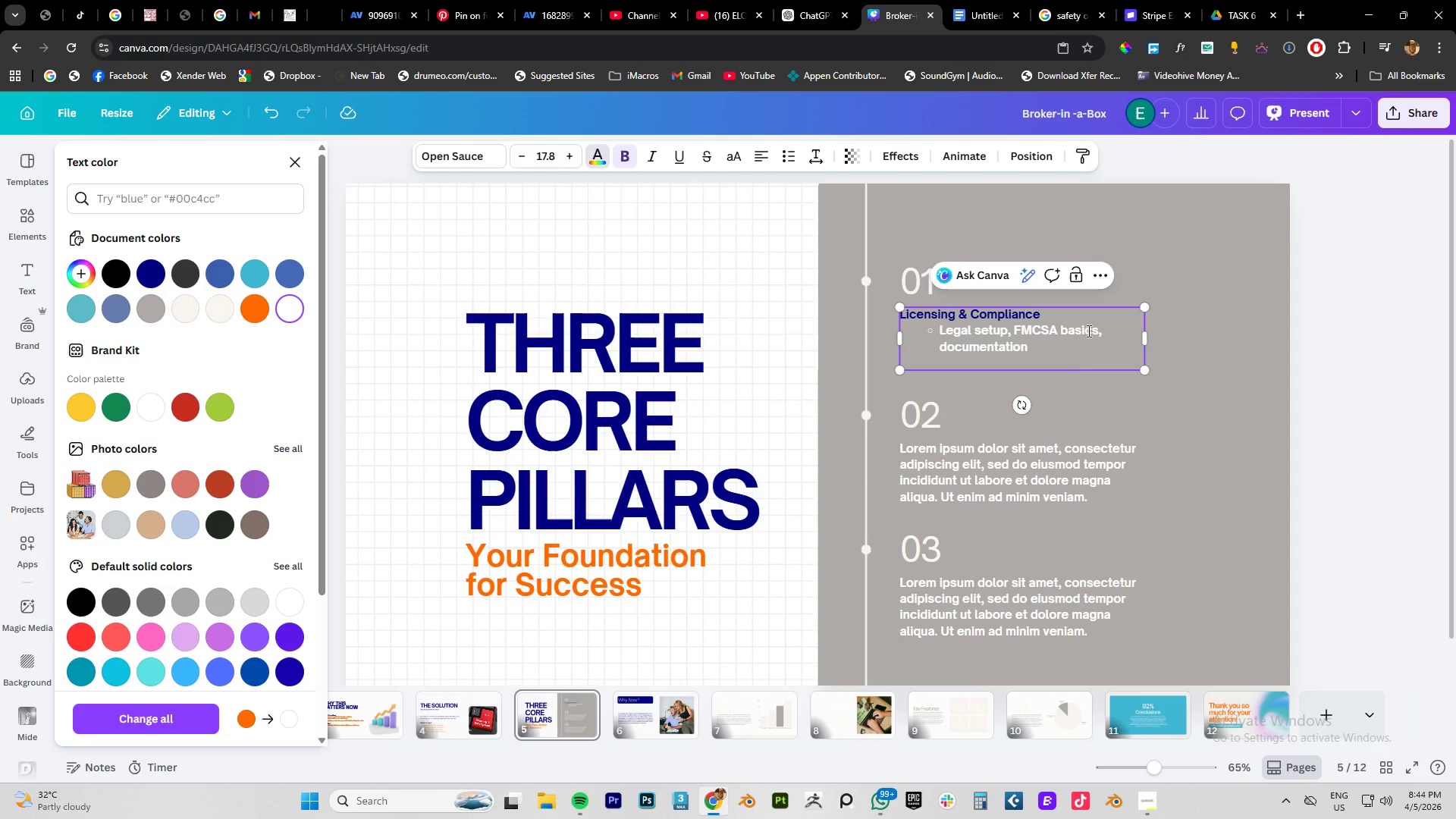 
left_click([1186, 261])
 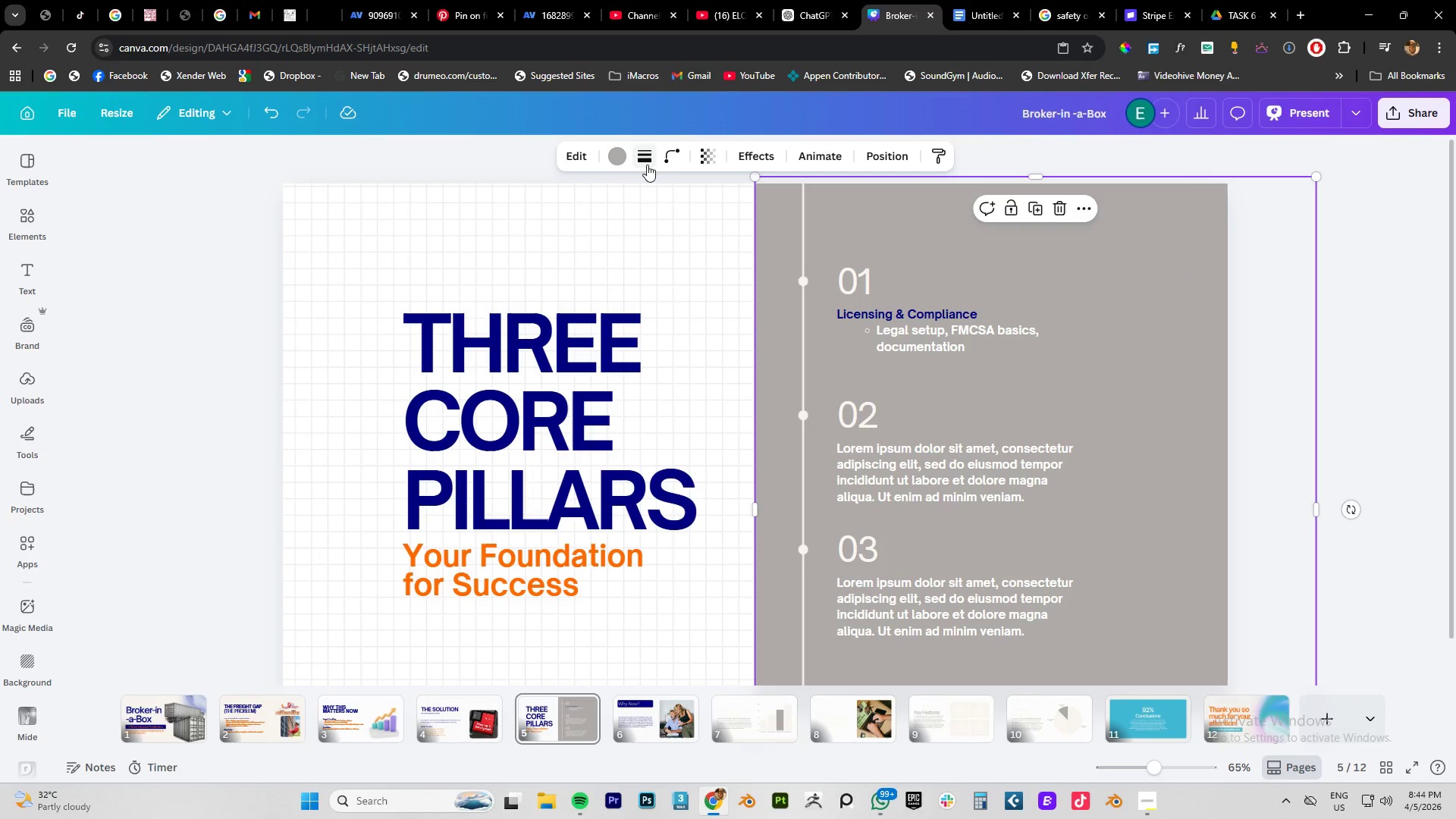 
left_click([617, 155])
 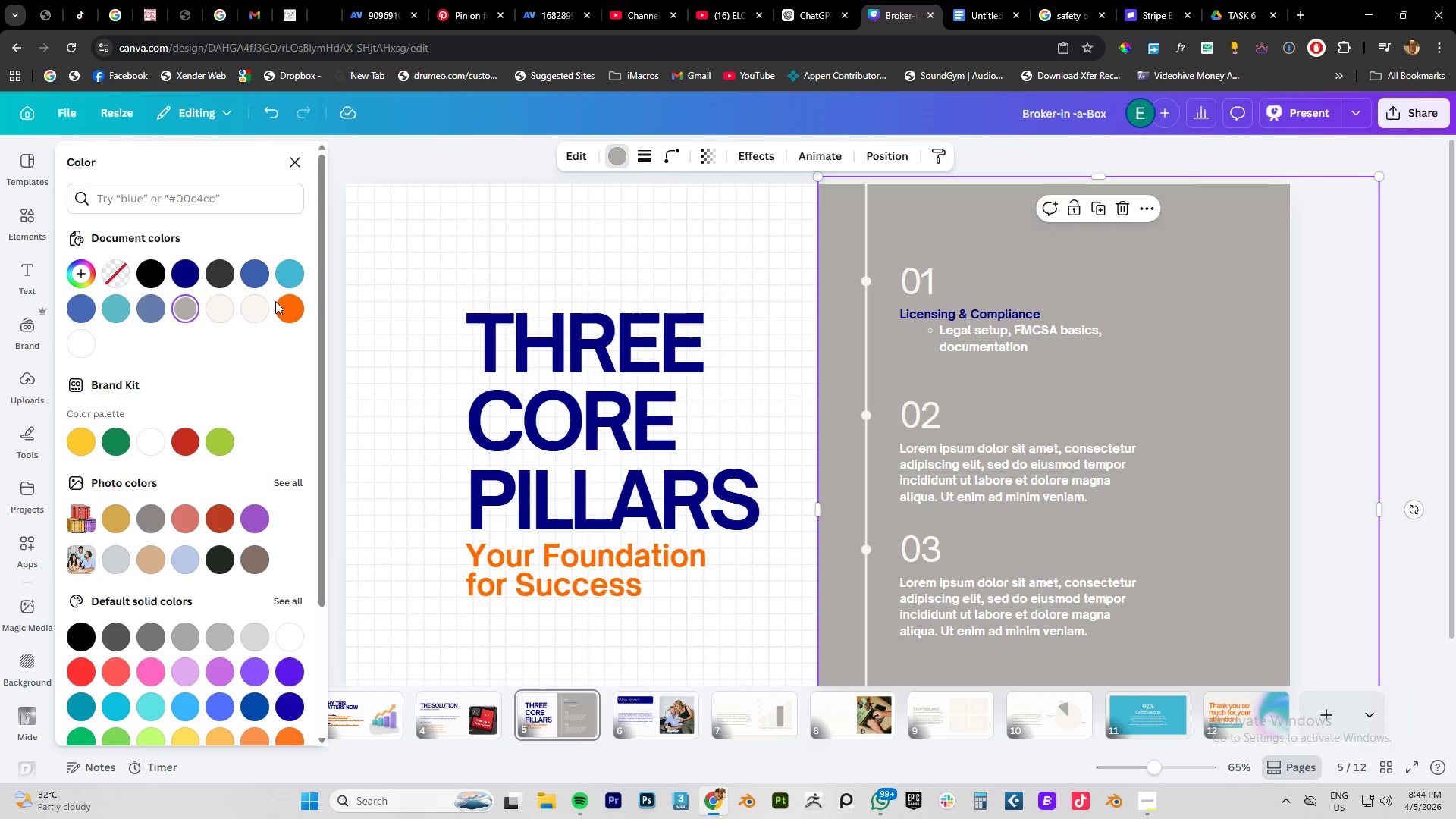 
left_click([284, 306])
 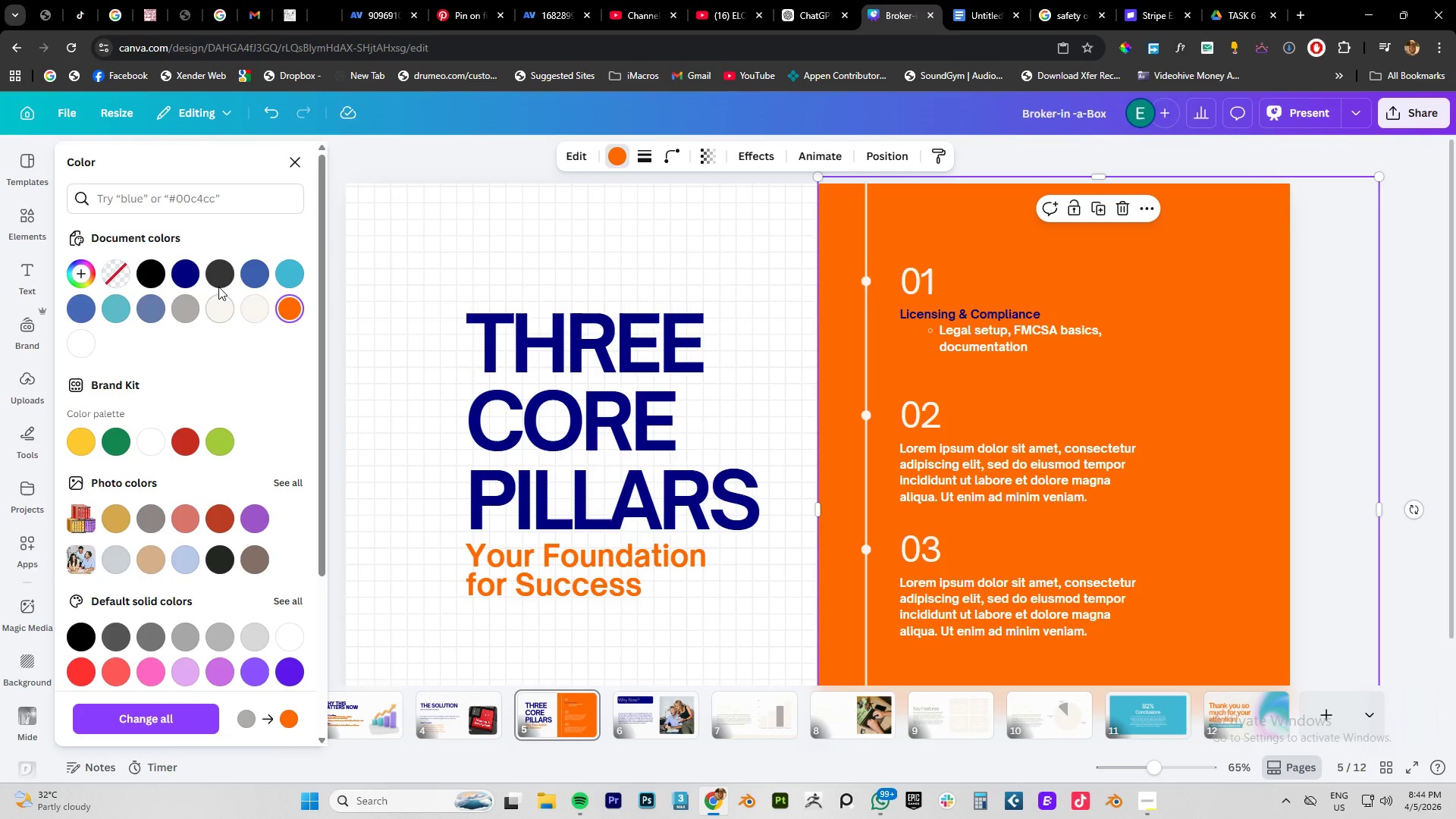 
mouse_move([182, 271])
 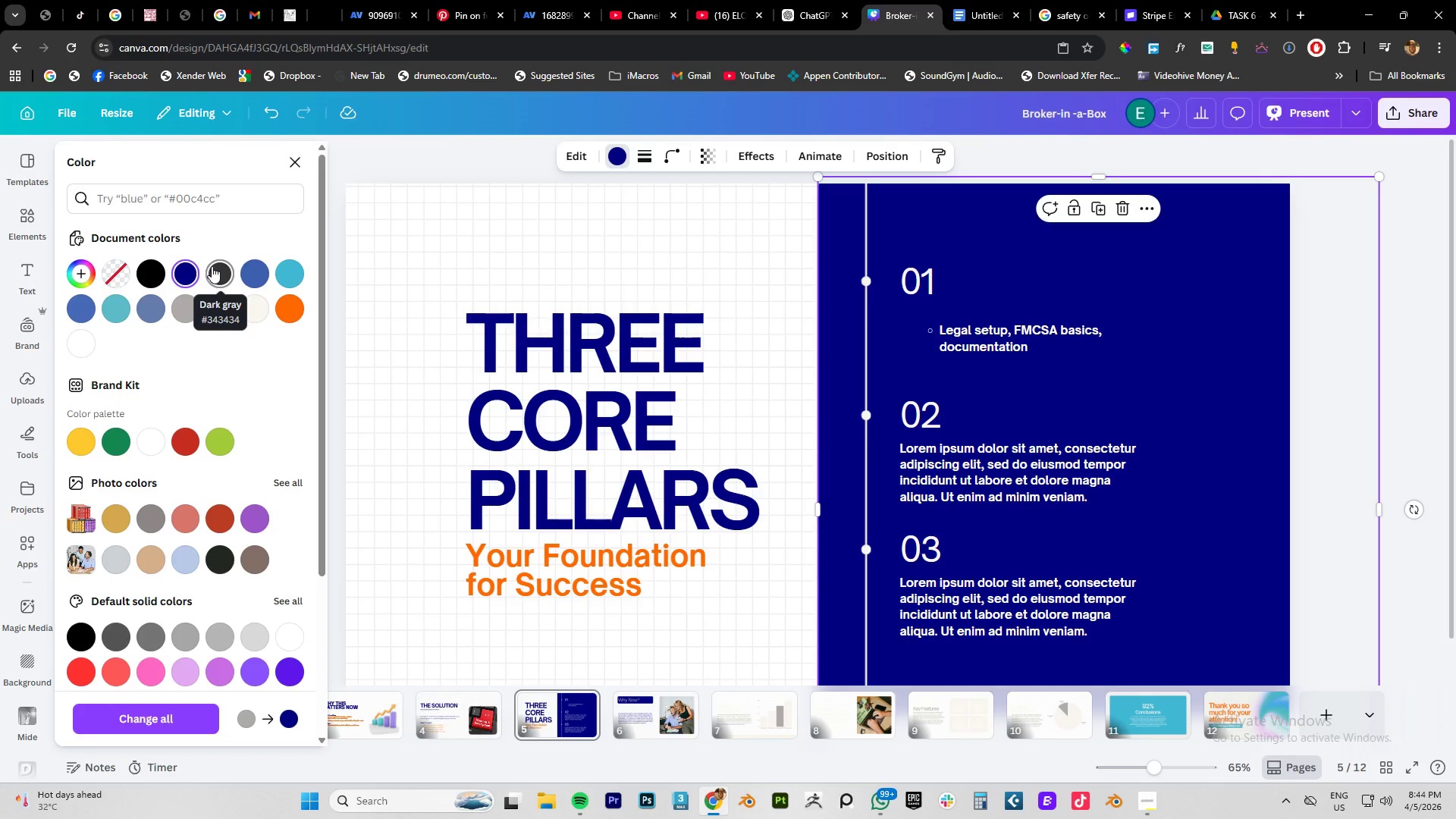 
wait(7.38)
 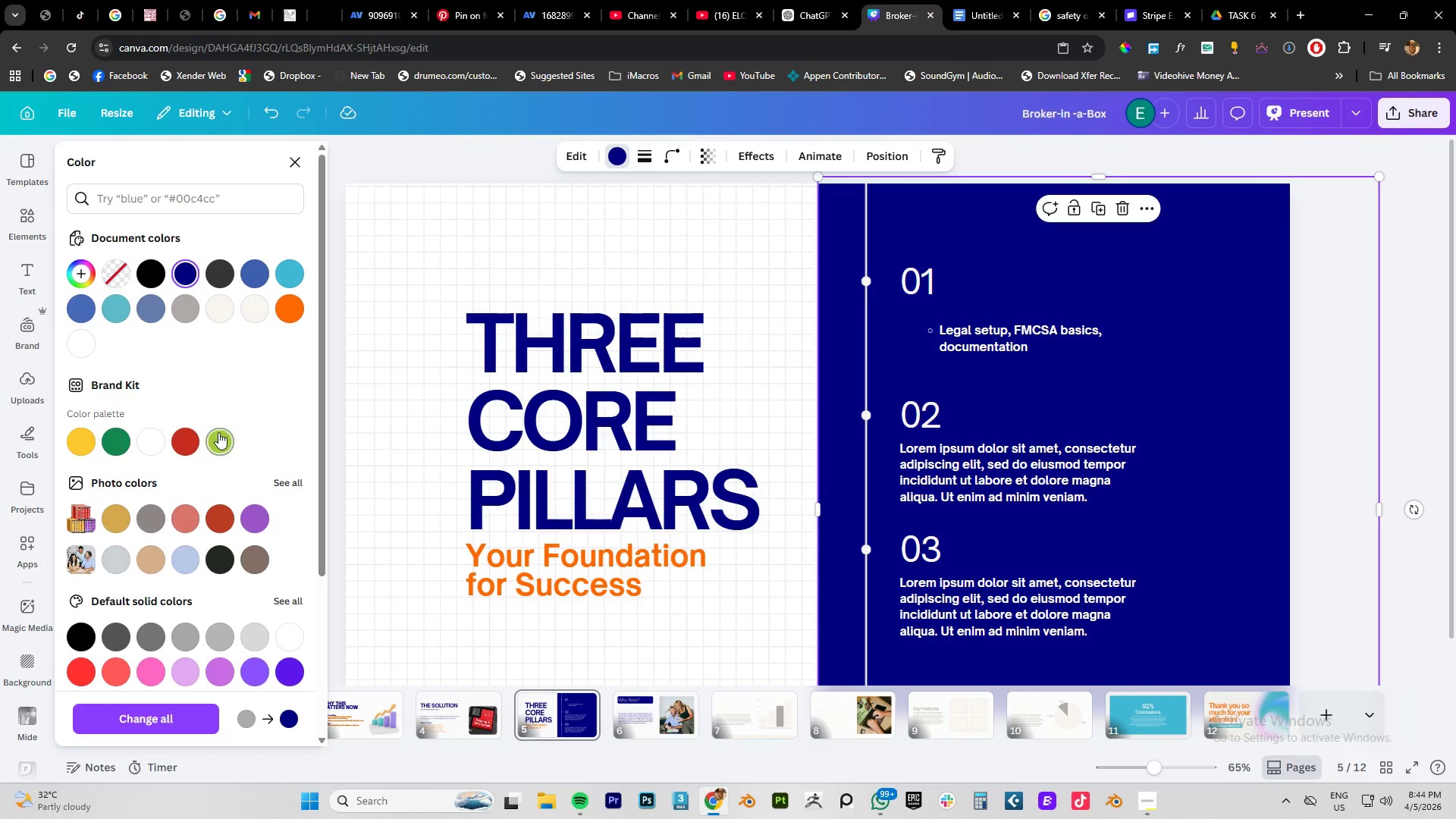 
left_click([74, 271])
 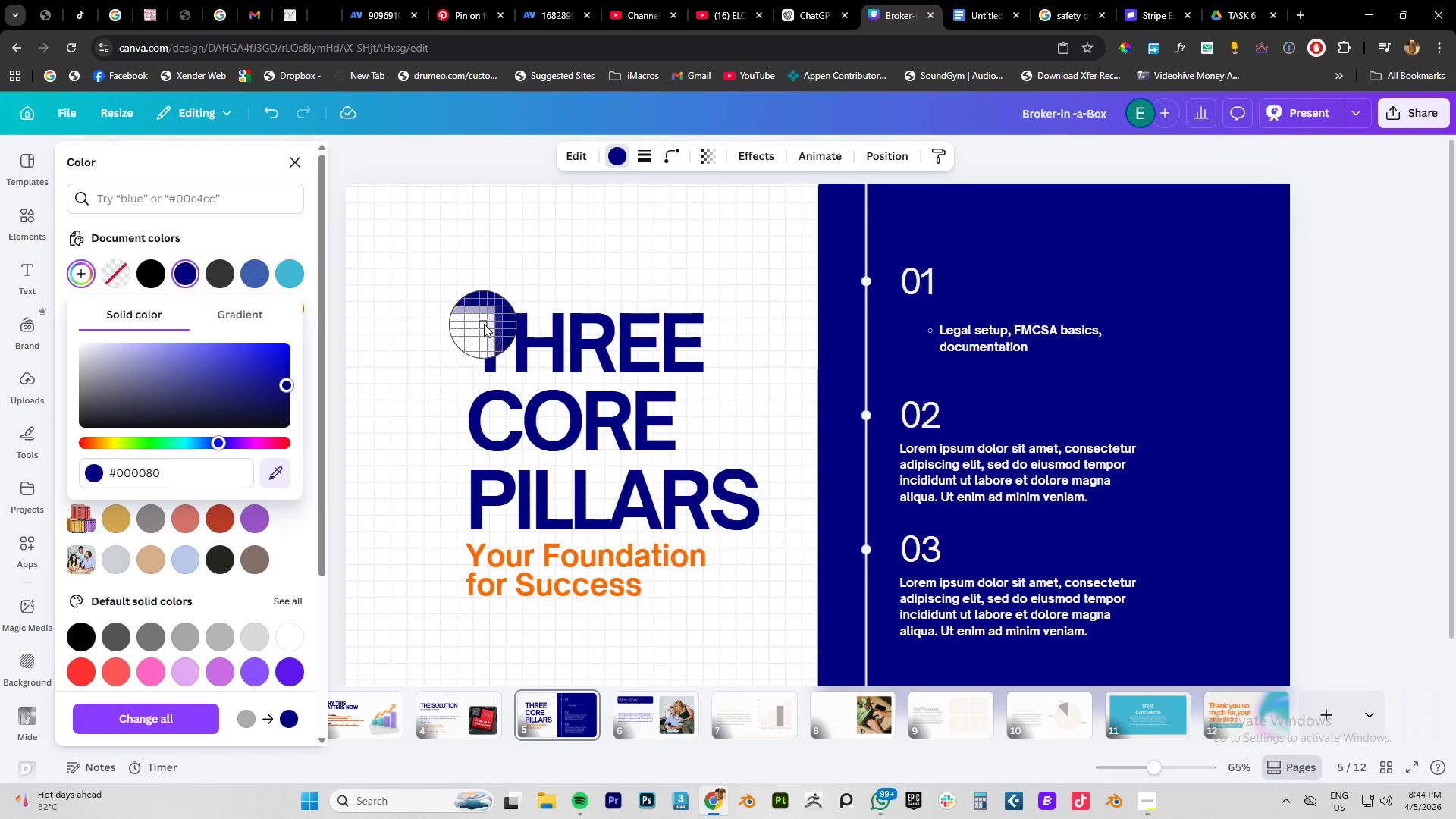 
left_click([488, 322])
 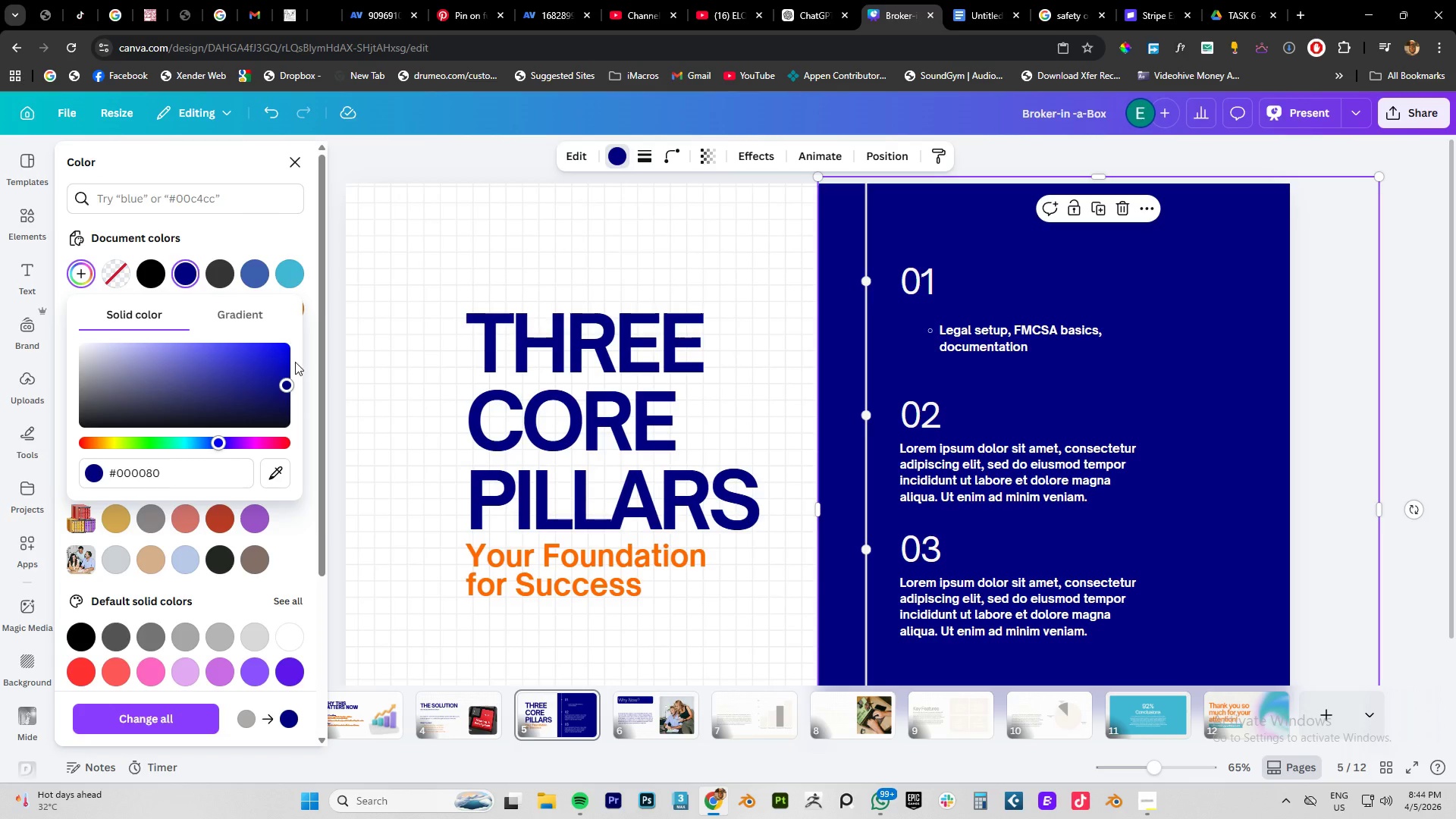 
left_click([293, 230])
 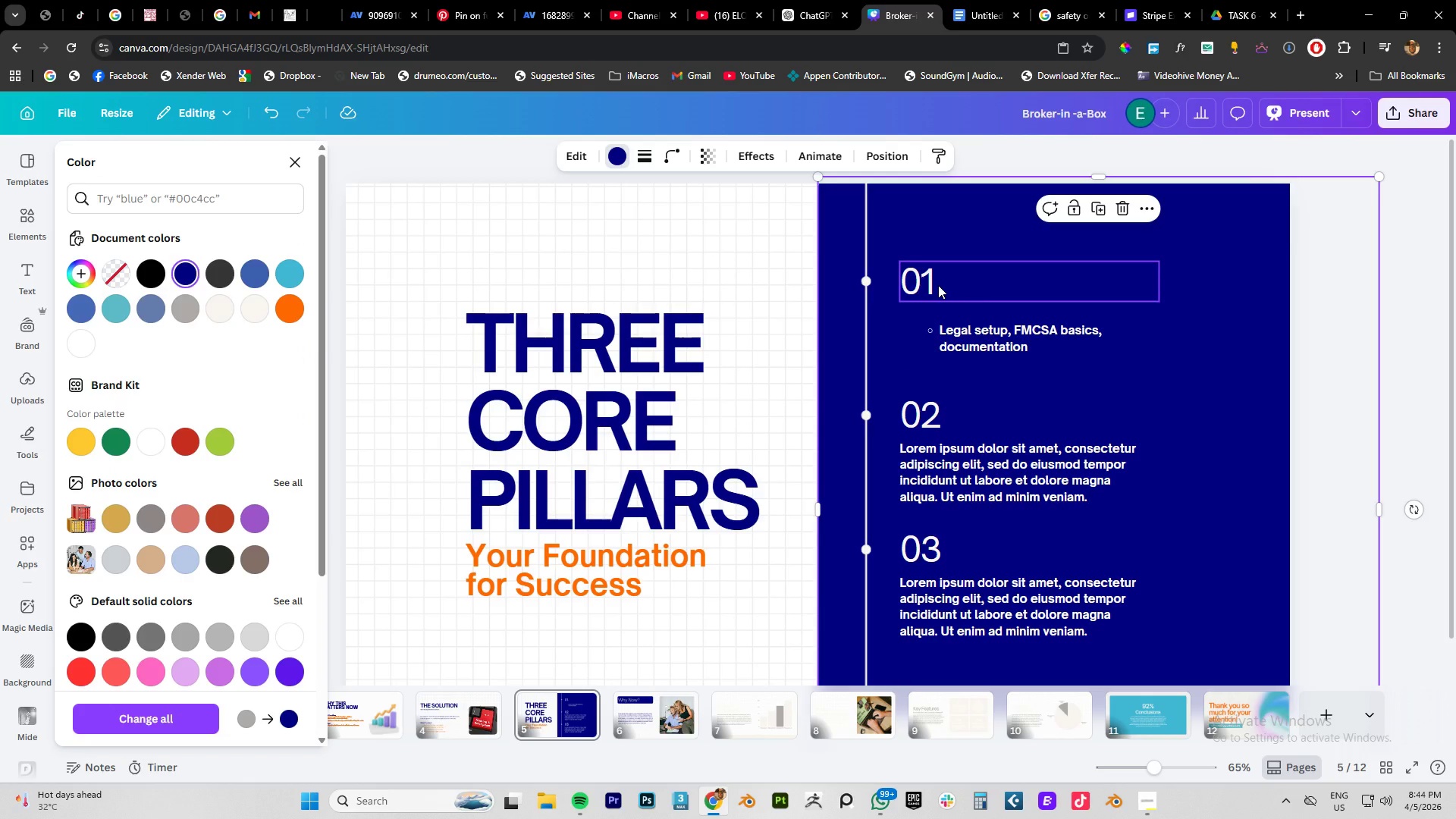 
wait(6.78)
 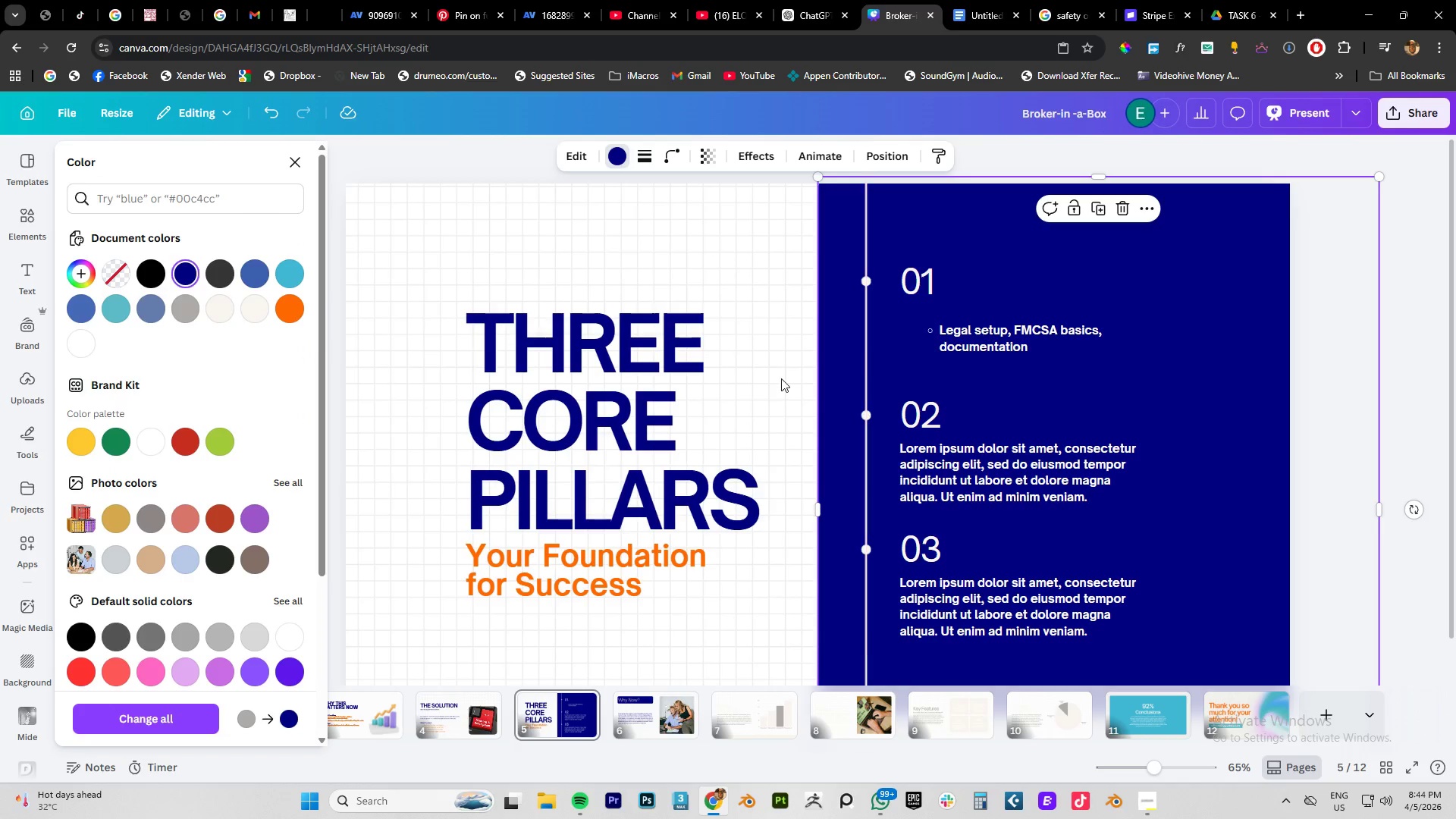 
double_click([965, 321])
 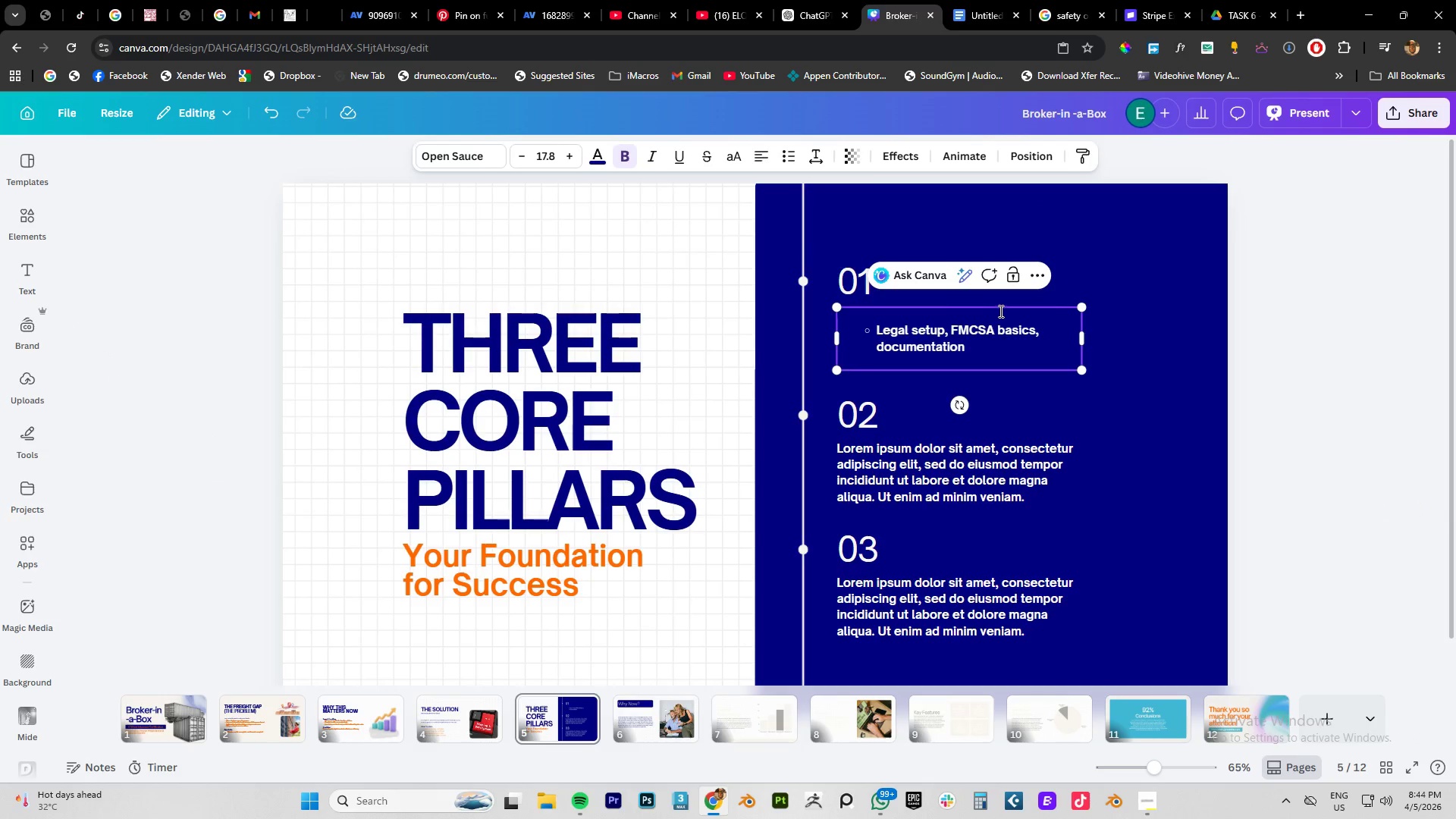 
double_click([1016, 311])
 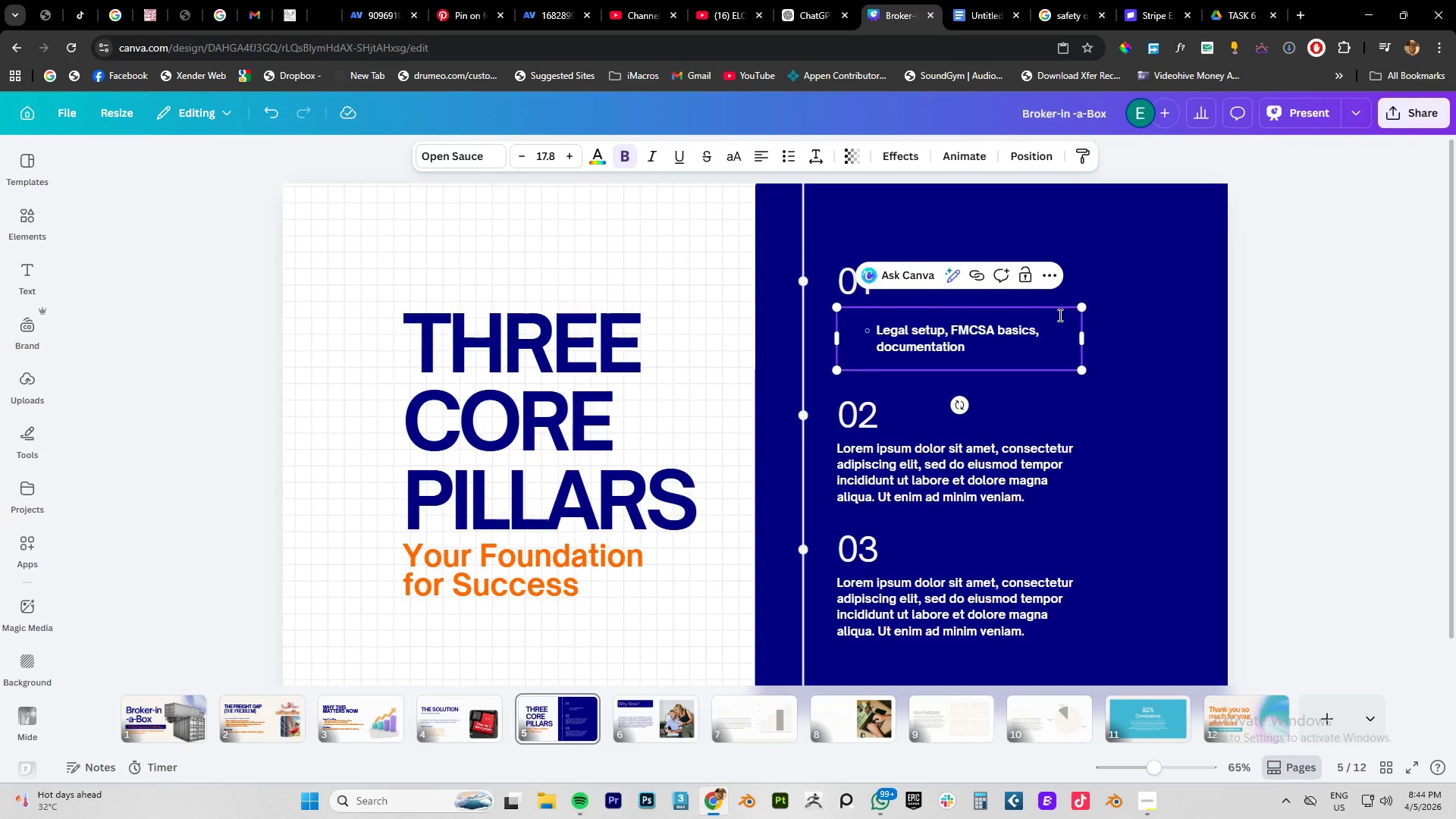 
left_click_drag(start_coordinate=[1059, 315], to_coordinate=[839, 307])
 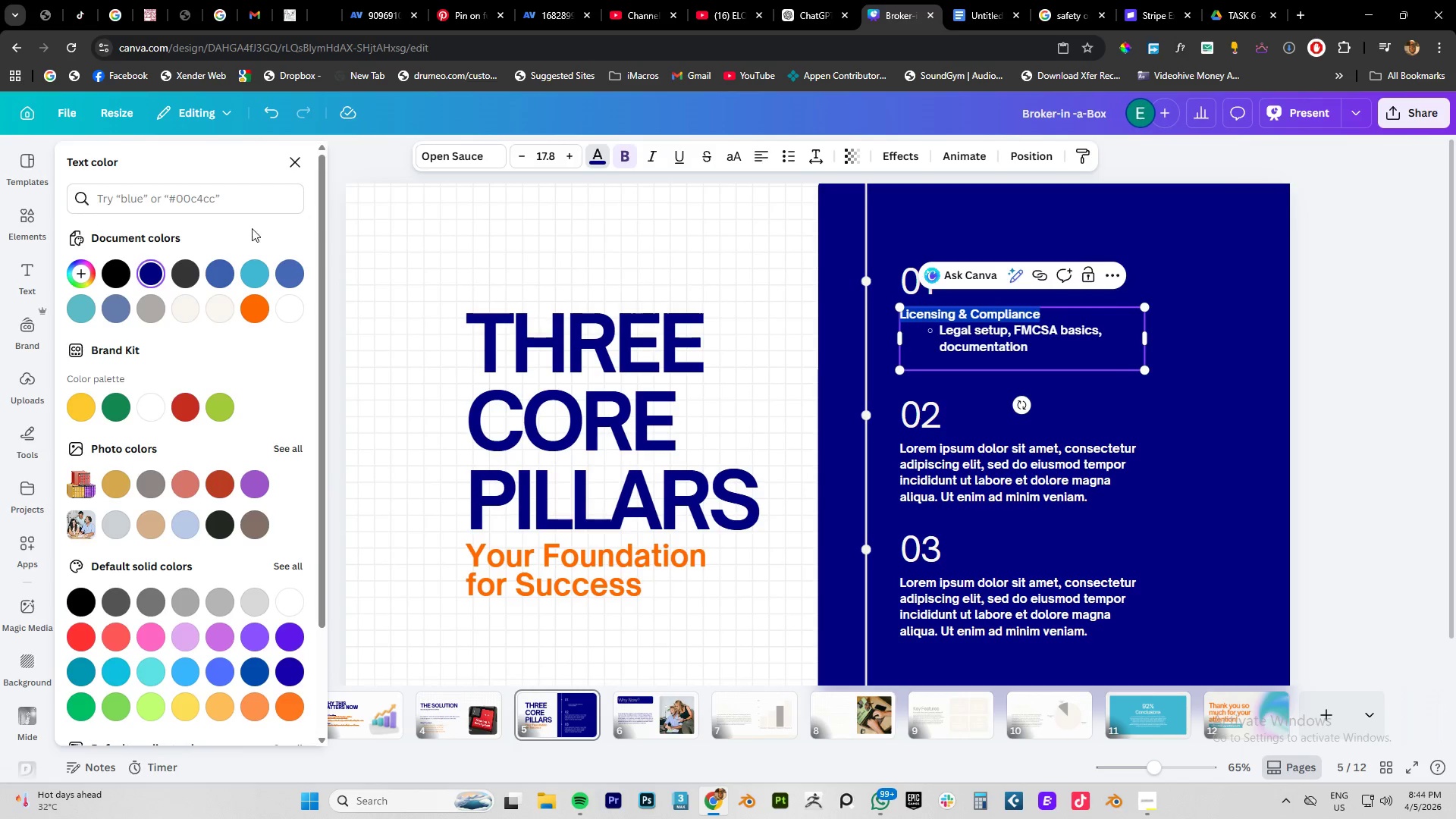 
left_click([185, 315])
 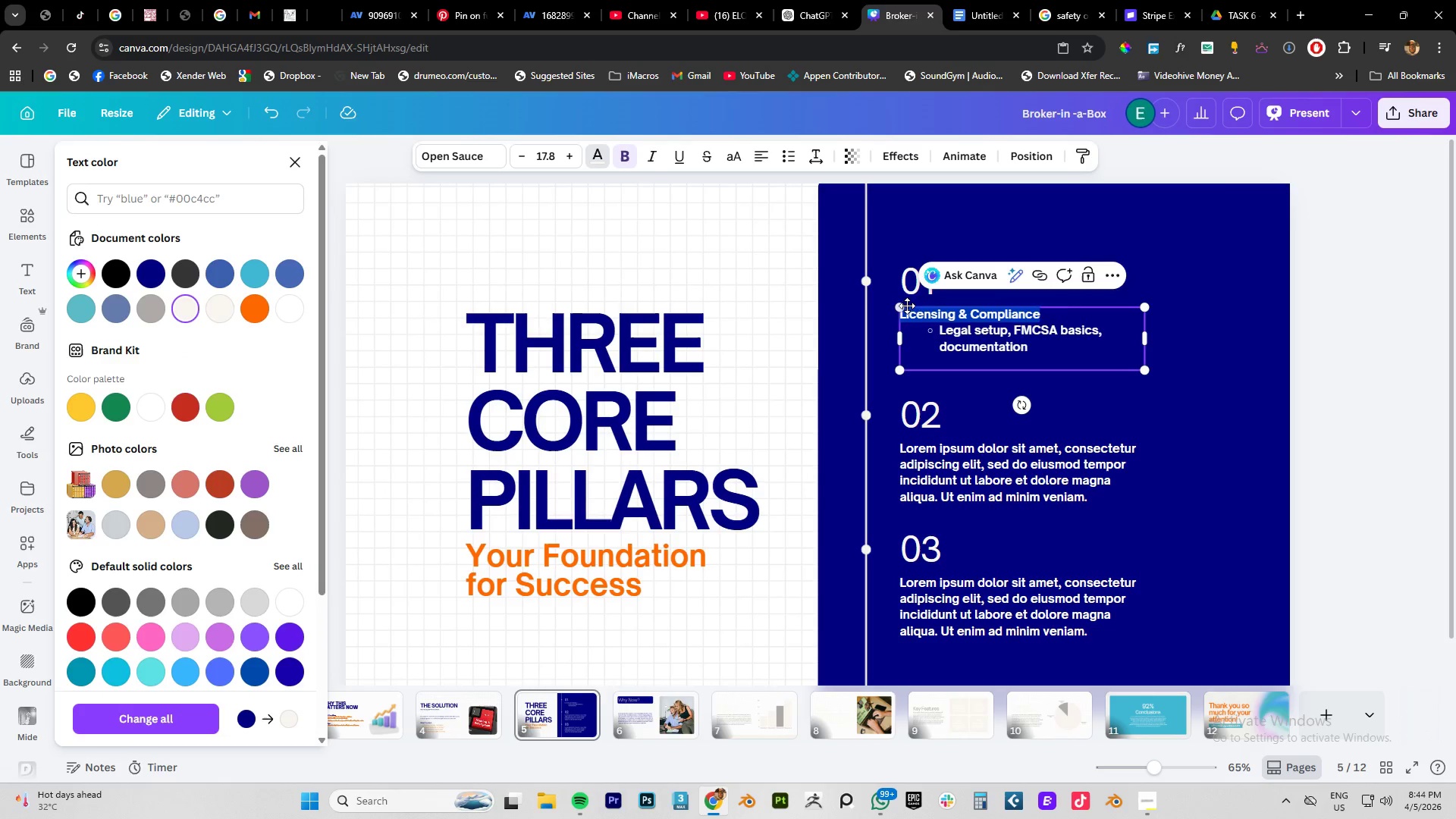 
left_click([866, 329])
 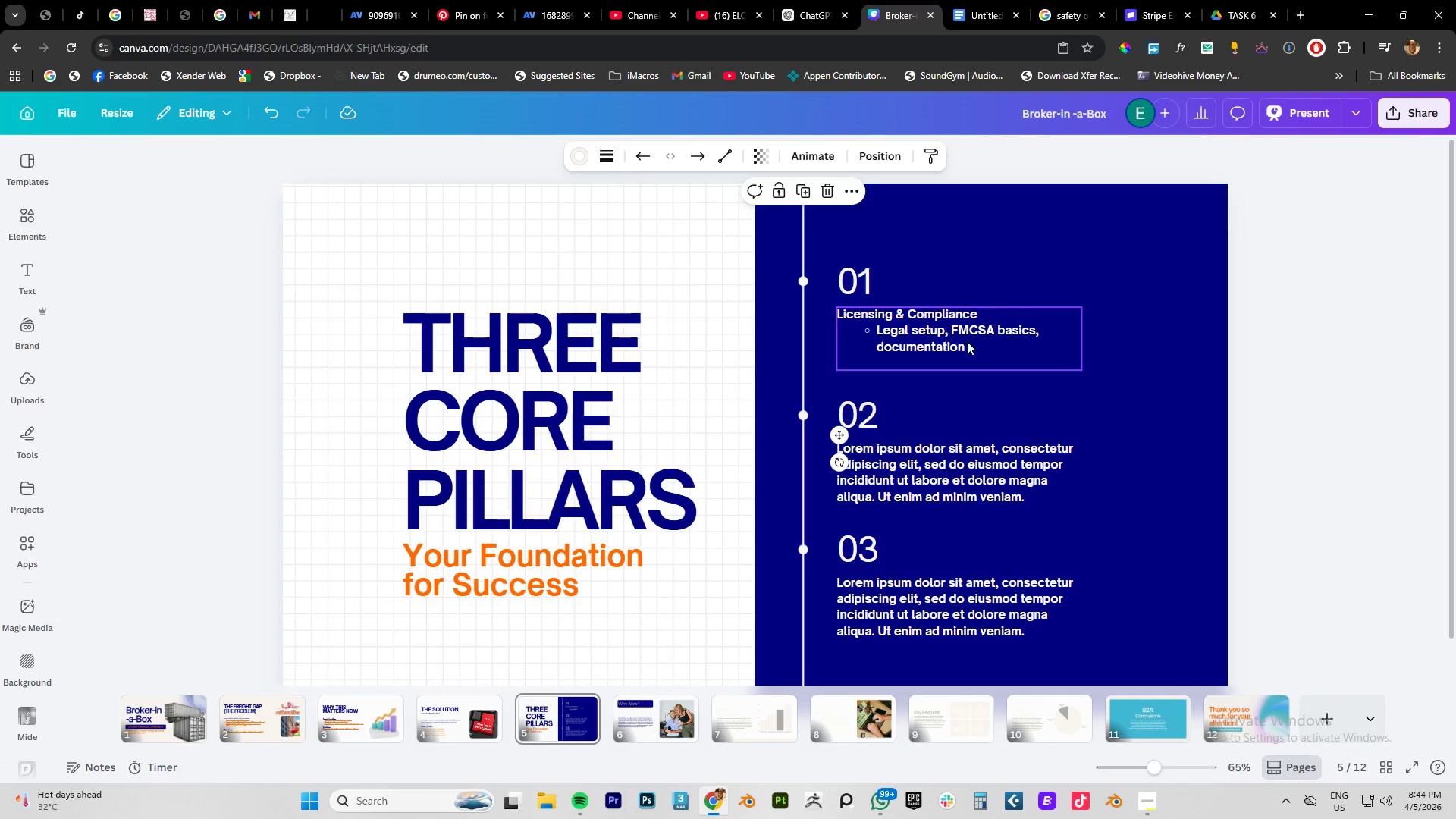 
left_click([984, 347])
 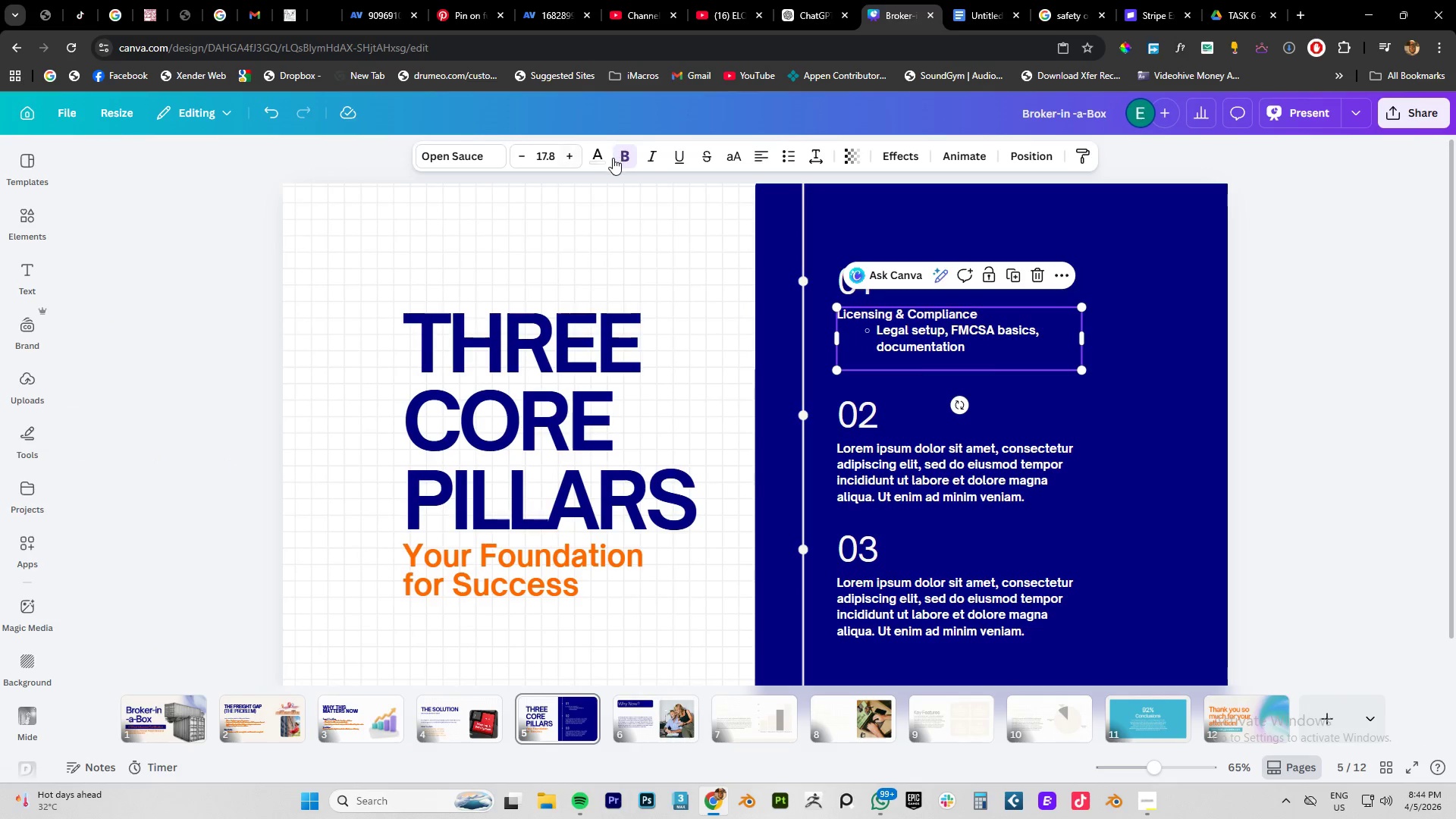 
left_click([596, 159])
 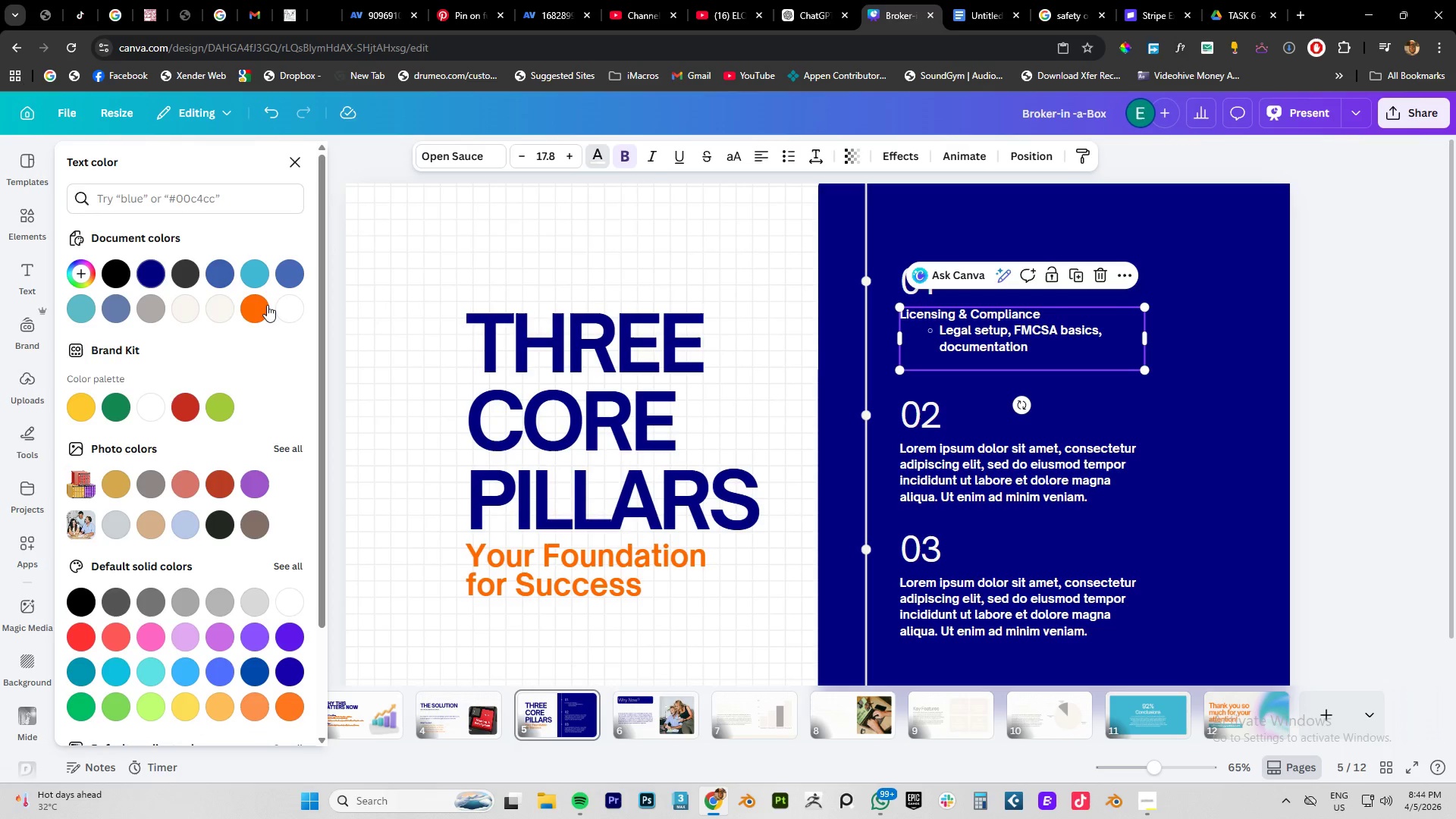 
left_click([259, 309])
 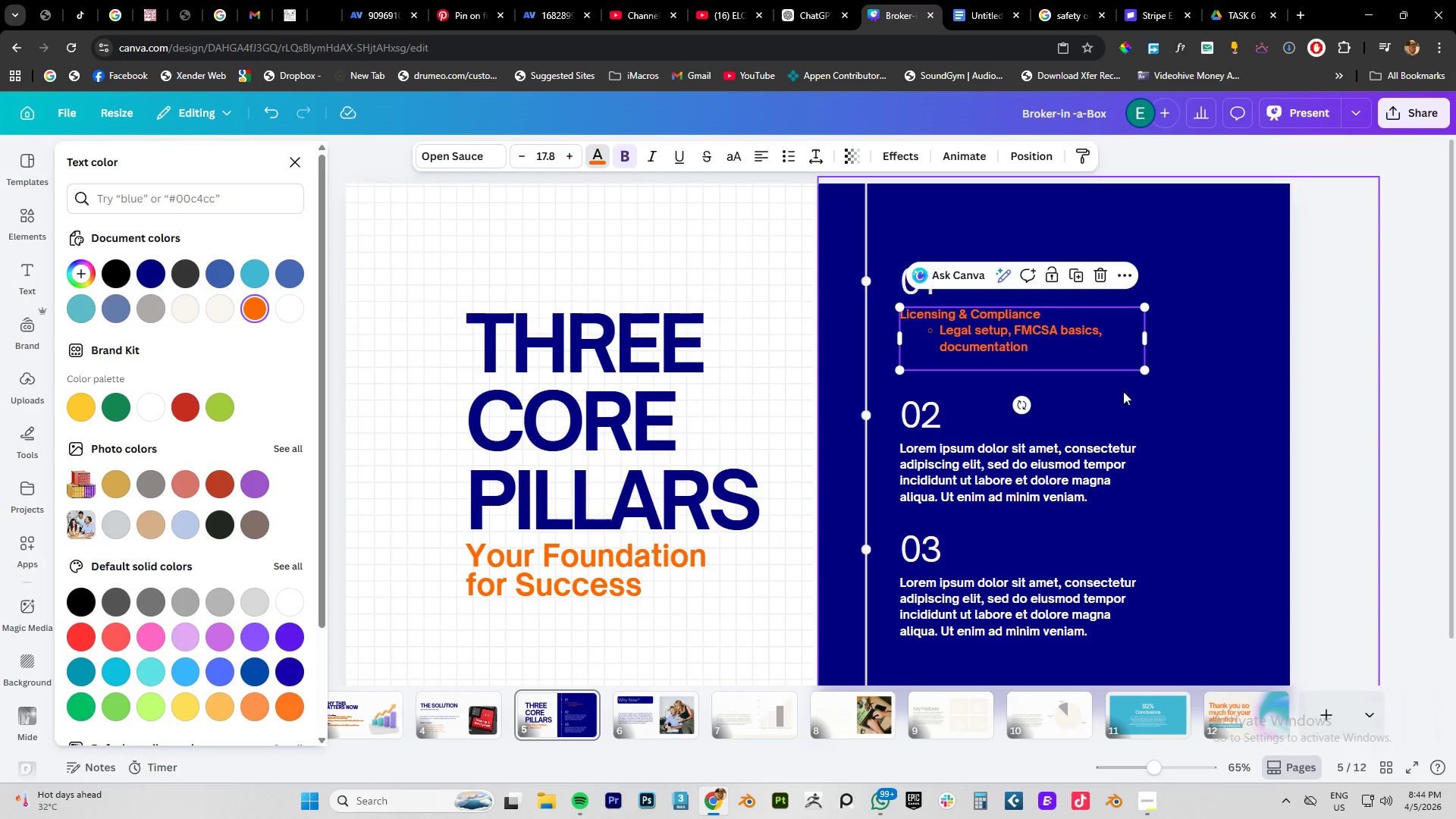 
left_click([1167, 391])
 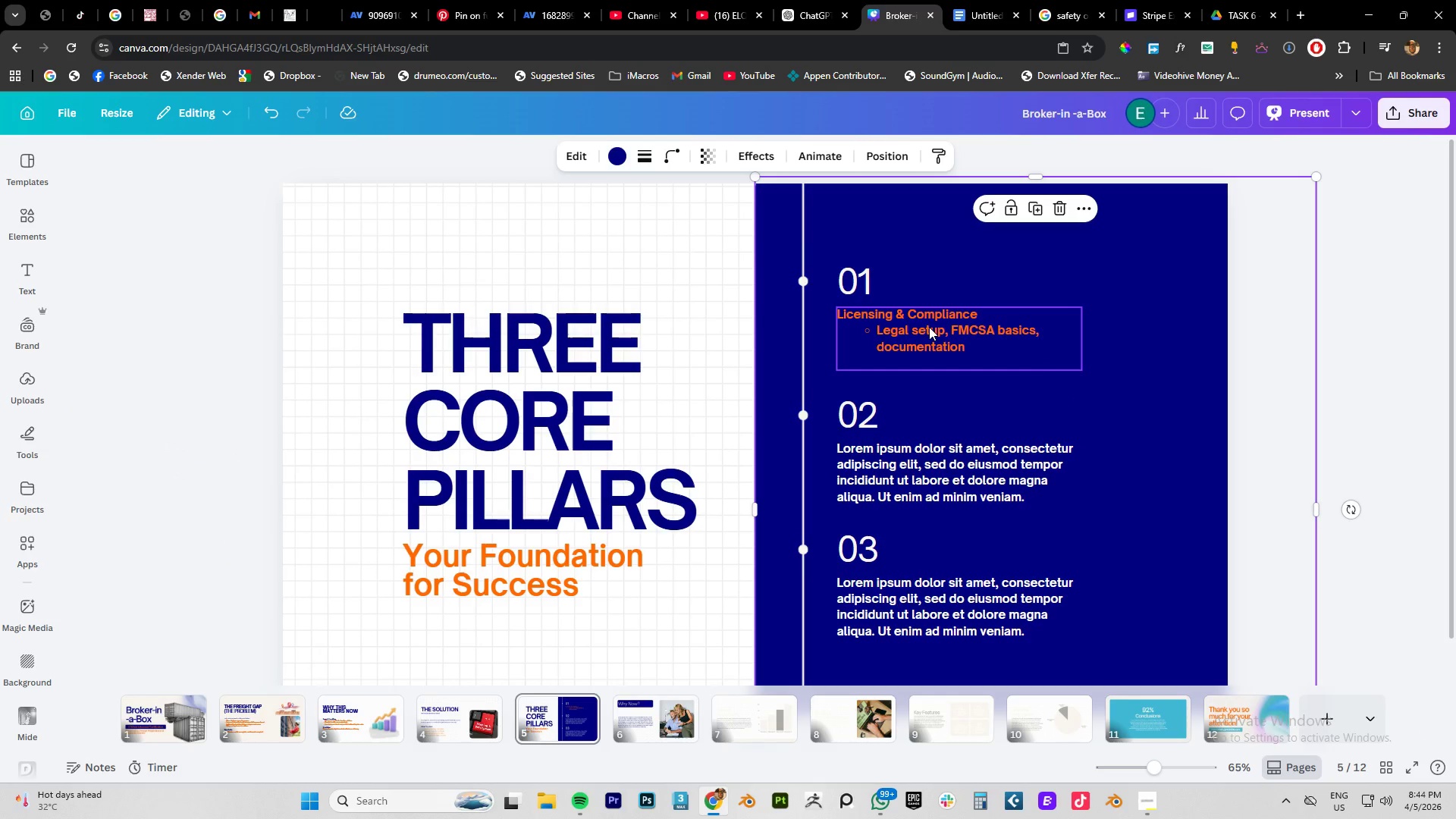 
left_click([854, 281])
 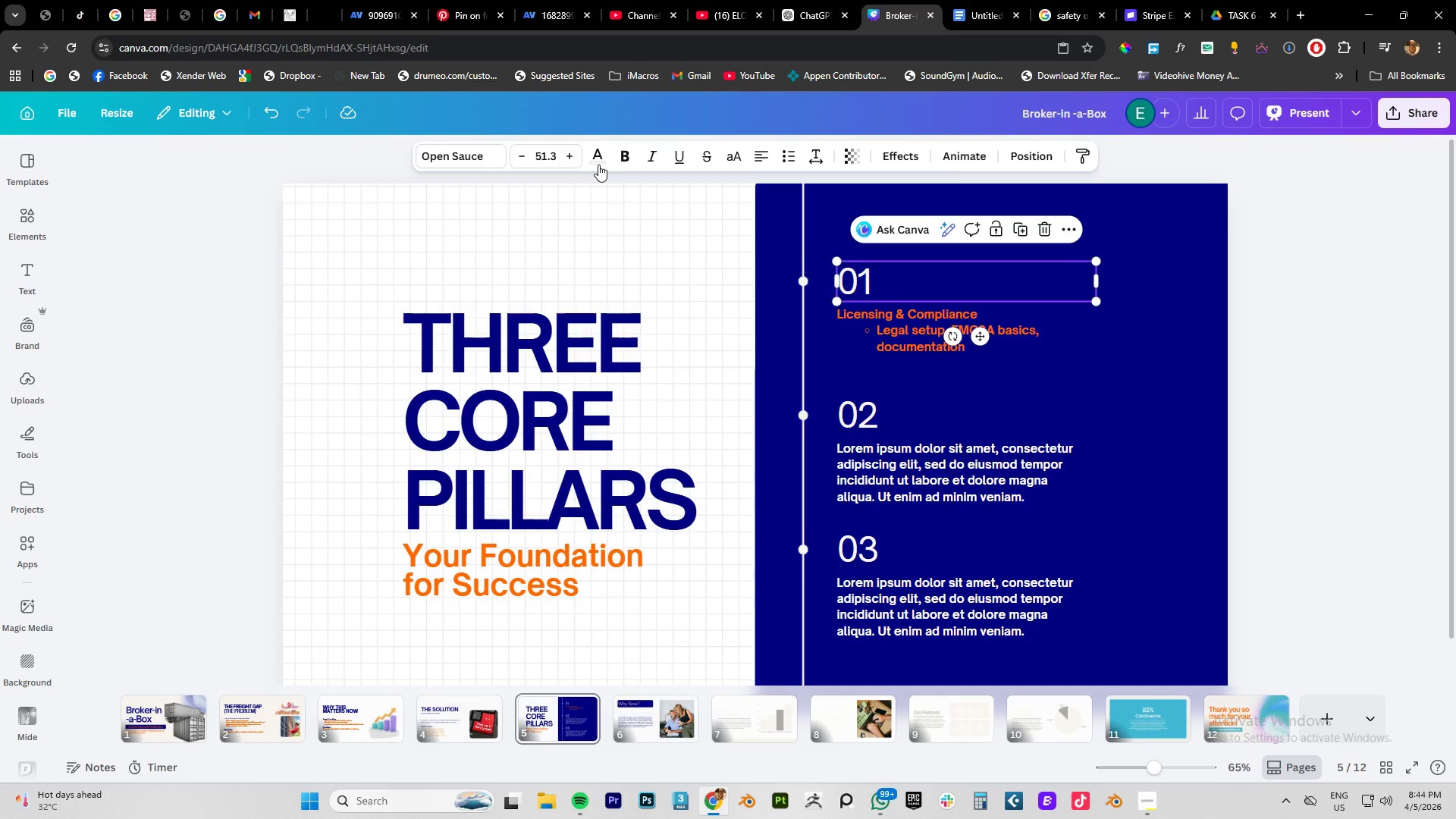 
left_click([596, 158])
 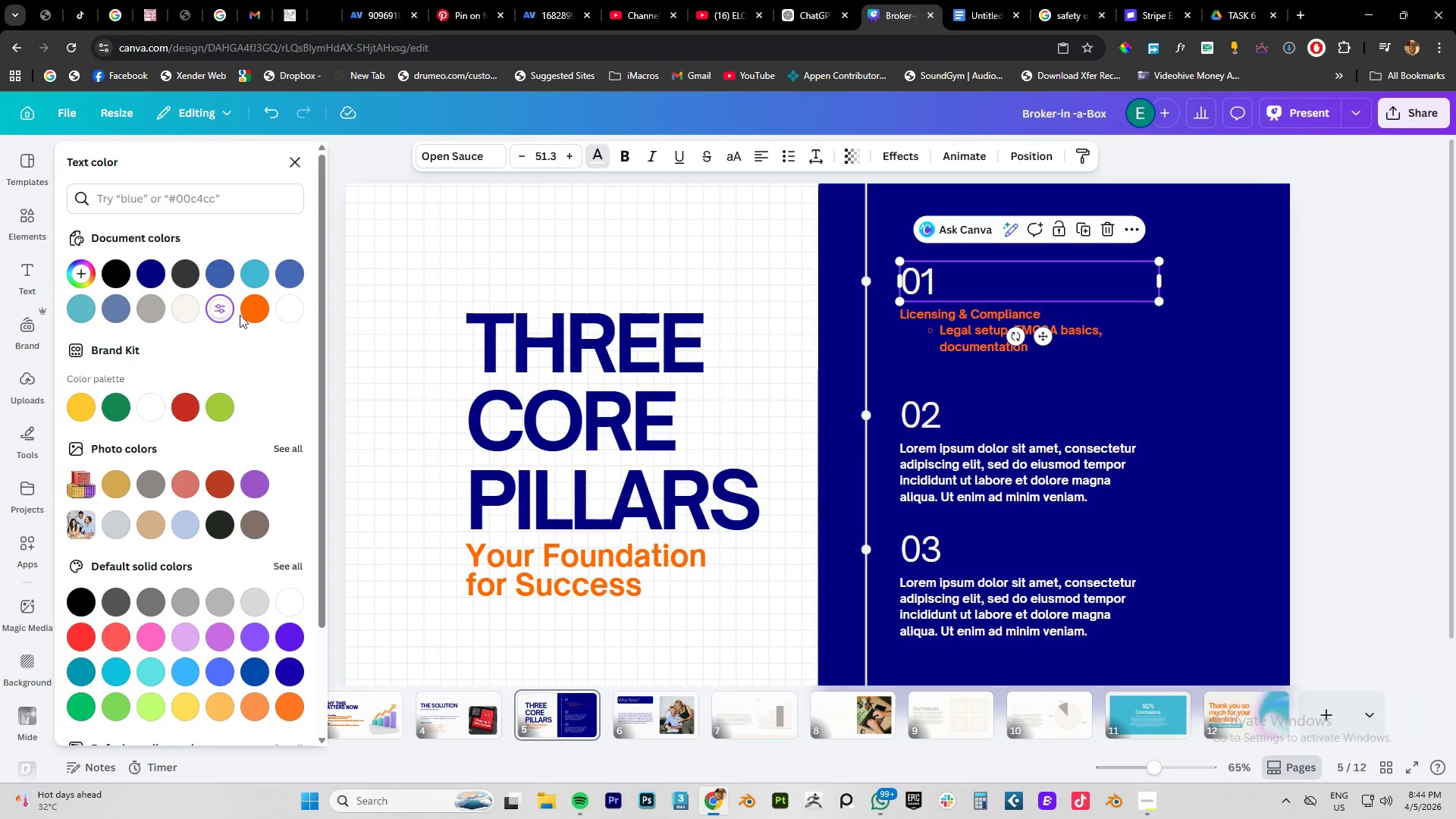 
left_click([243, 315])
 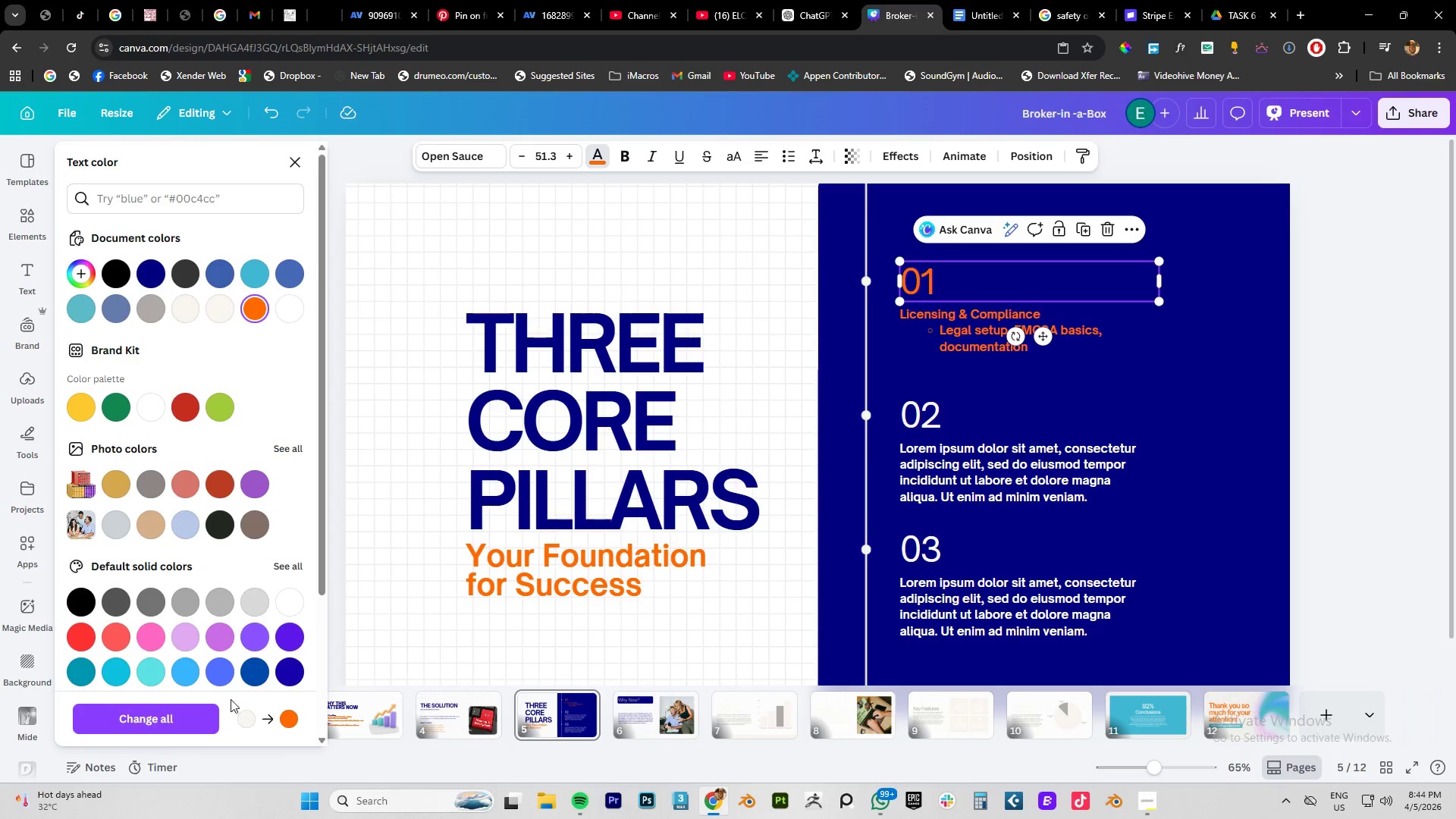 
left_click([160, 725])
 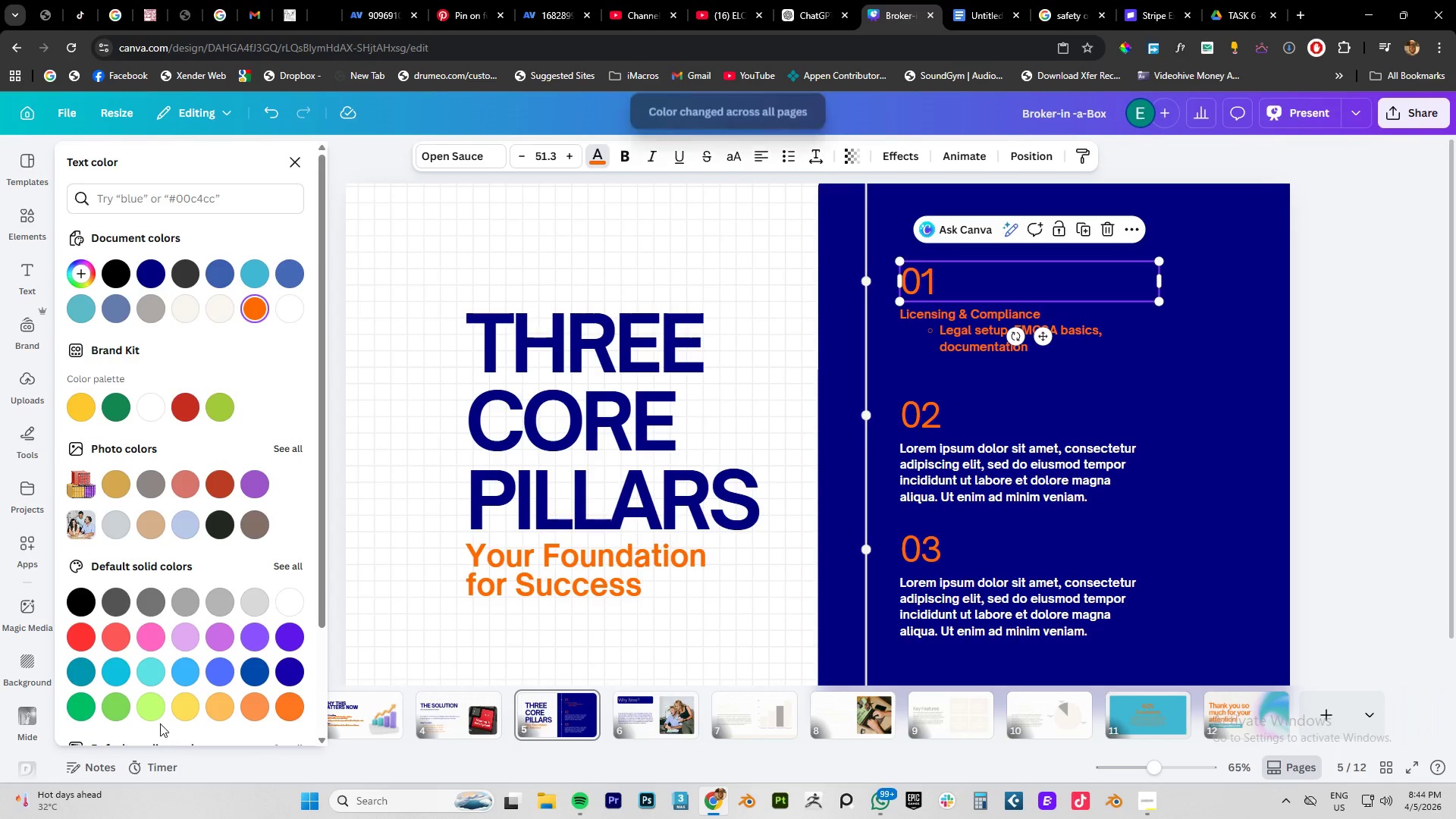 
key(Control+Z)
 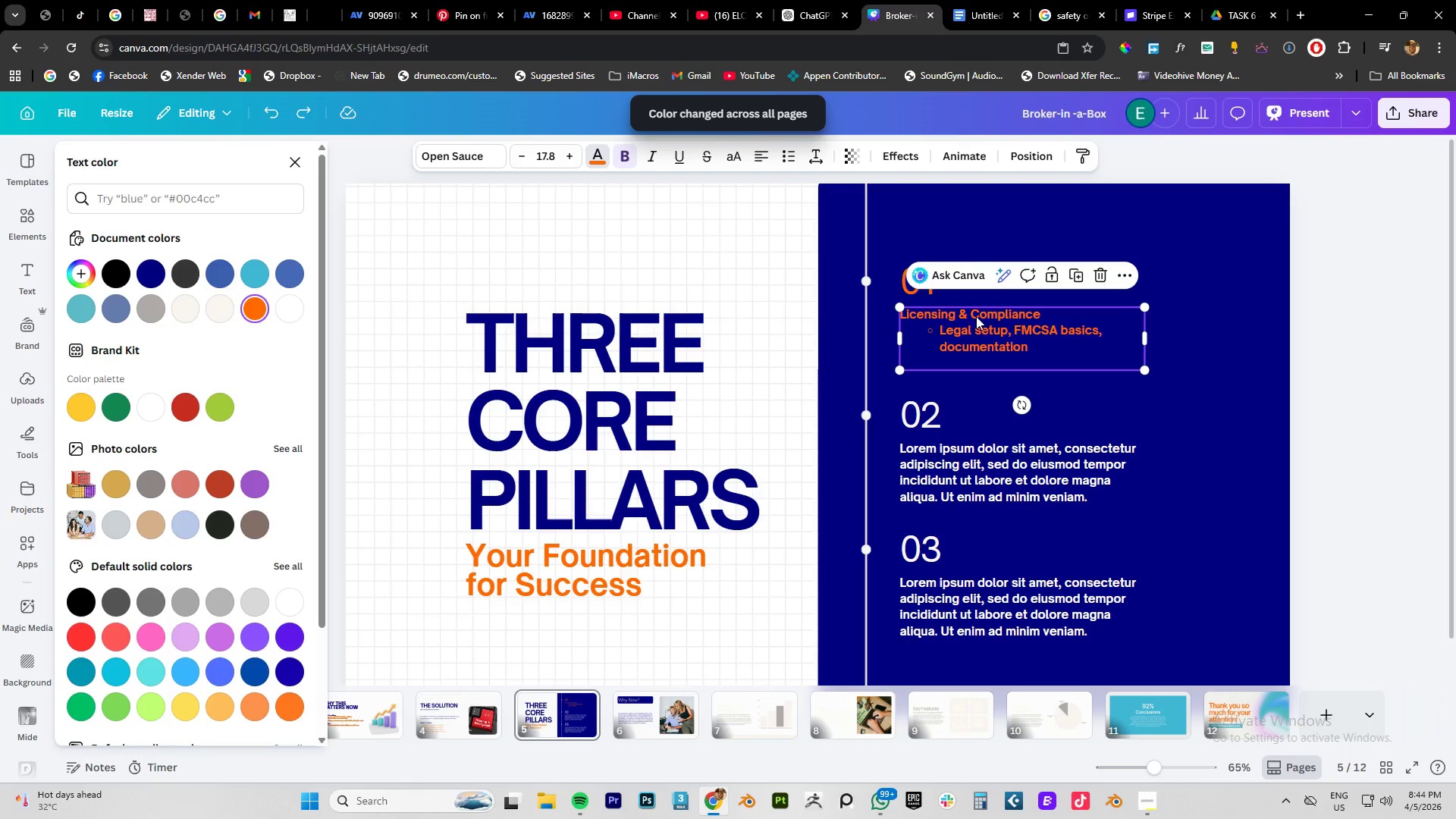 
wait(8.28)
 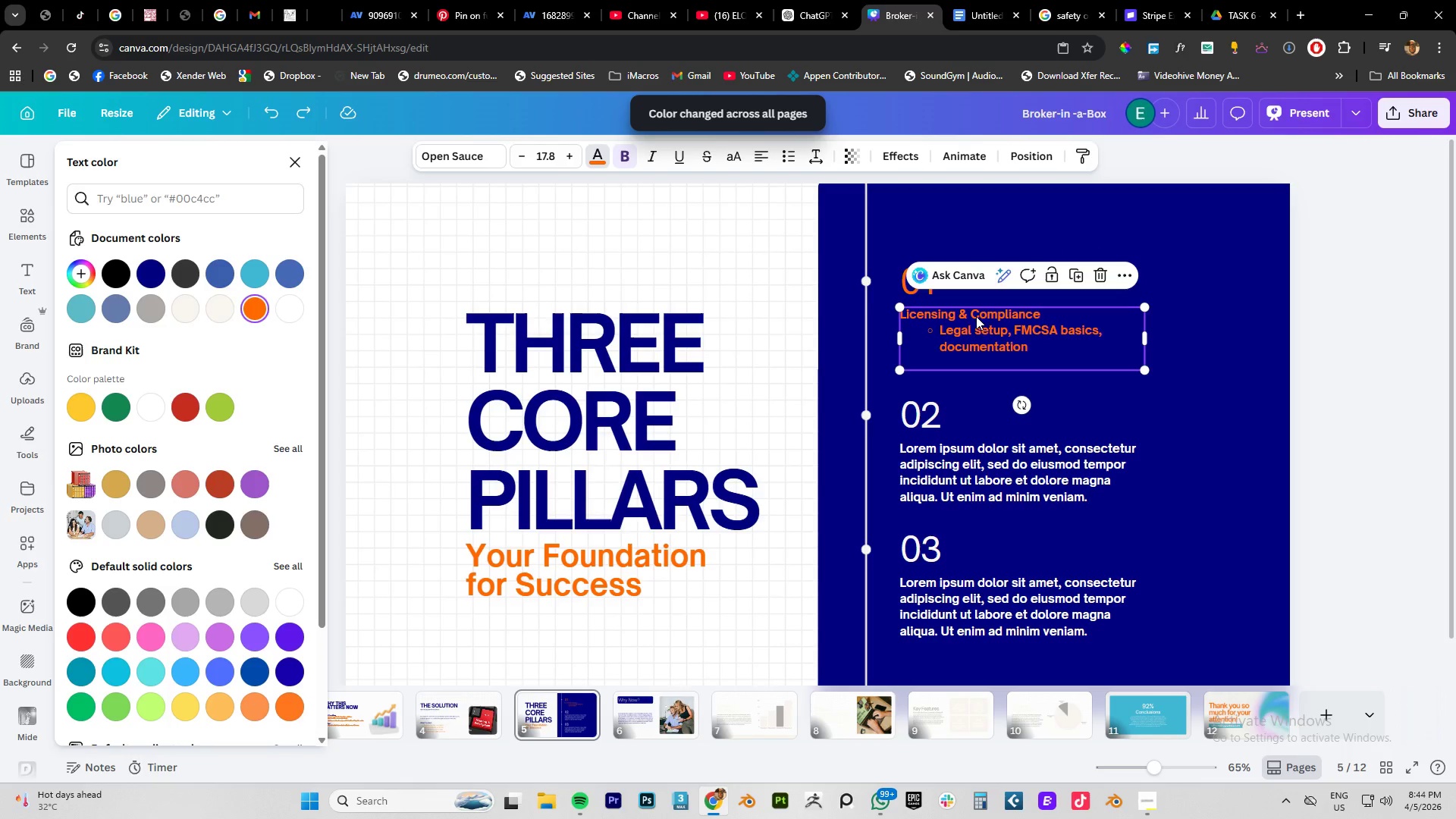 
left_click([992, 348])
 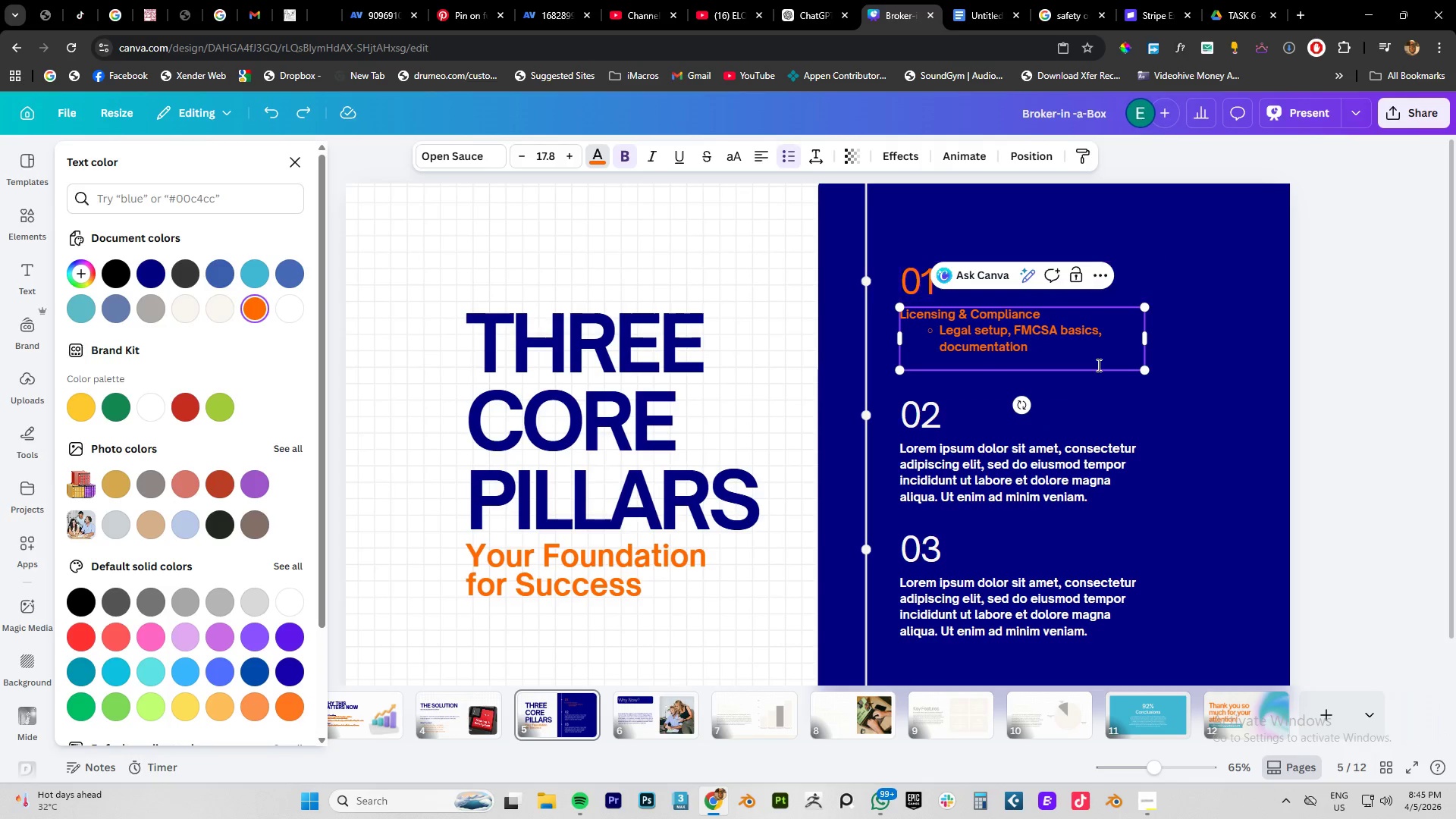 
left_click([1255, 388])
 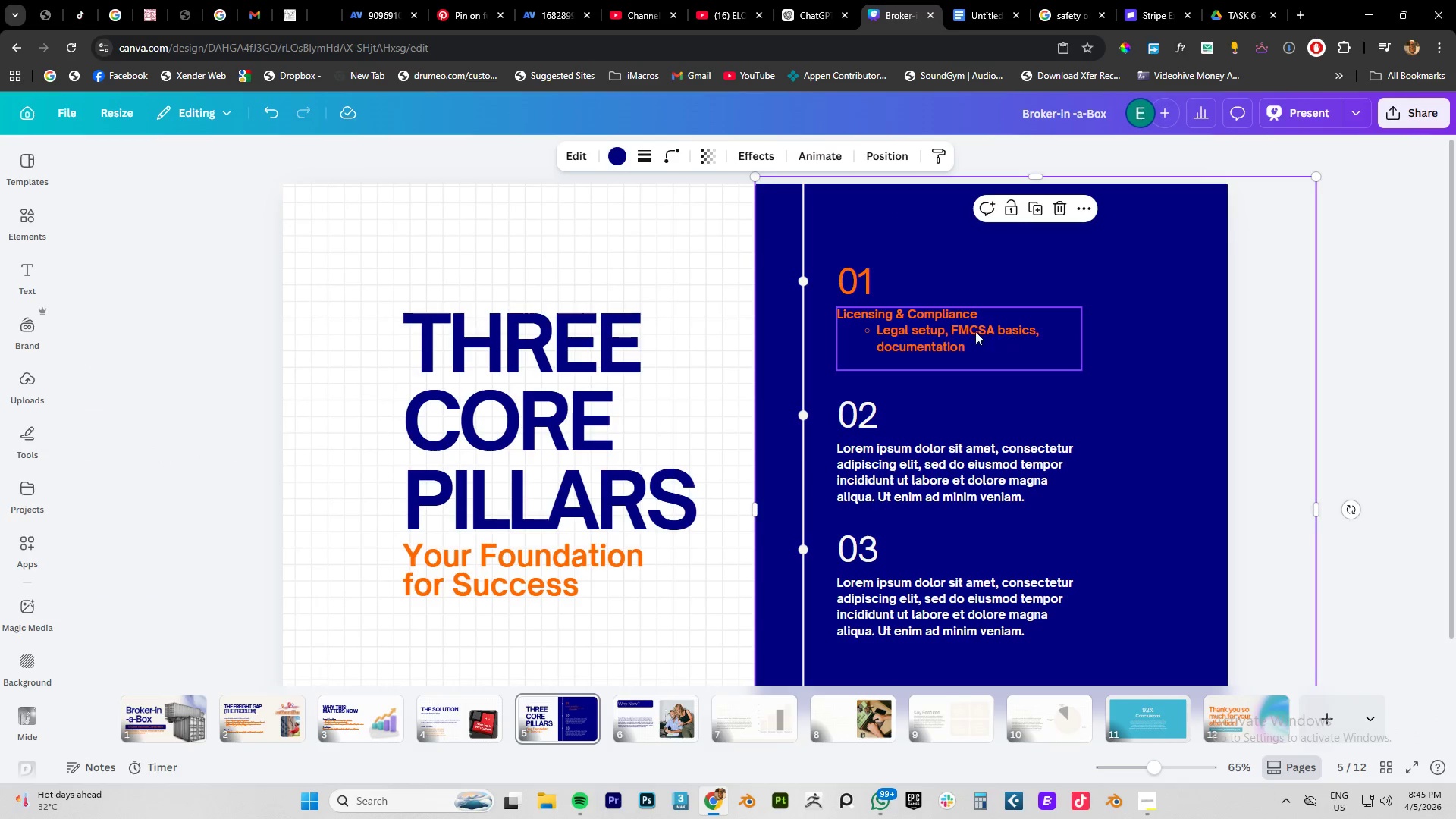 
left_click([967, 331])
 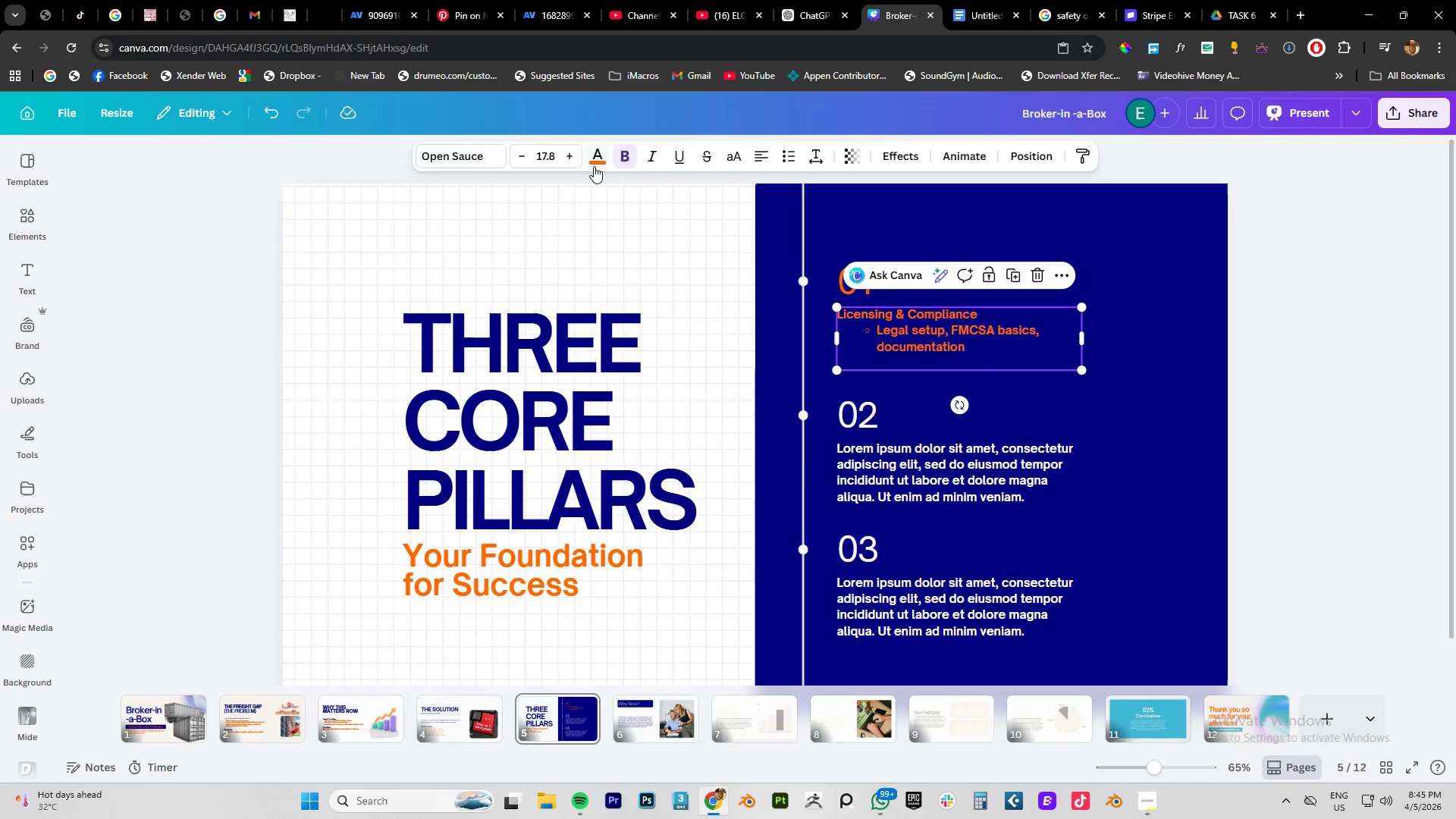 
left_click([594, 163])
 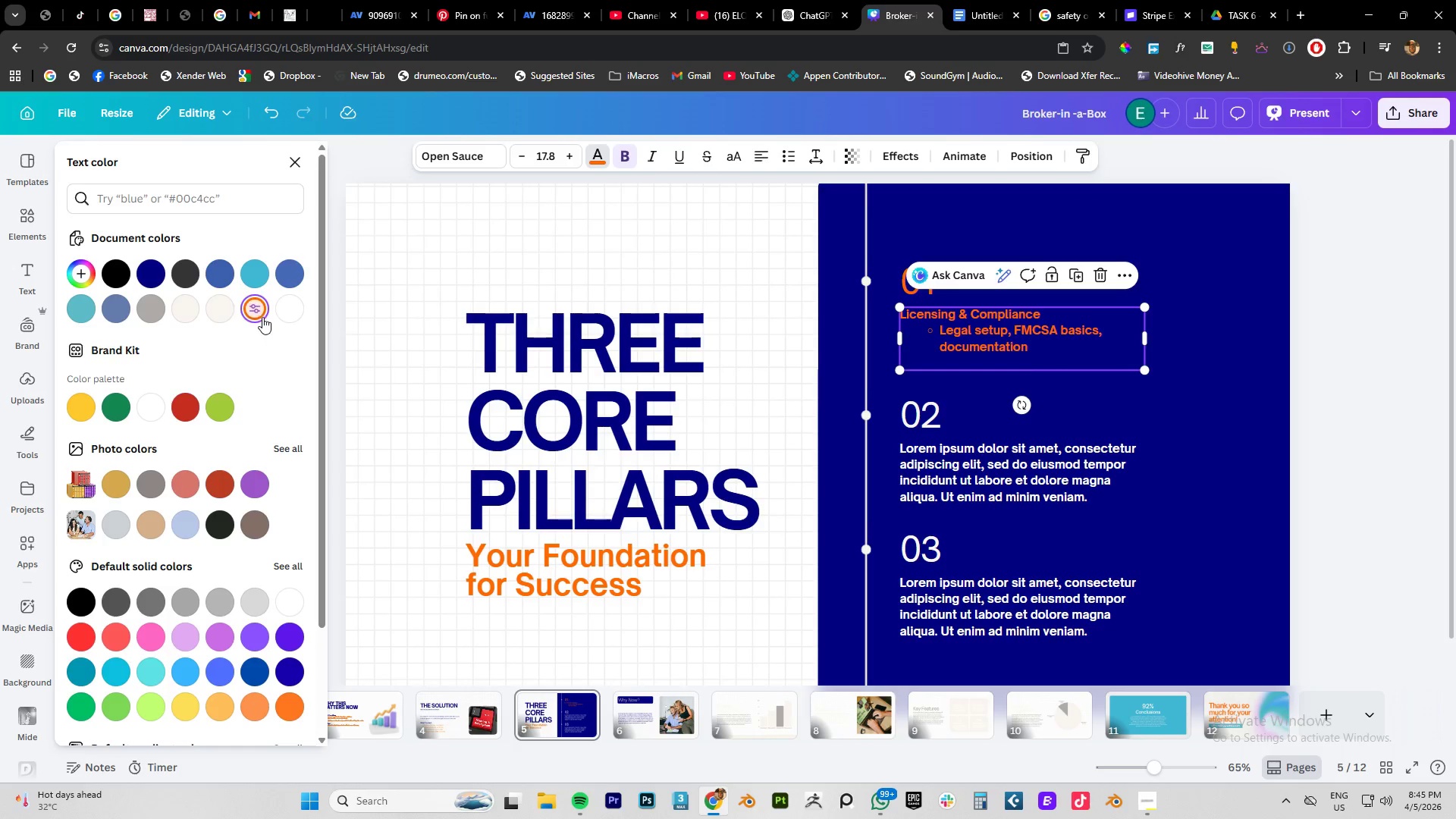 
left_click([221, 306])
 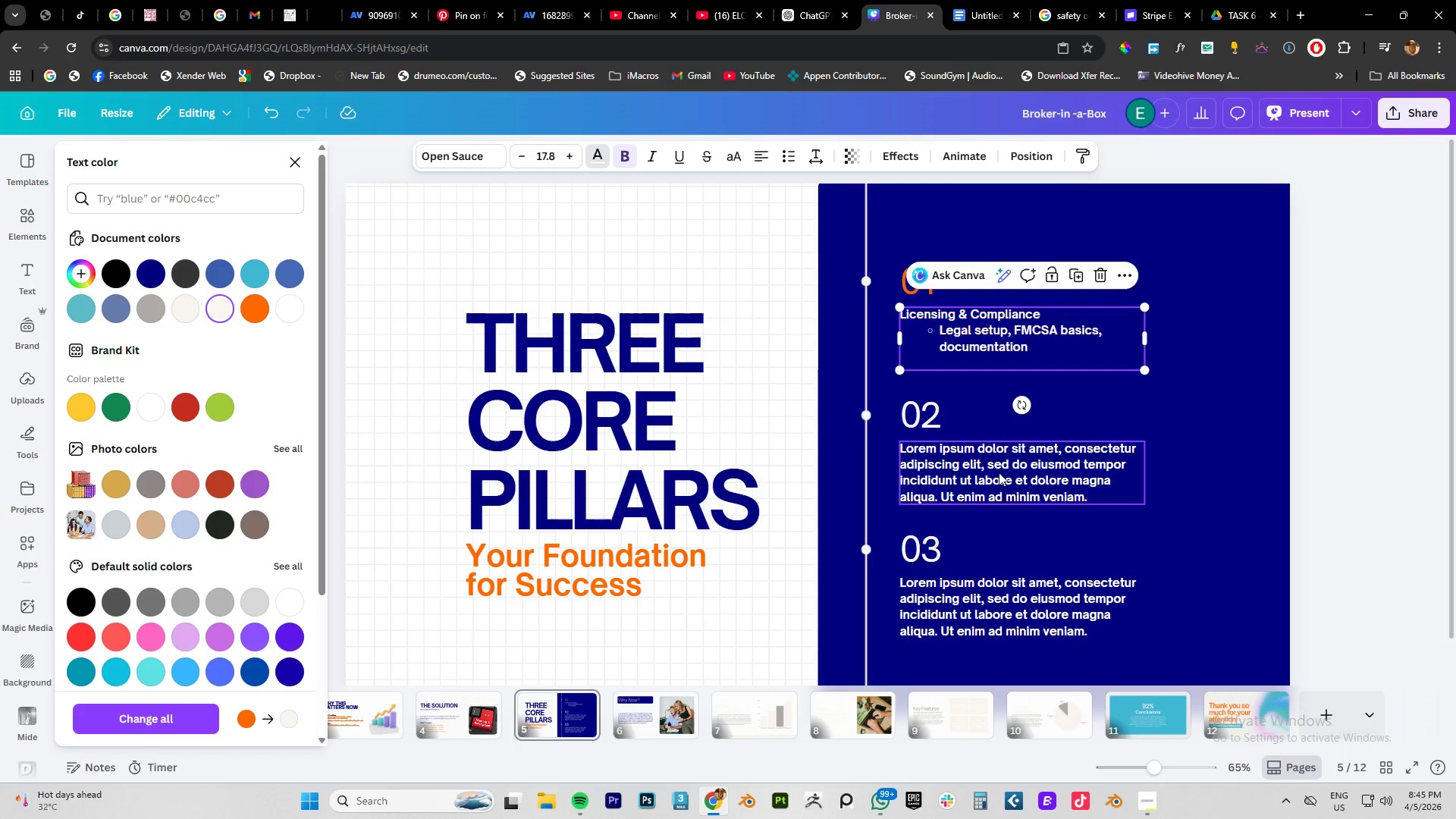 
left_click([999, 472])
 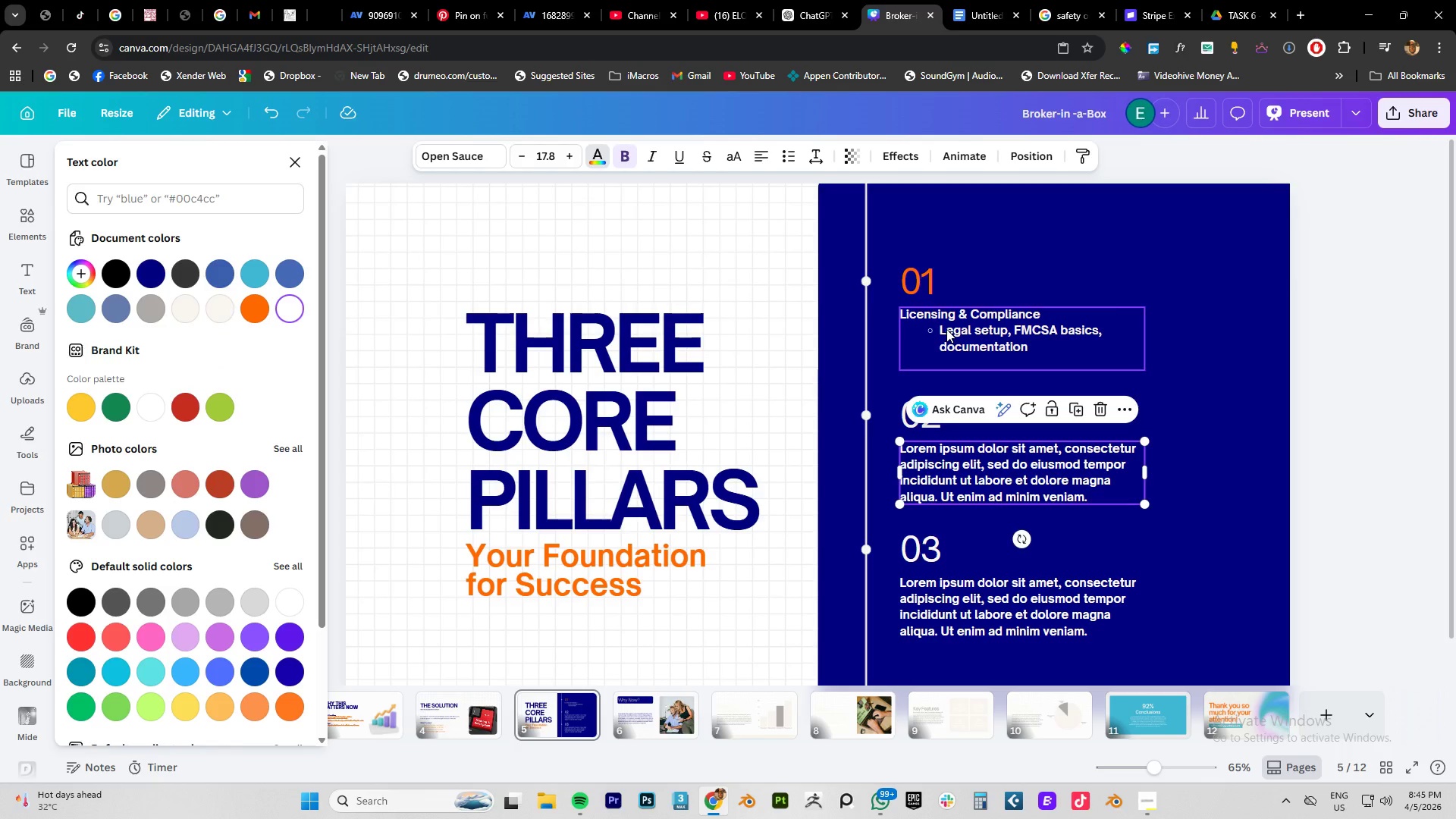 
left_click([946, 329])
 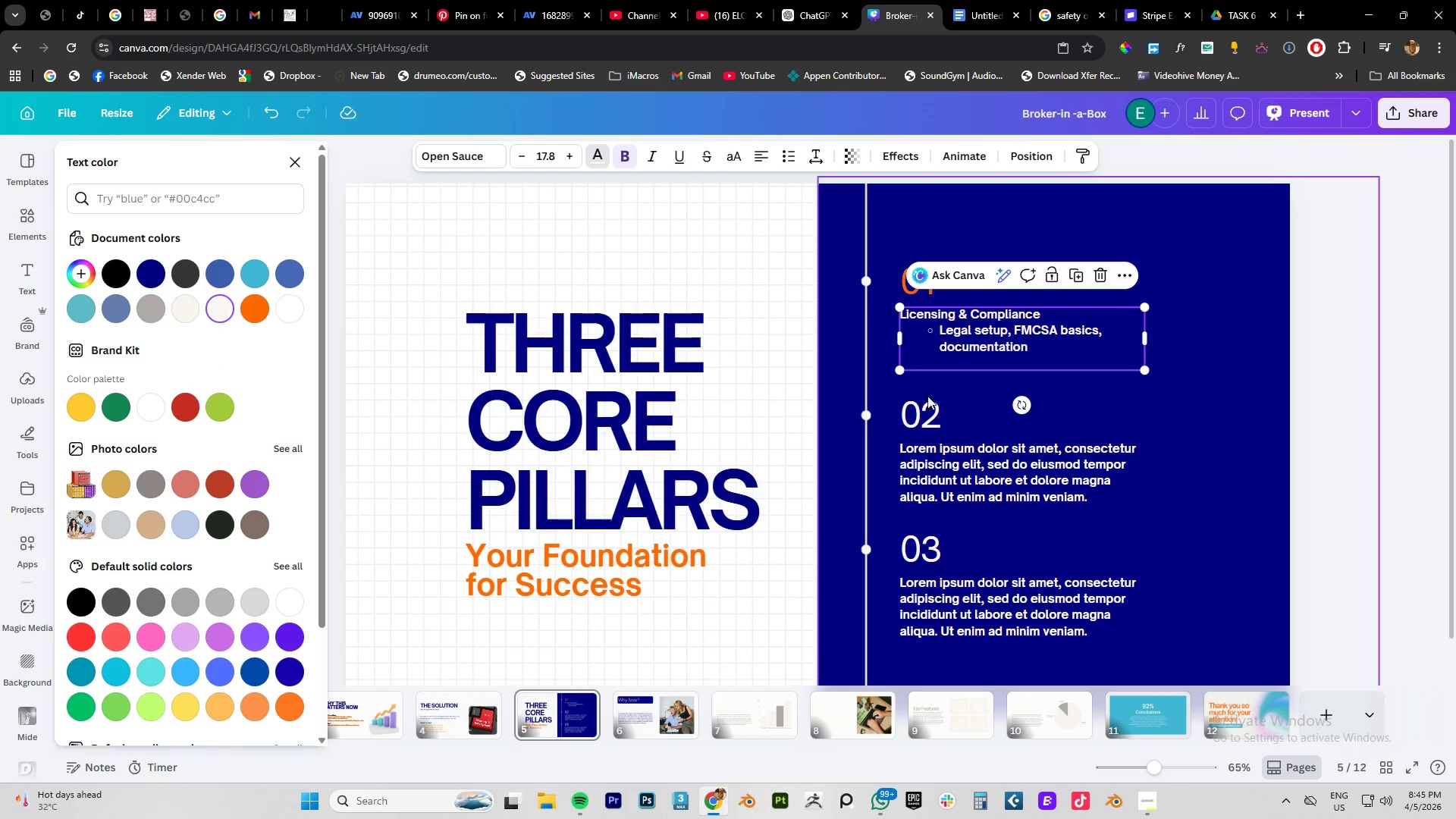 
left_click([940, 424])
 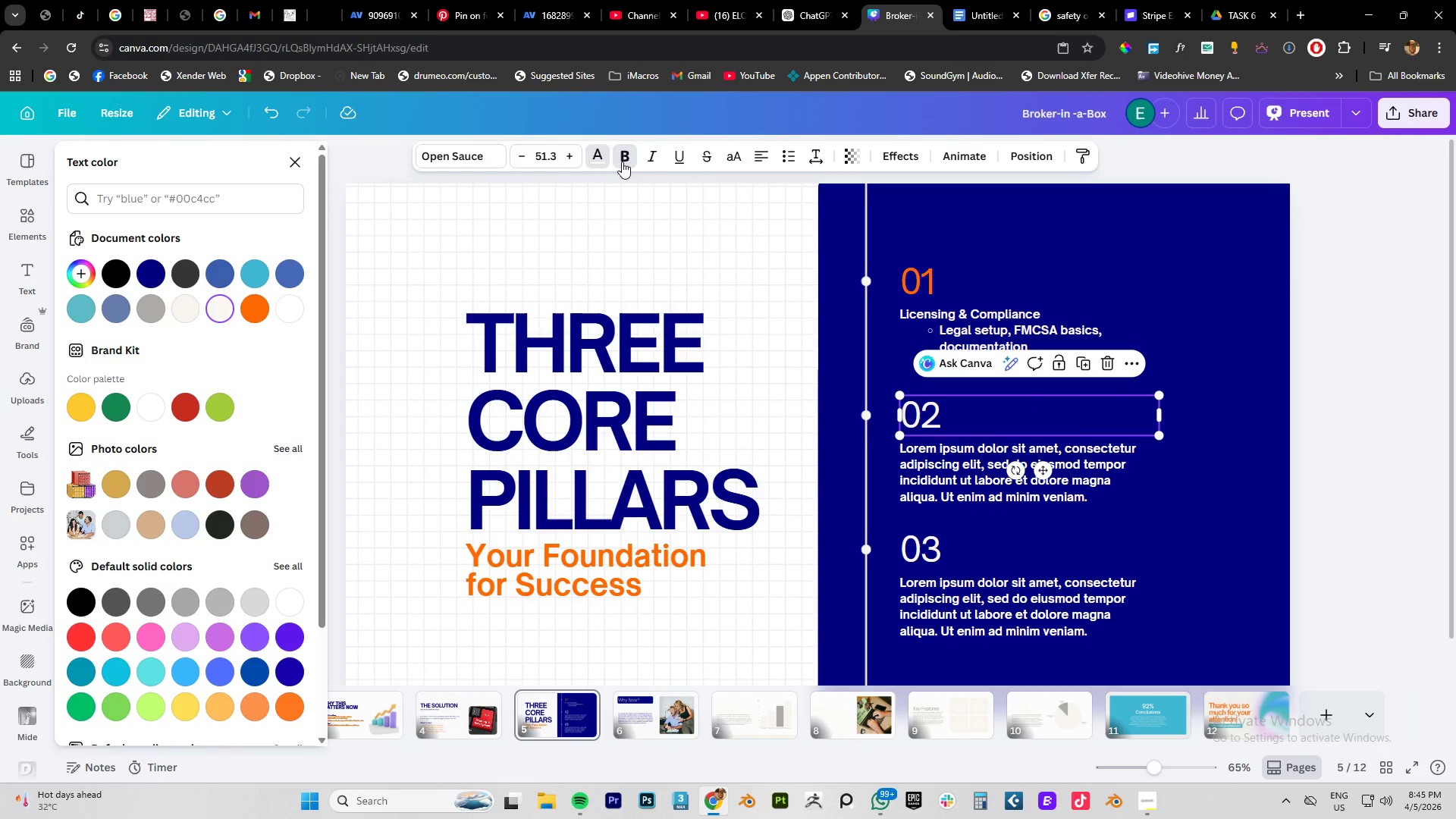 
left_click([622, 162])
 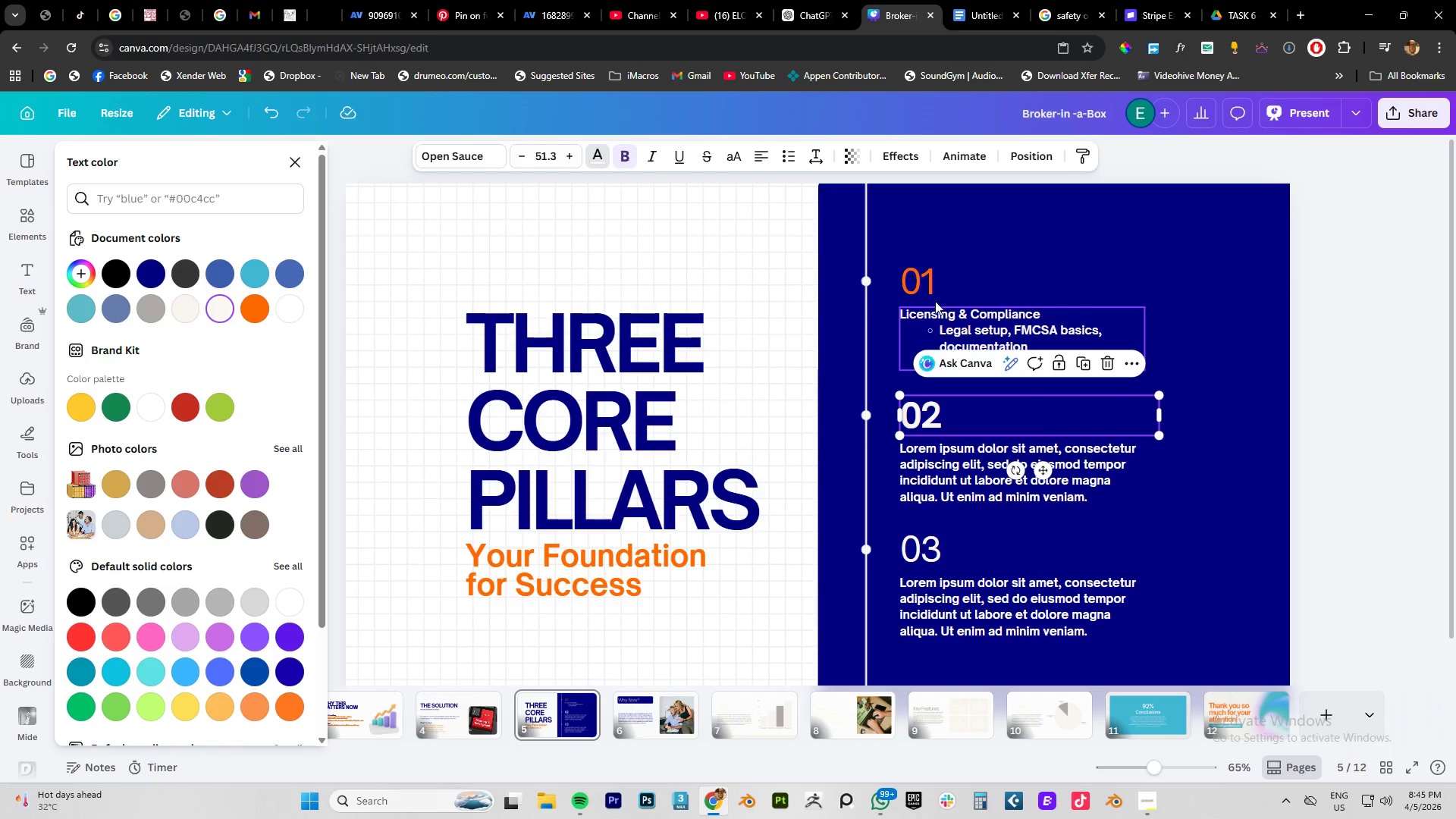 
left_click([932, 294])
 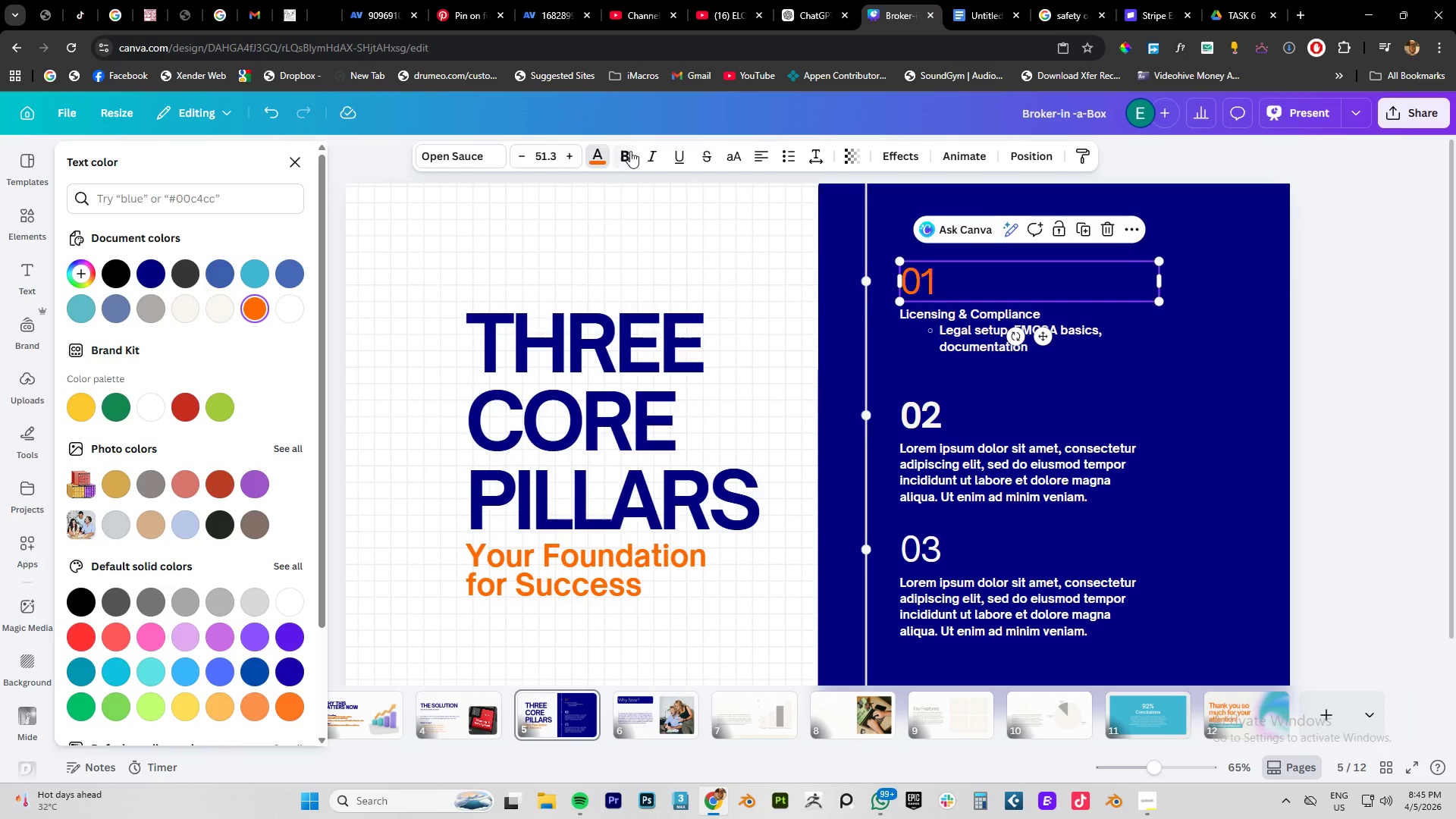 
left_click([630, 152])
 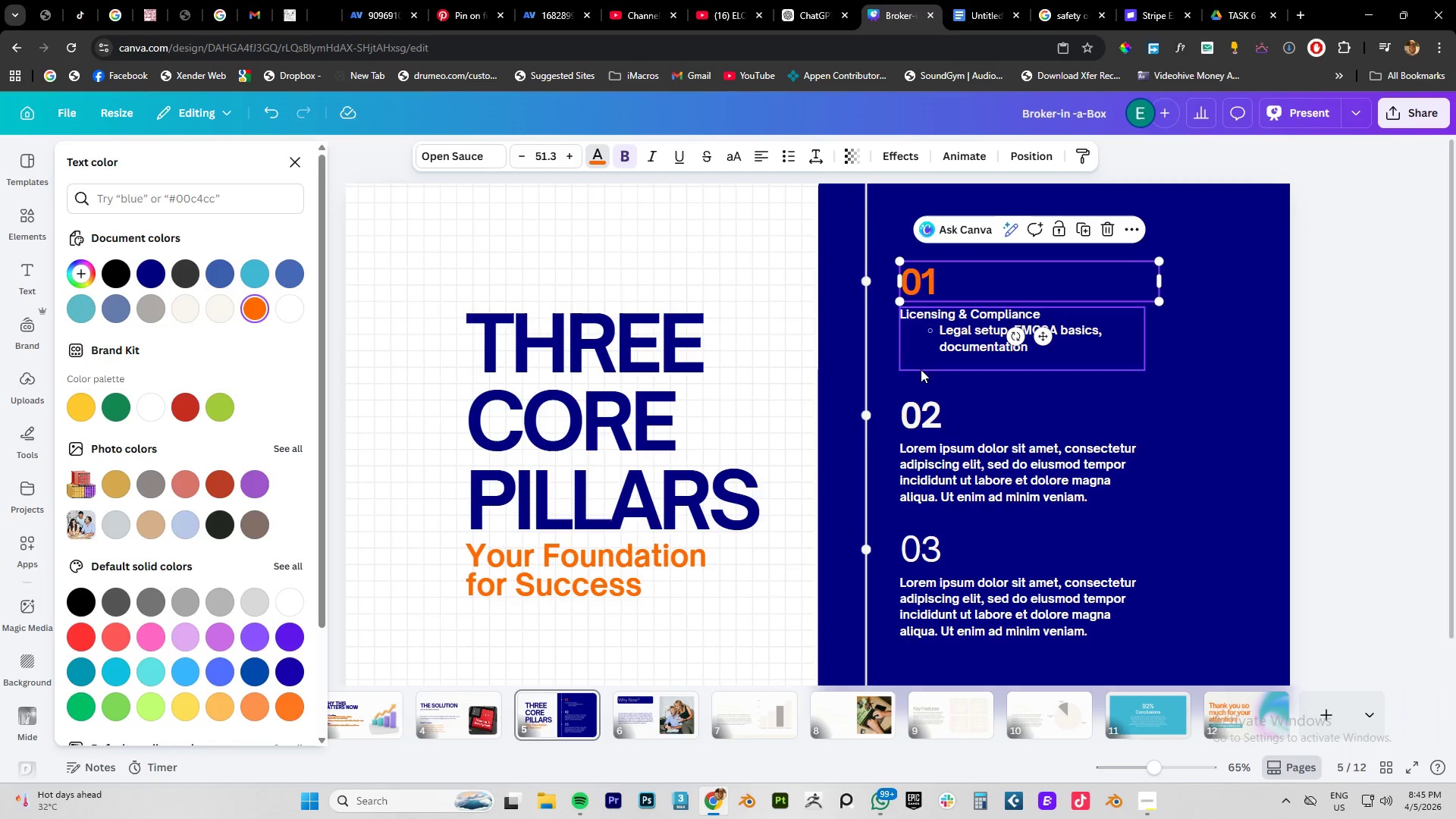 
left_click([927, 404])
 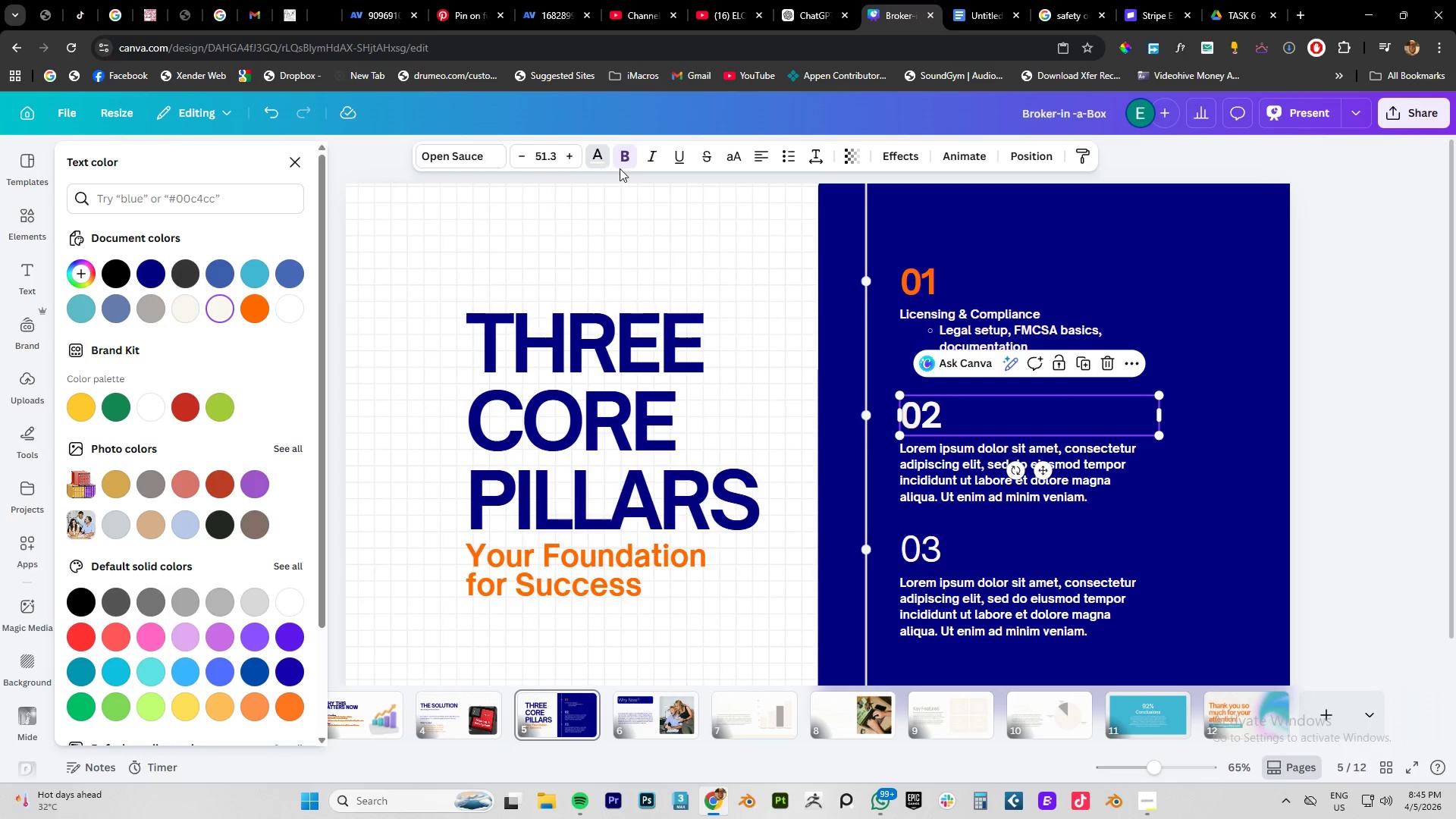 
left_click([588, 156])
 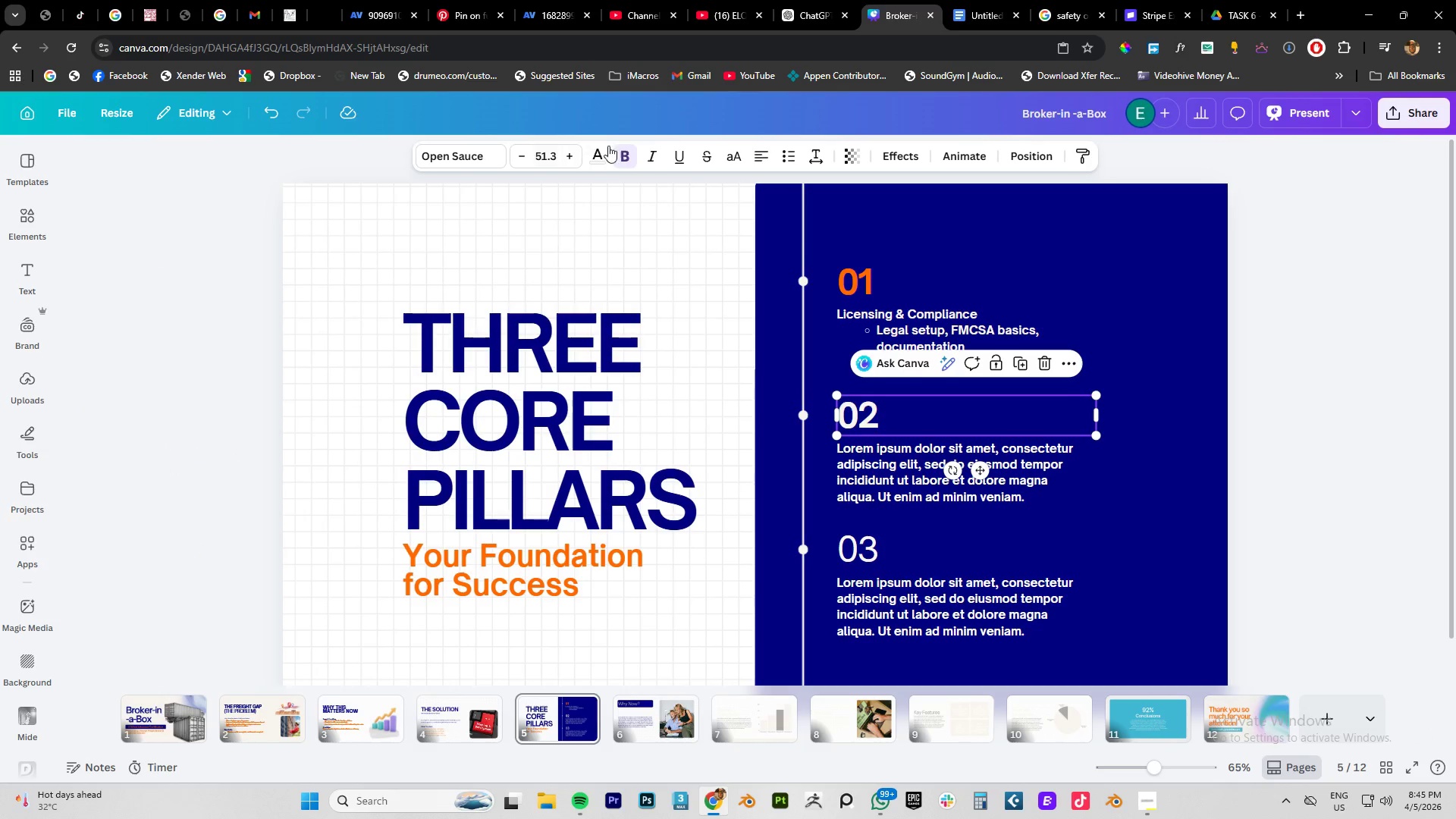 
left_click([599, 158])
 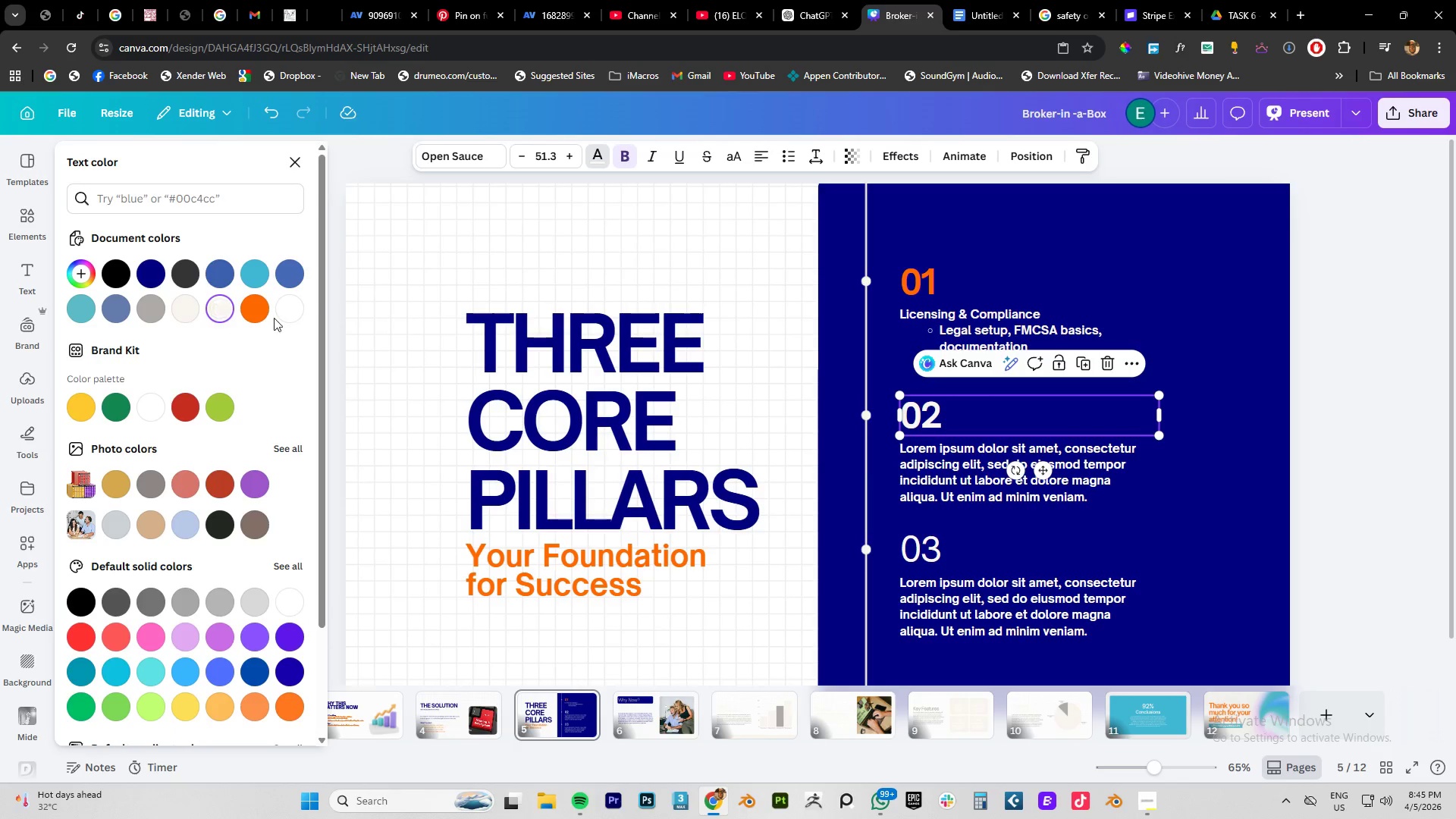 
left_click([248, 311])
 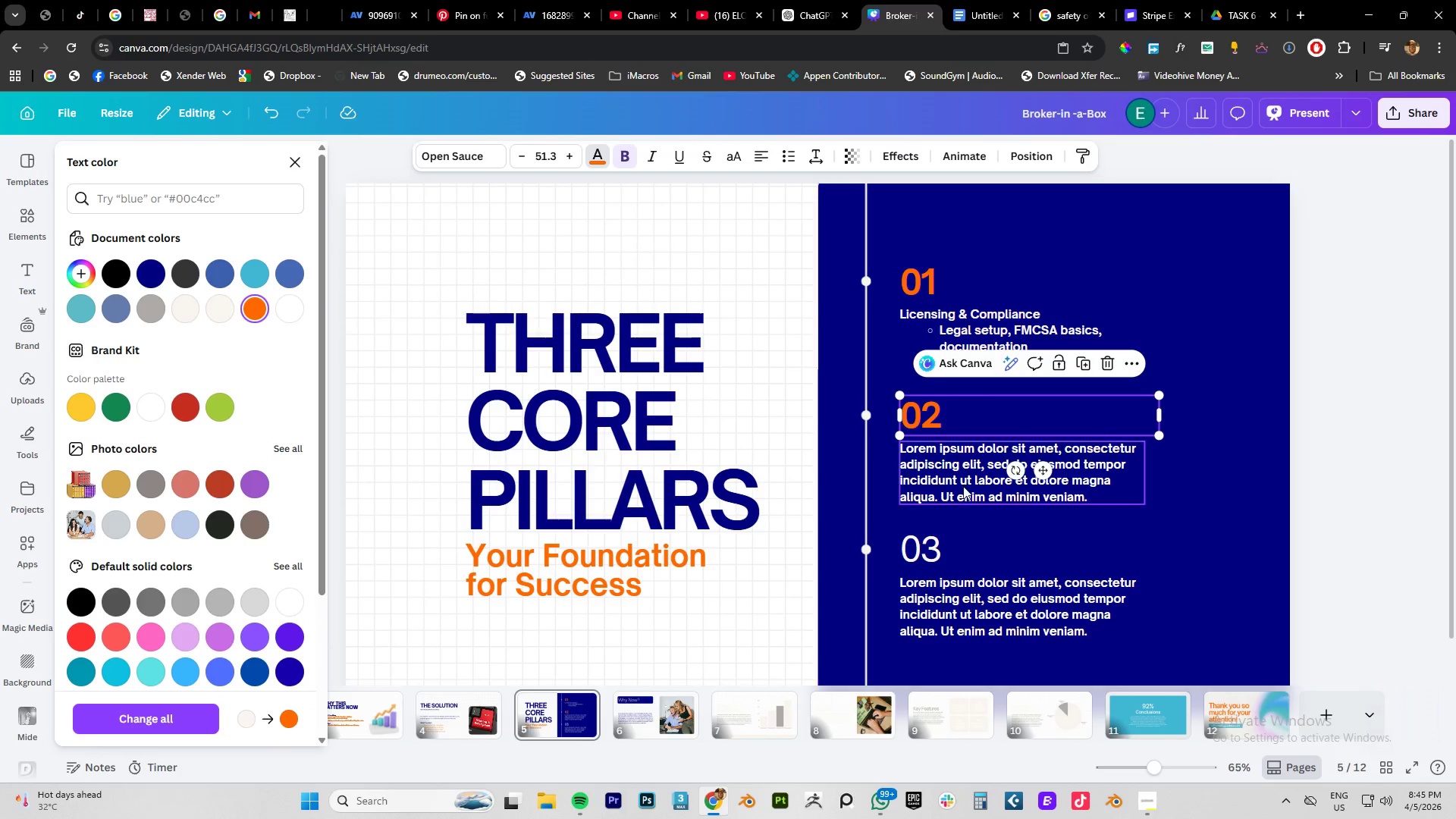 
left_click([955, 473])
 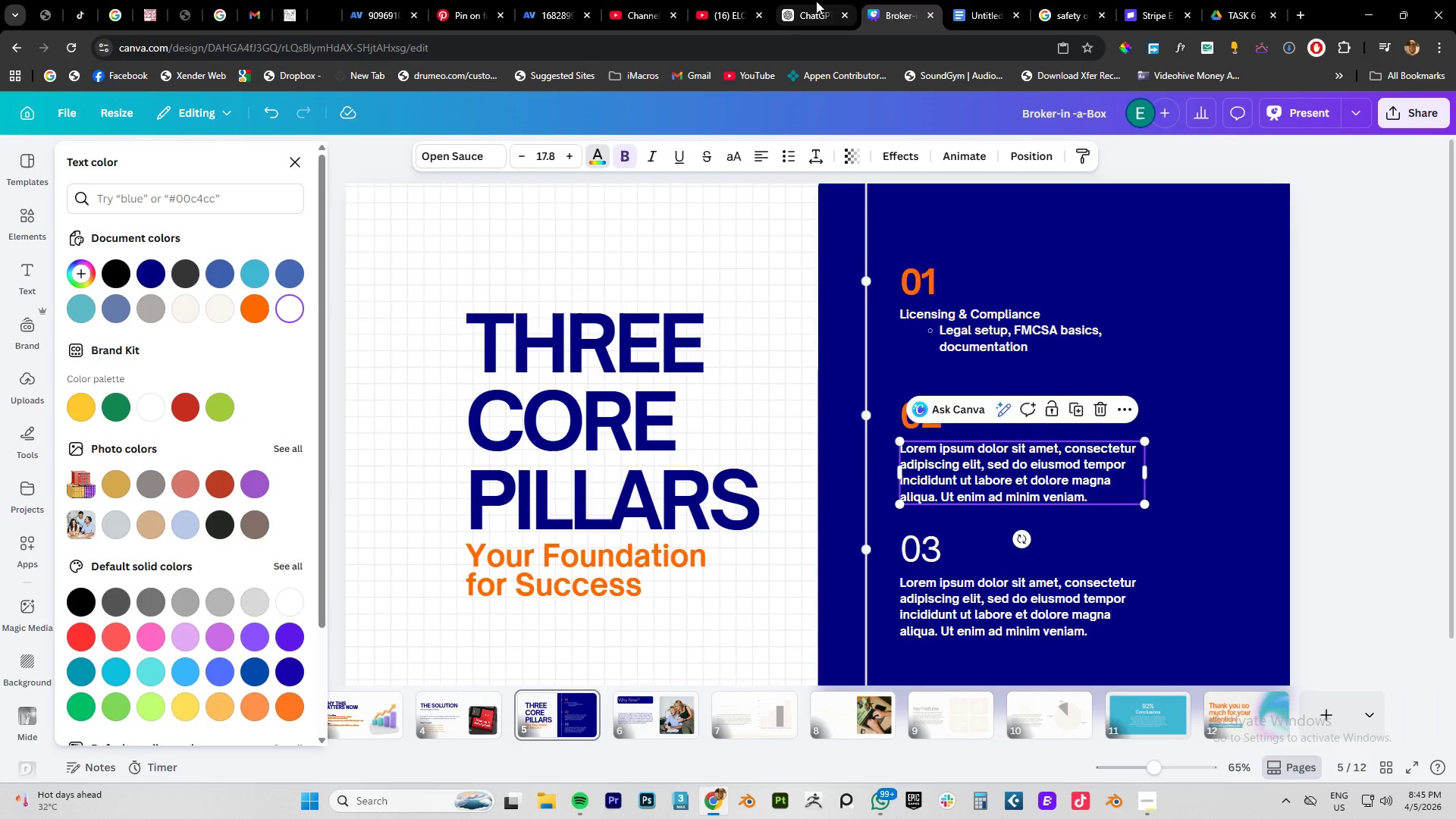 
left_click([813, 11])
 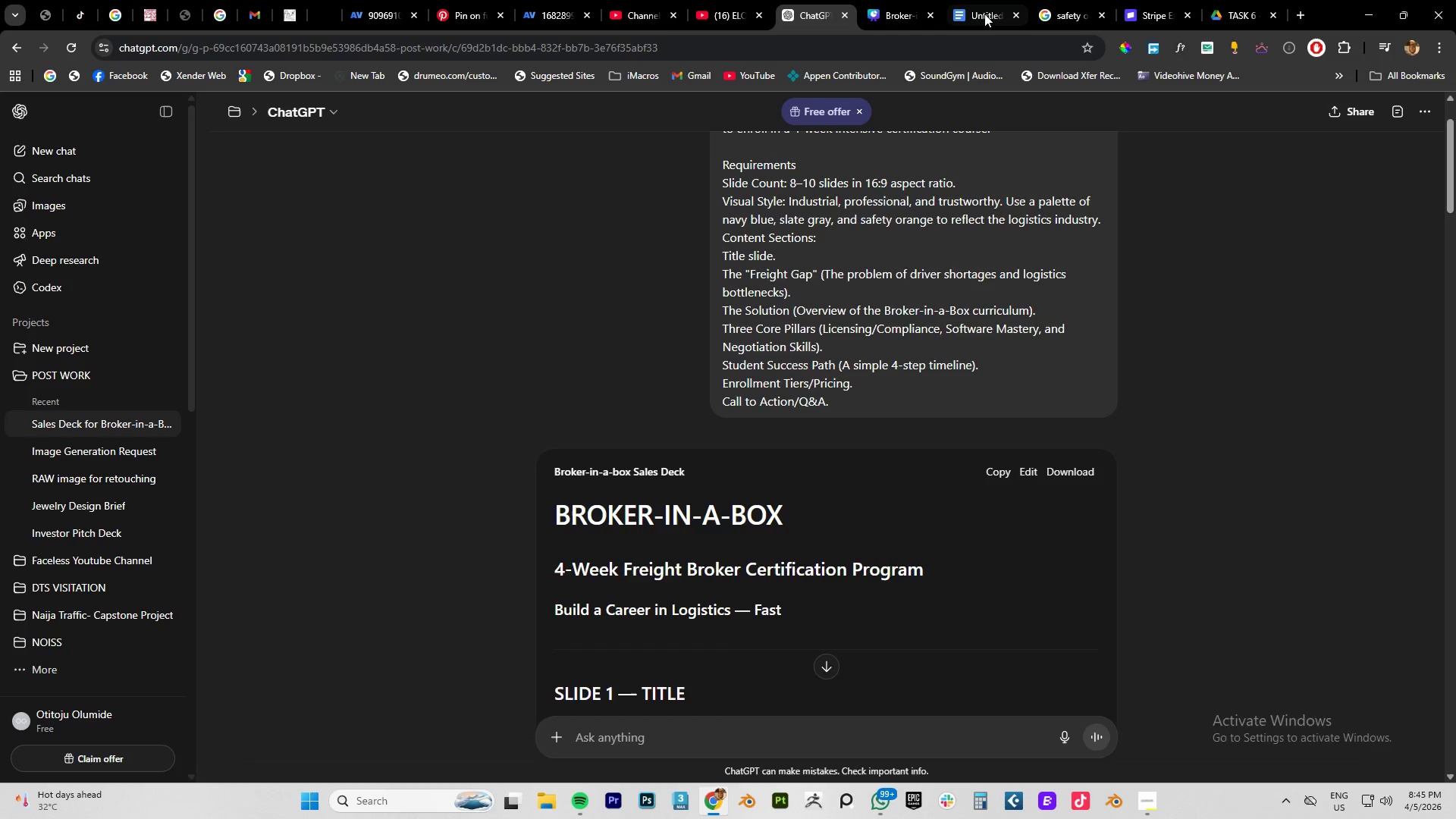 
left_click([984, 14])
 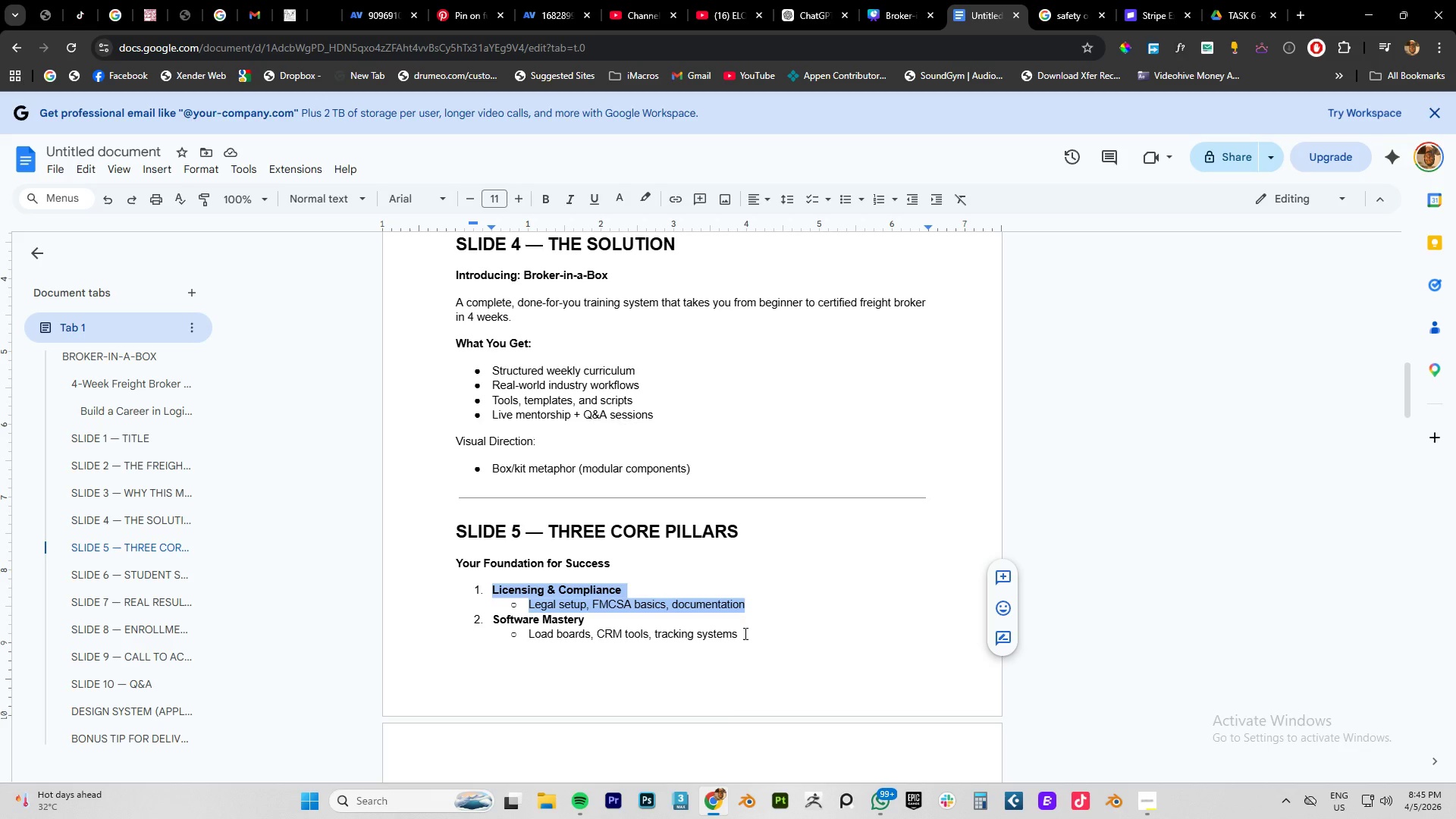 
left_click_drag(start_coordinate=[748, 635], to_coordinate=[487, 620])
 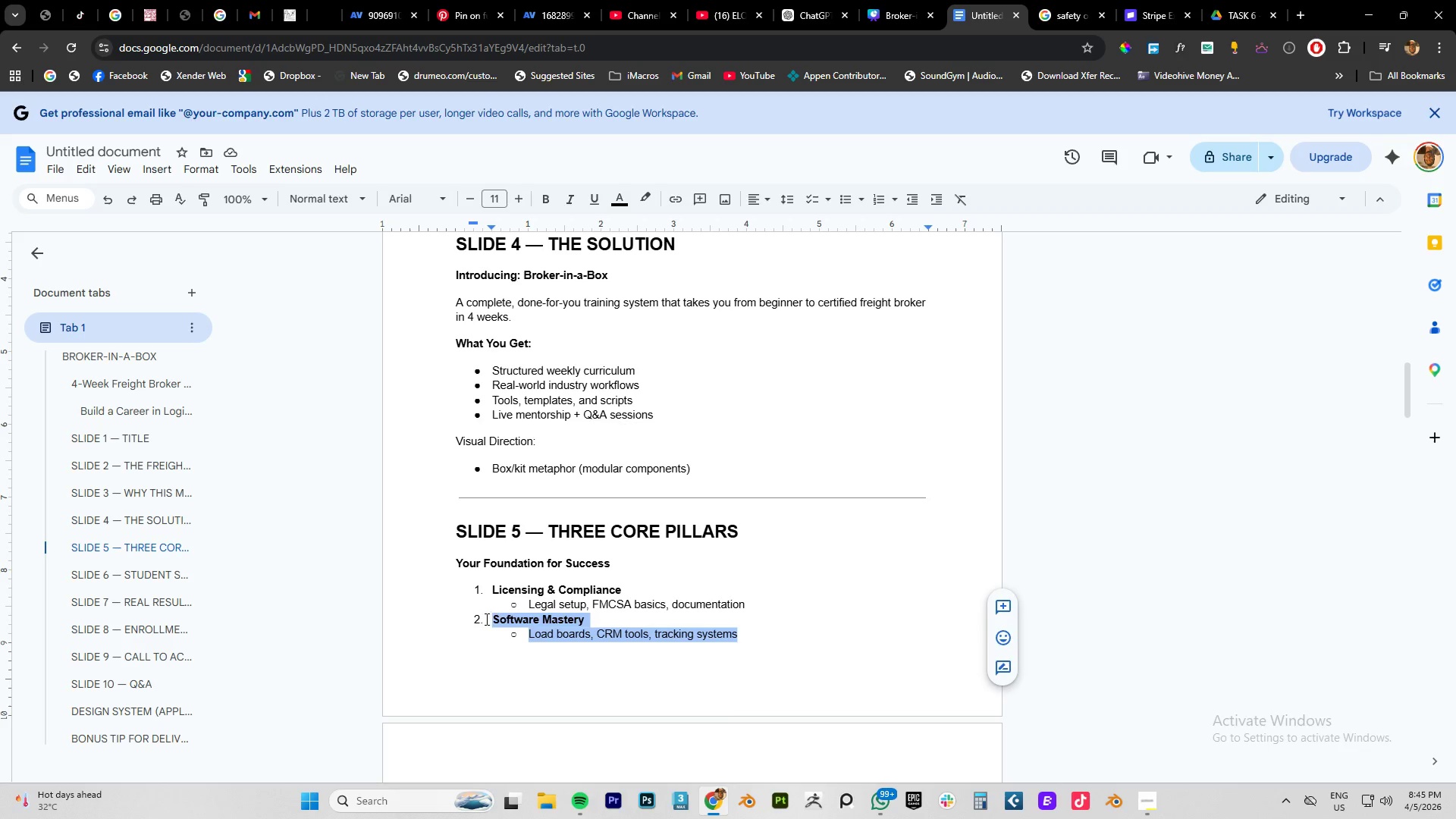 
key(Control+C)
 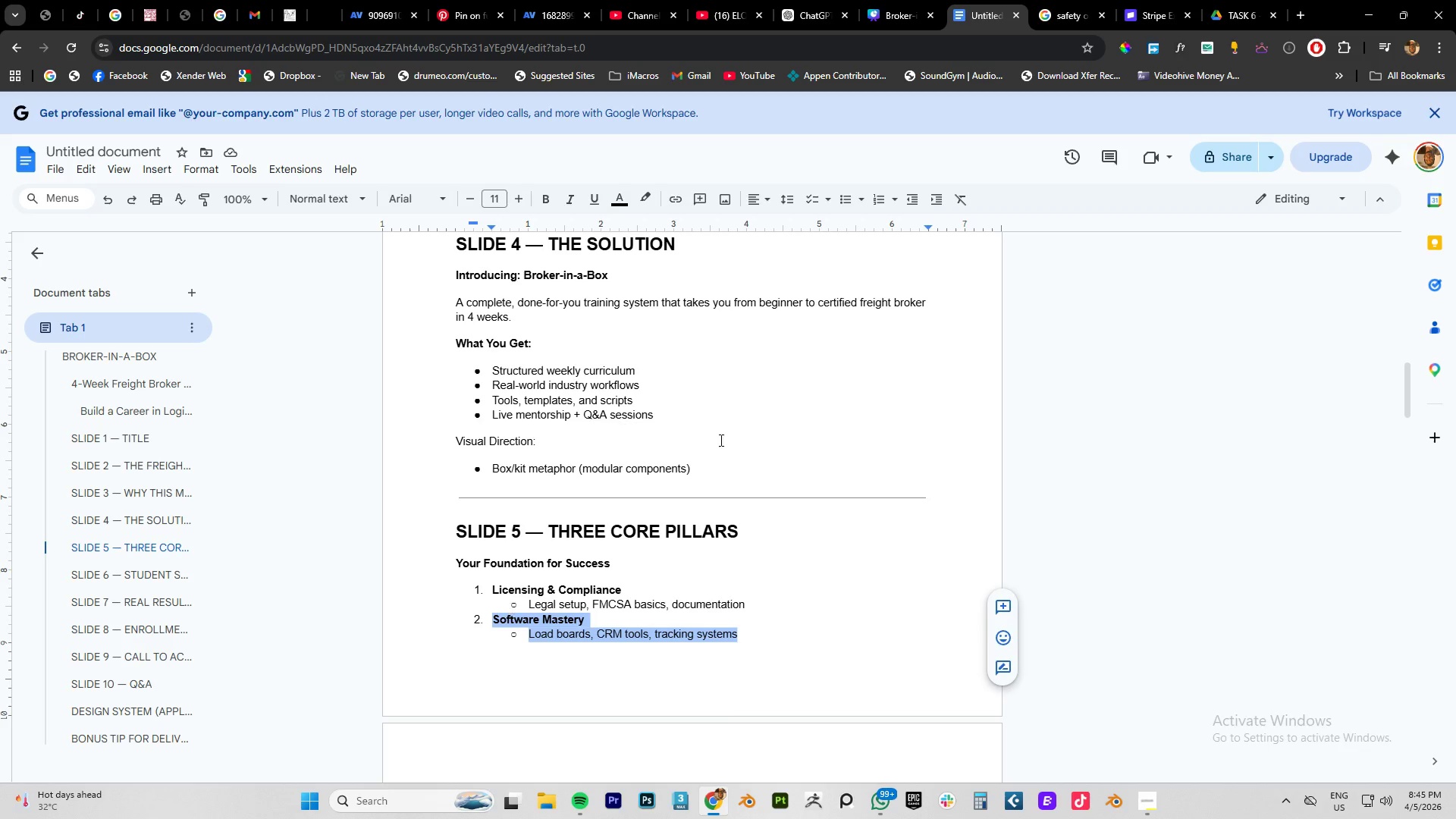 
key(Control+C)
 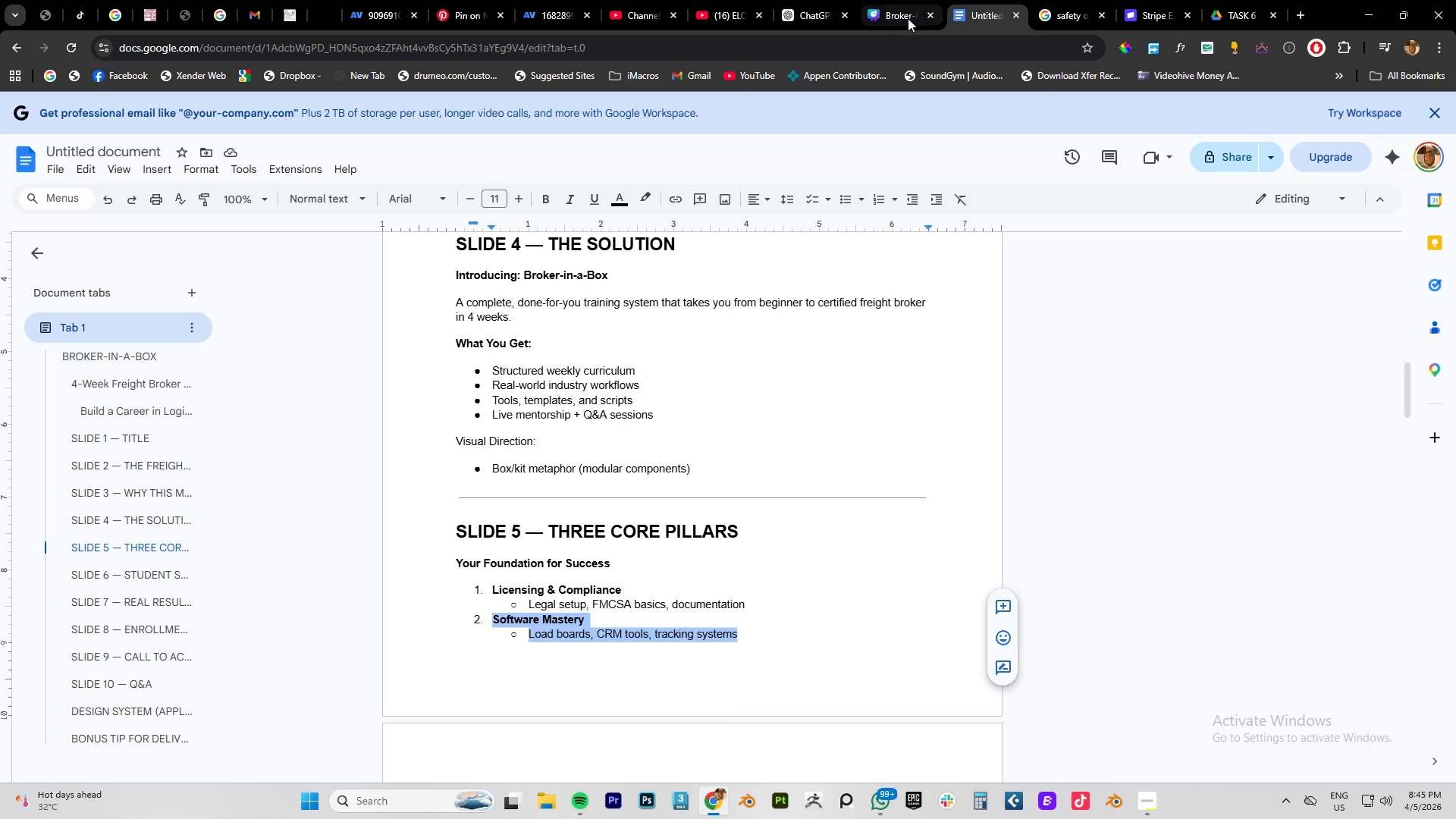 
left_click([895, 14])
 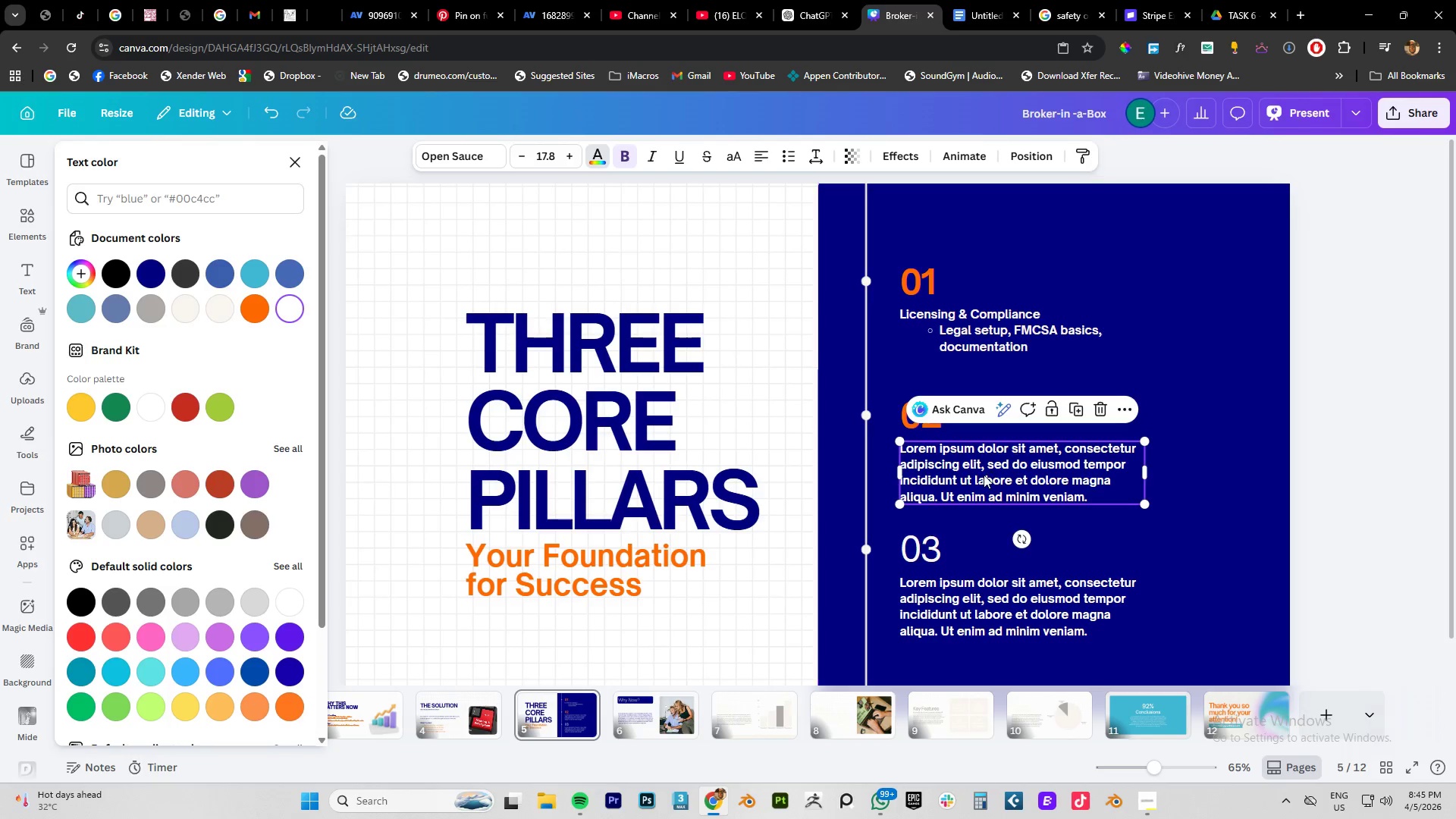 
double_click([984, 475])
 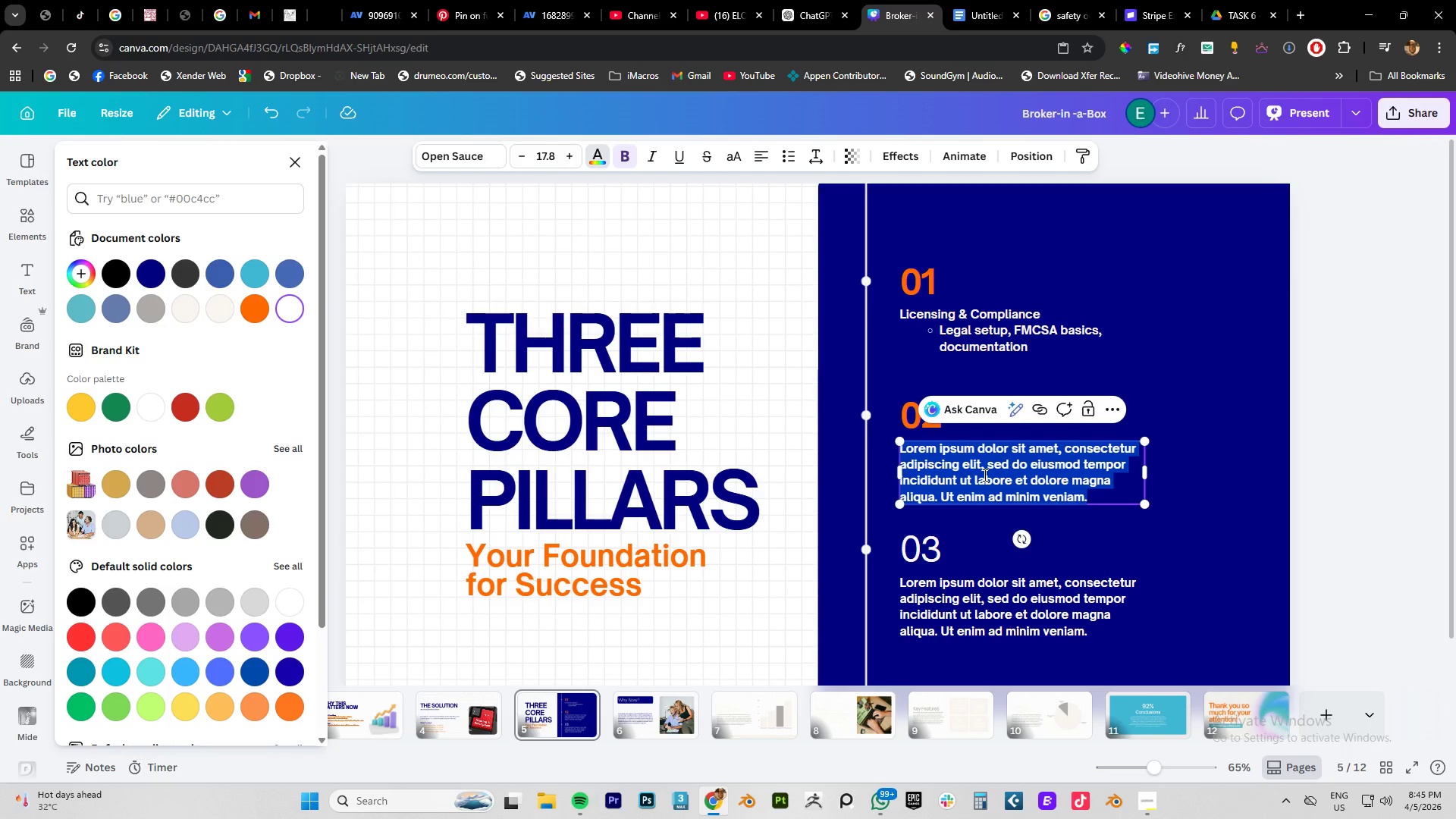 
key(Control+V)
 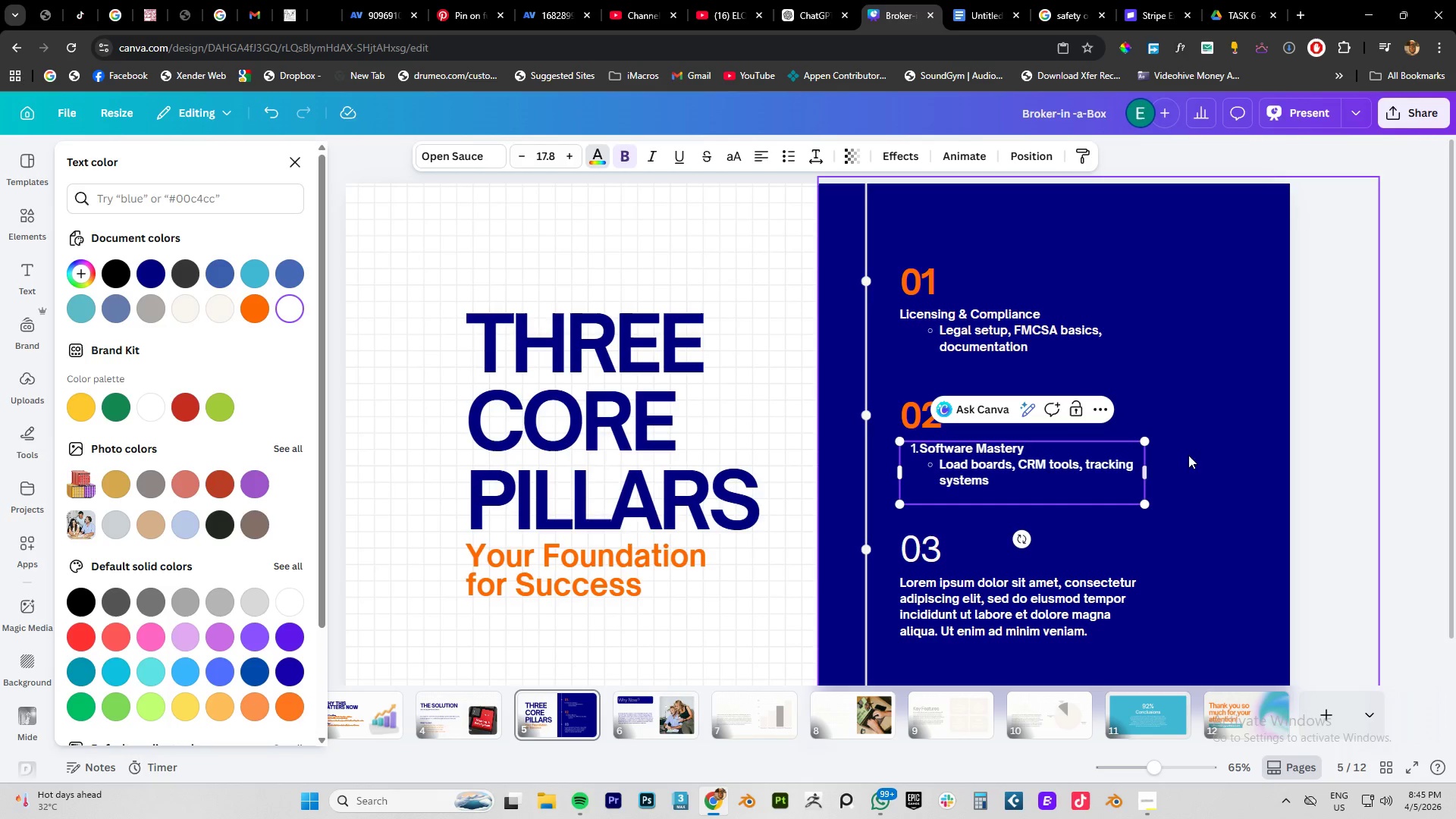 
left_click([1225, 453])
 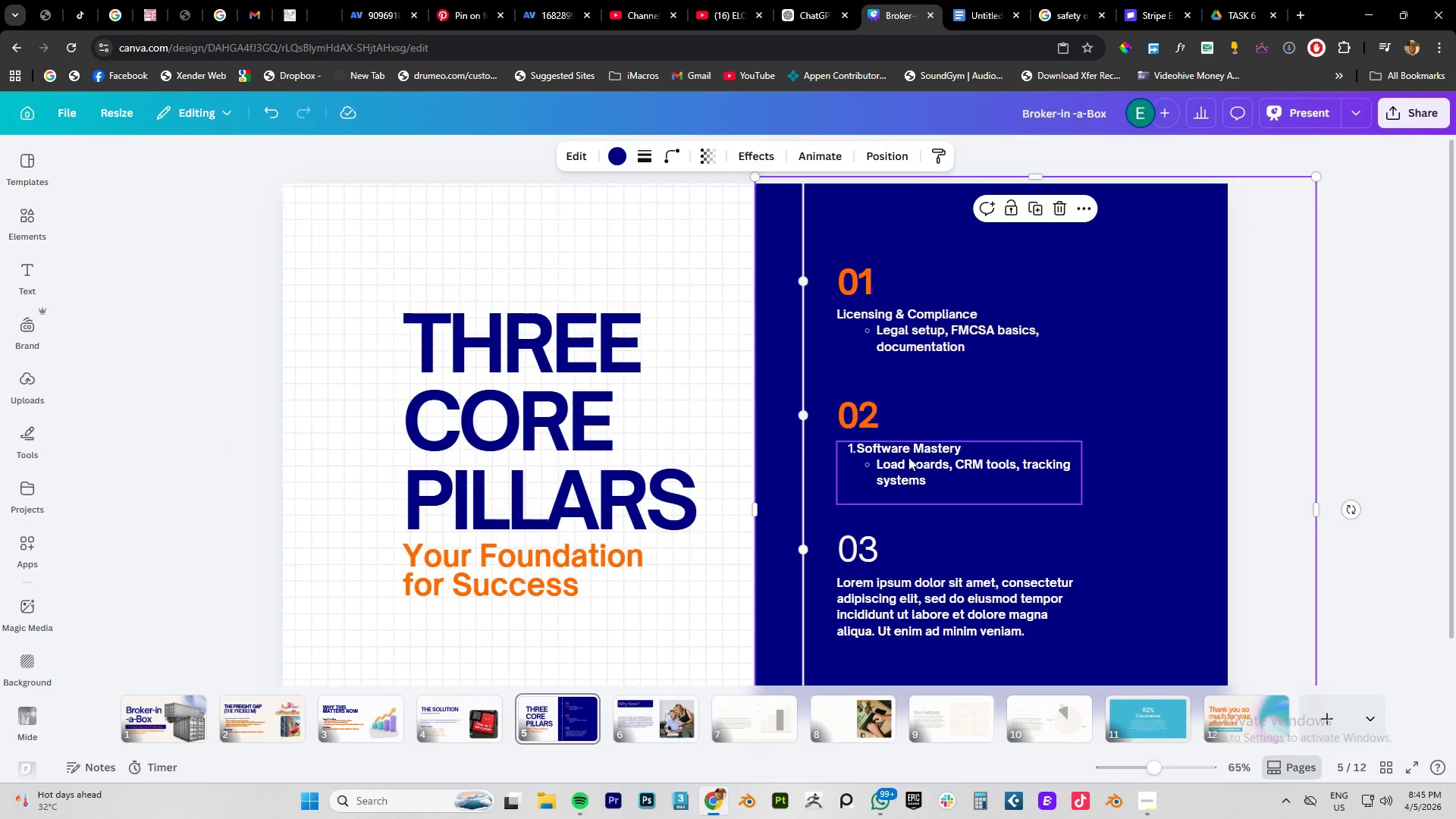 
left_click([905, 456])
 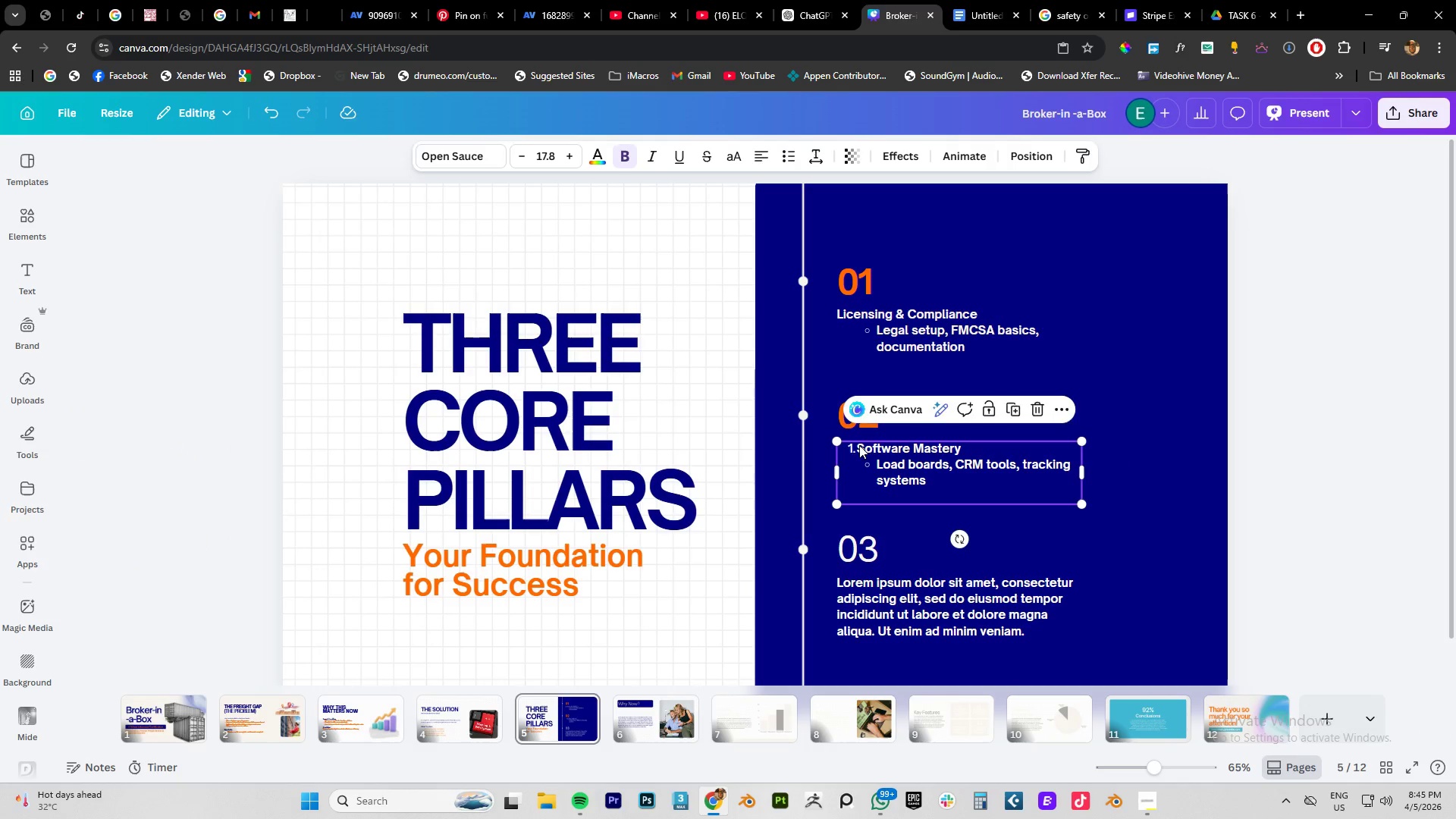 
double_click([859, 445])
 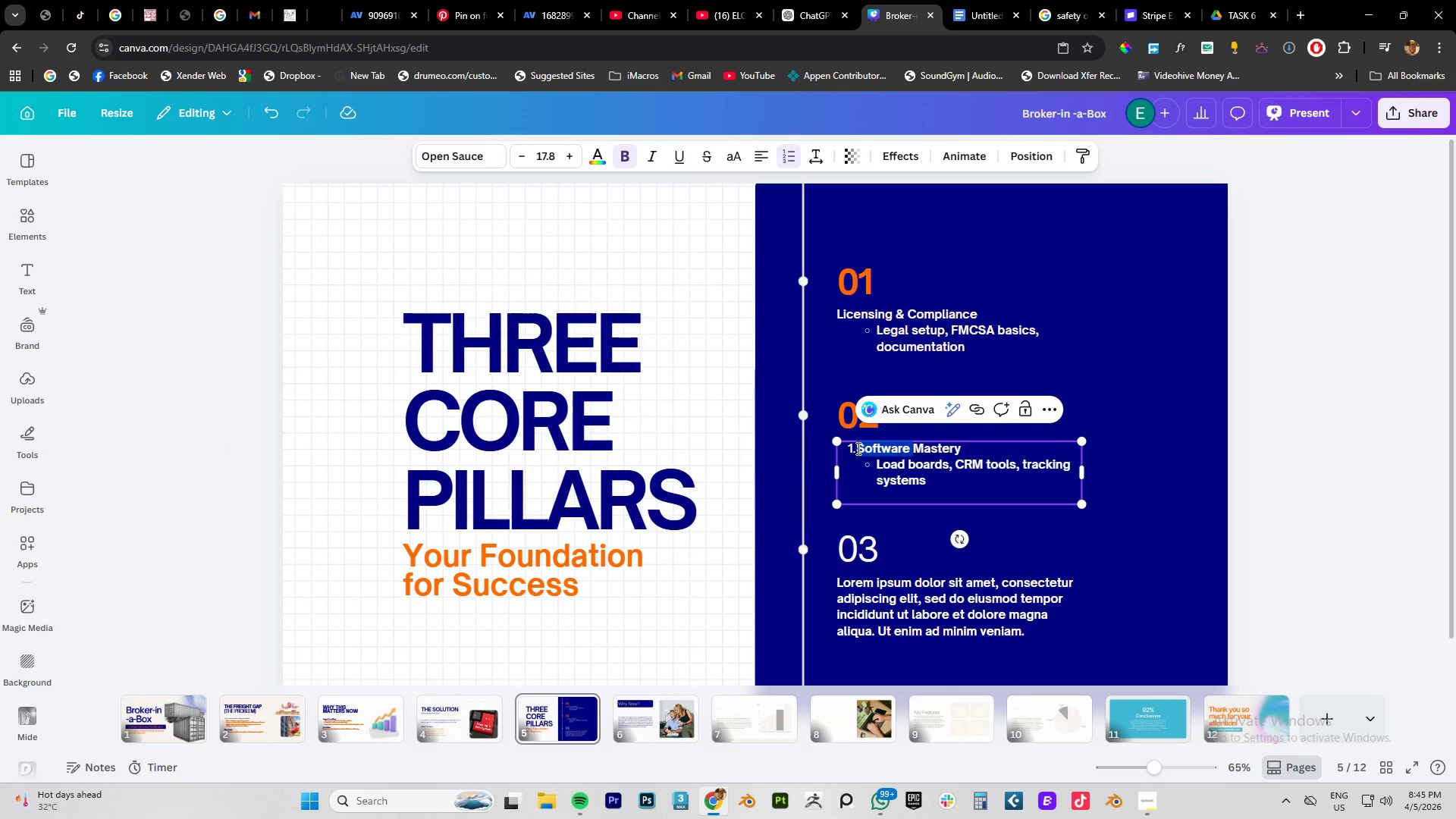 
left_click([857, 448])
 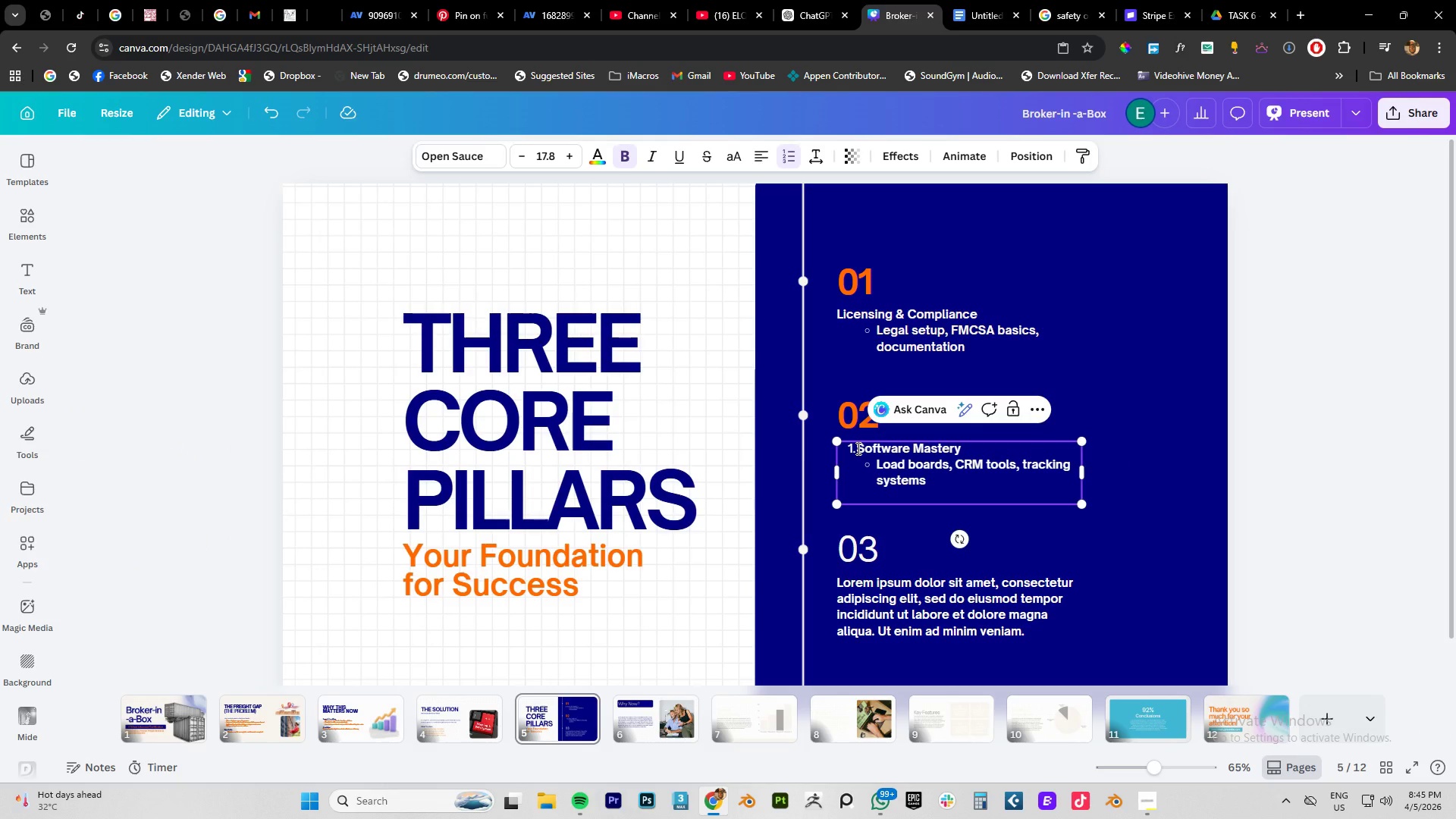 
key(Backspace)
 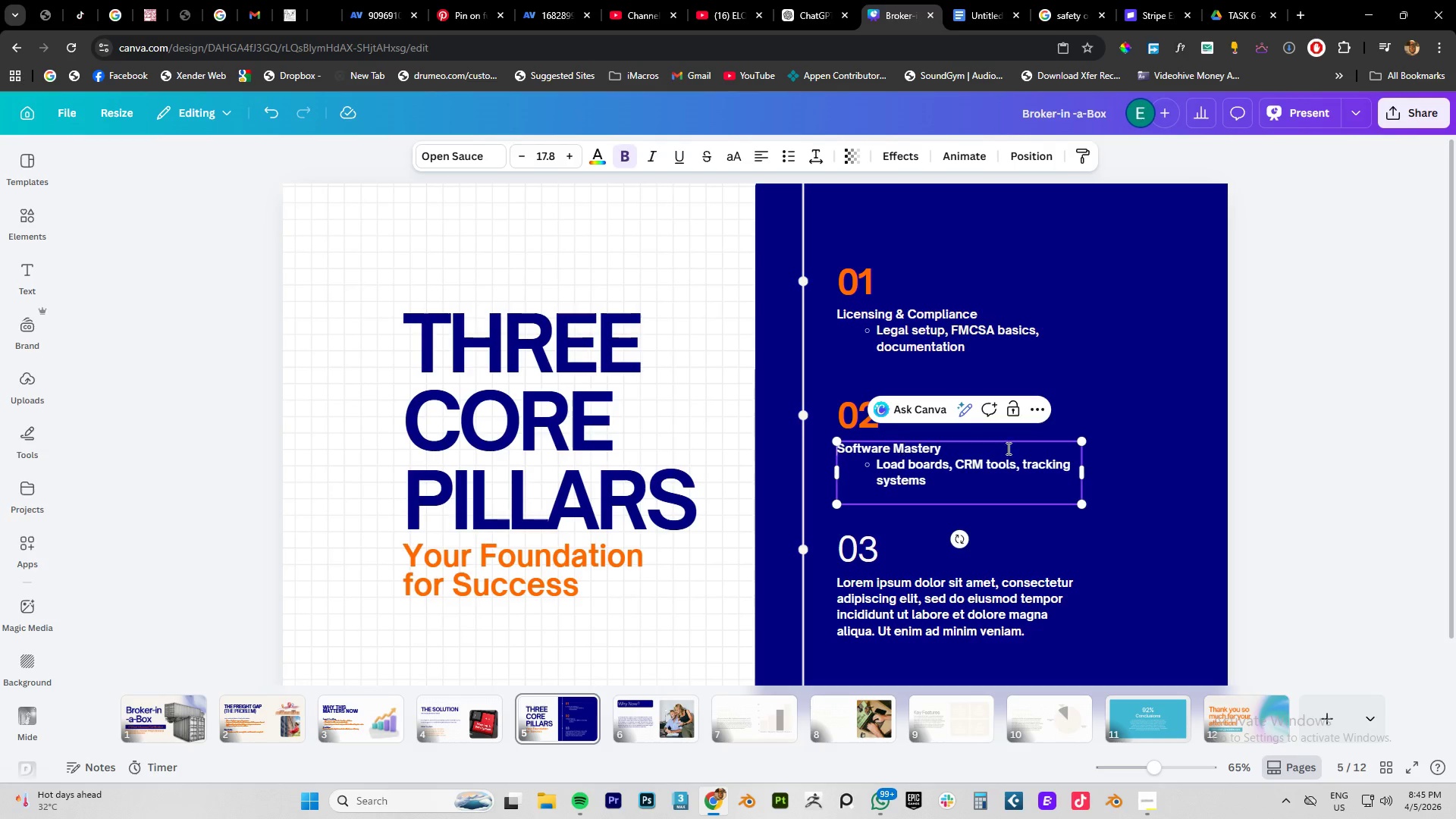 
left_click([1165, 460])
 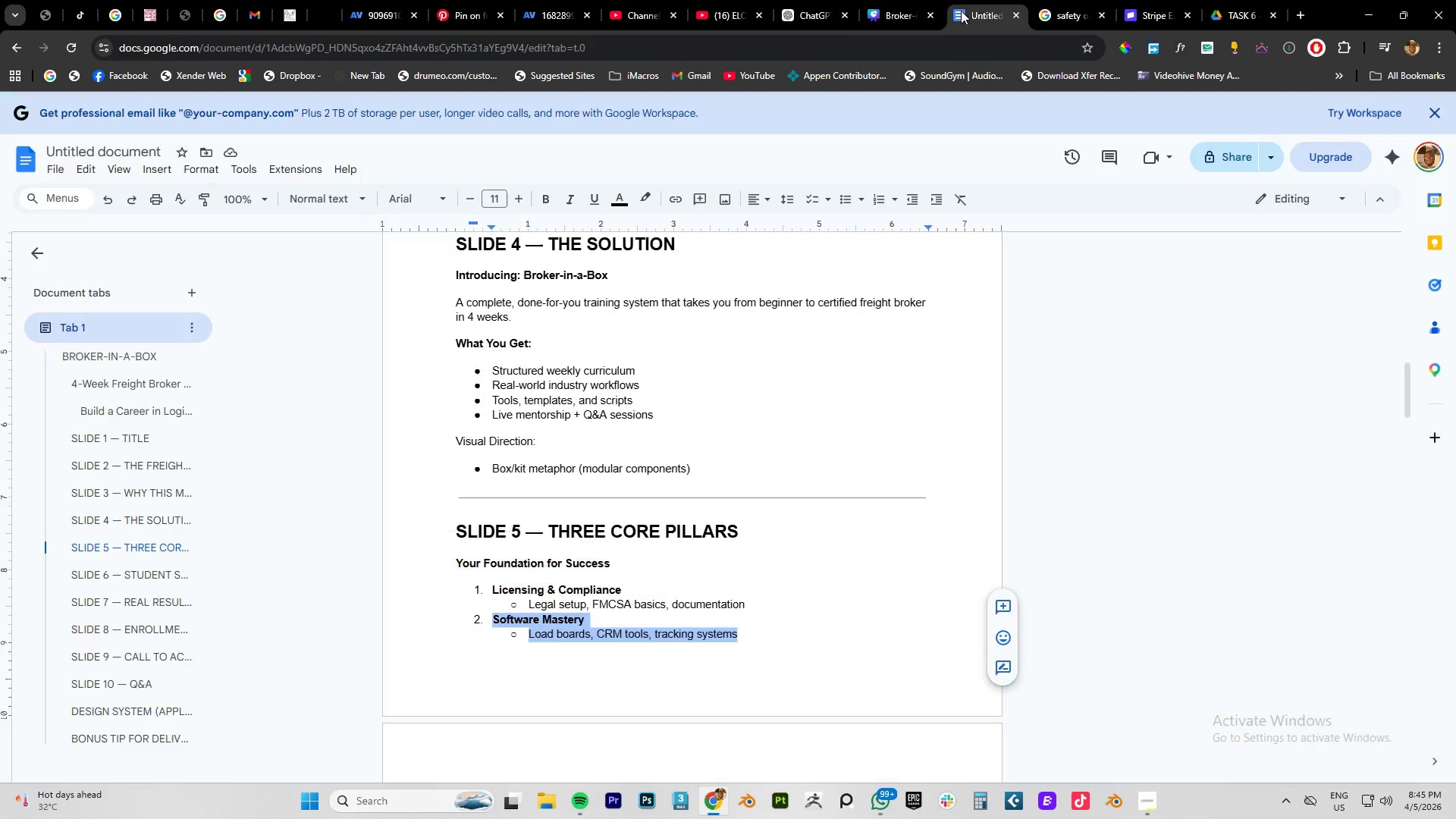 
scroll: coordinate [532, 585], scroll_direction: down, amount: 5.0
 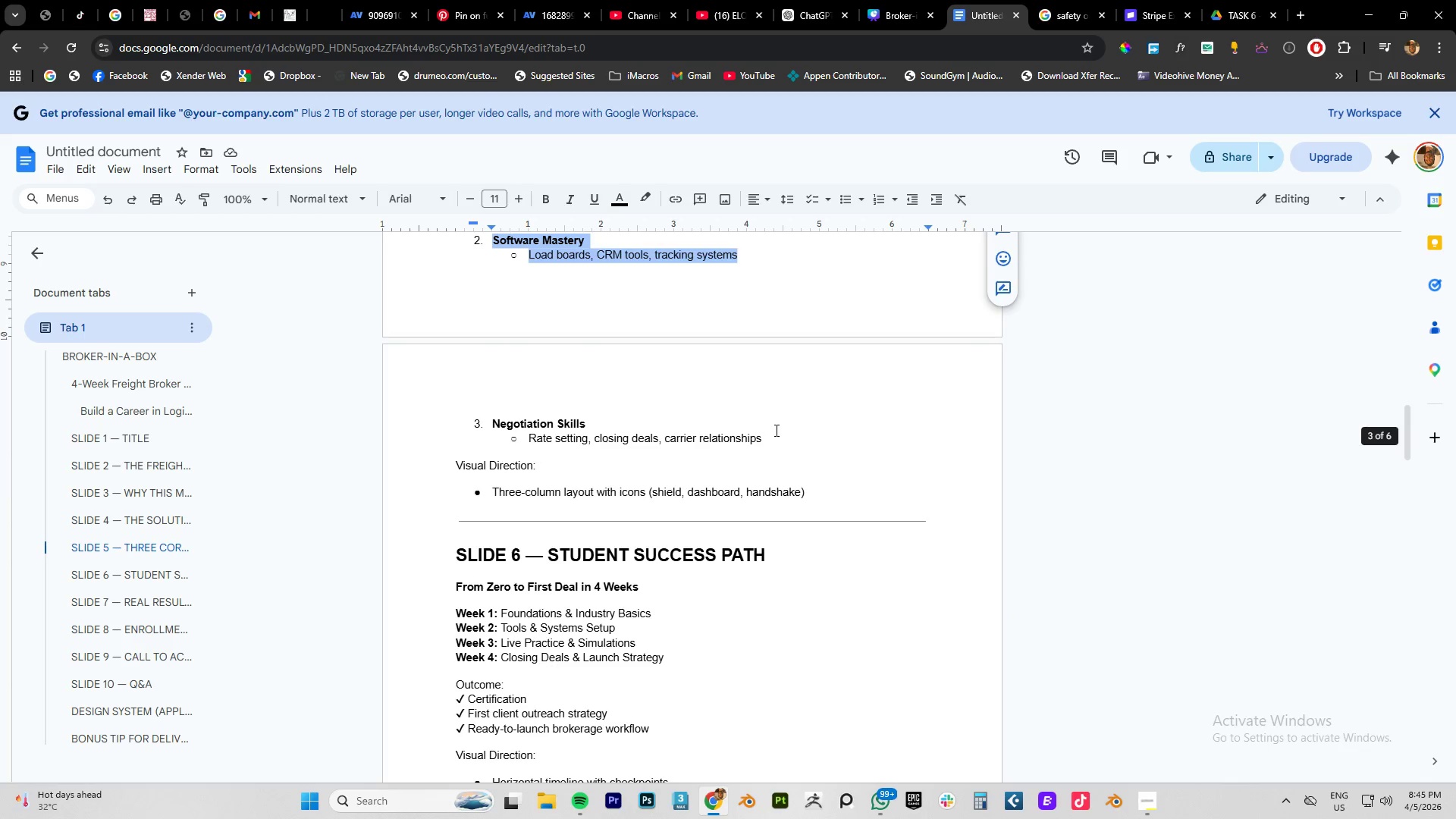 
left_click_drag(start_coordinate=[772, 432], to_coordinate=[492, 417])
 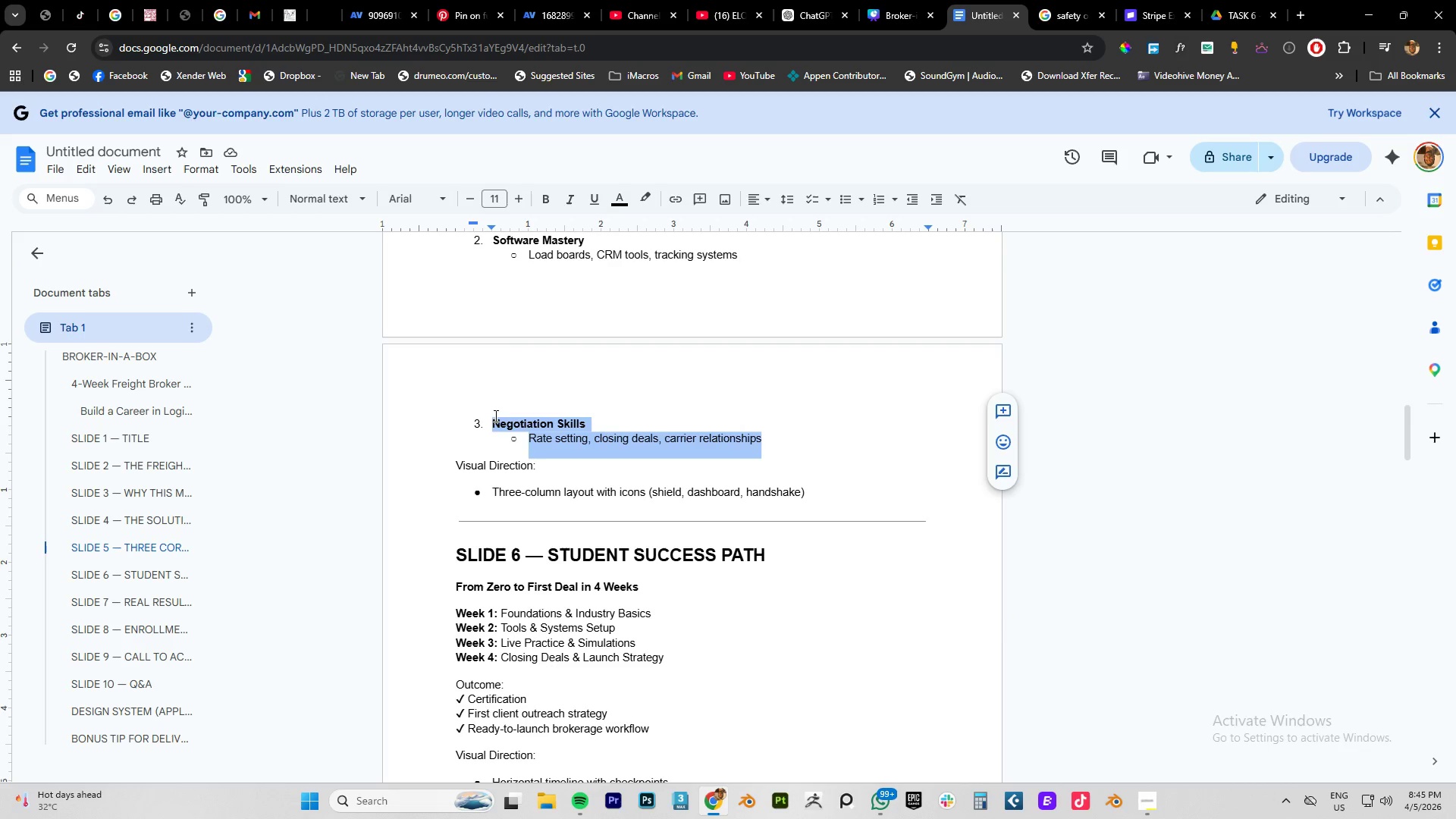 
key(Control+C)
 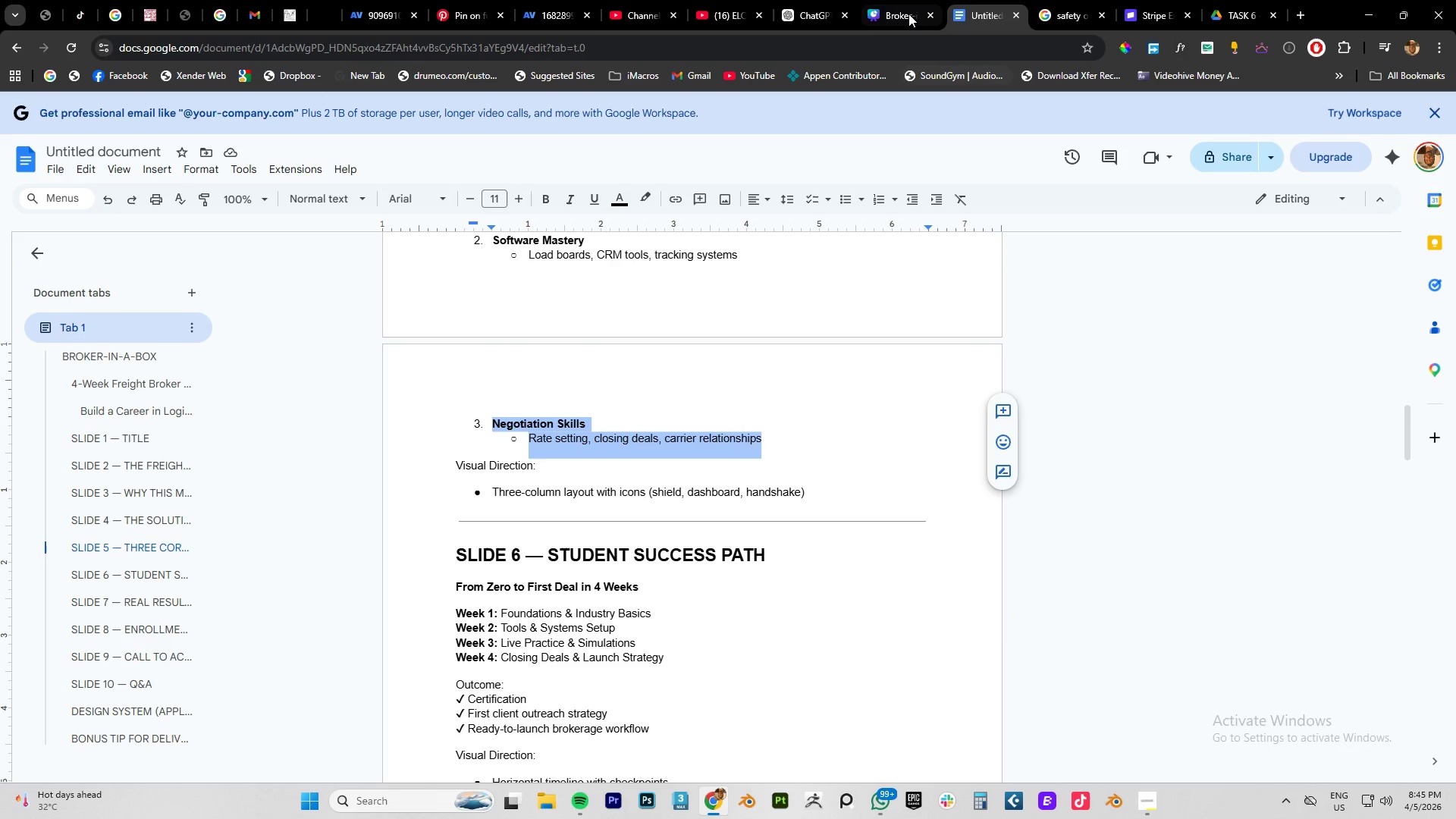 
left_click([908, 13])
 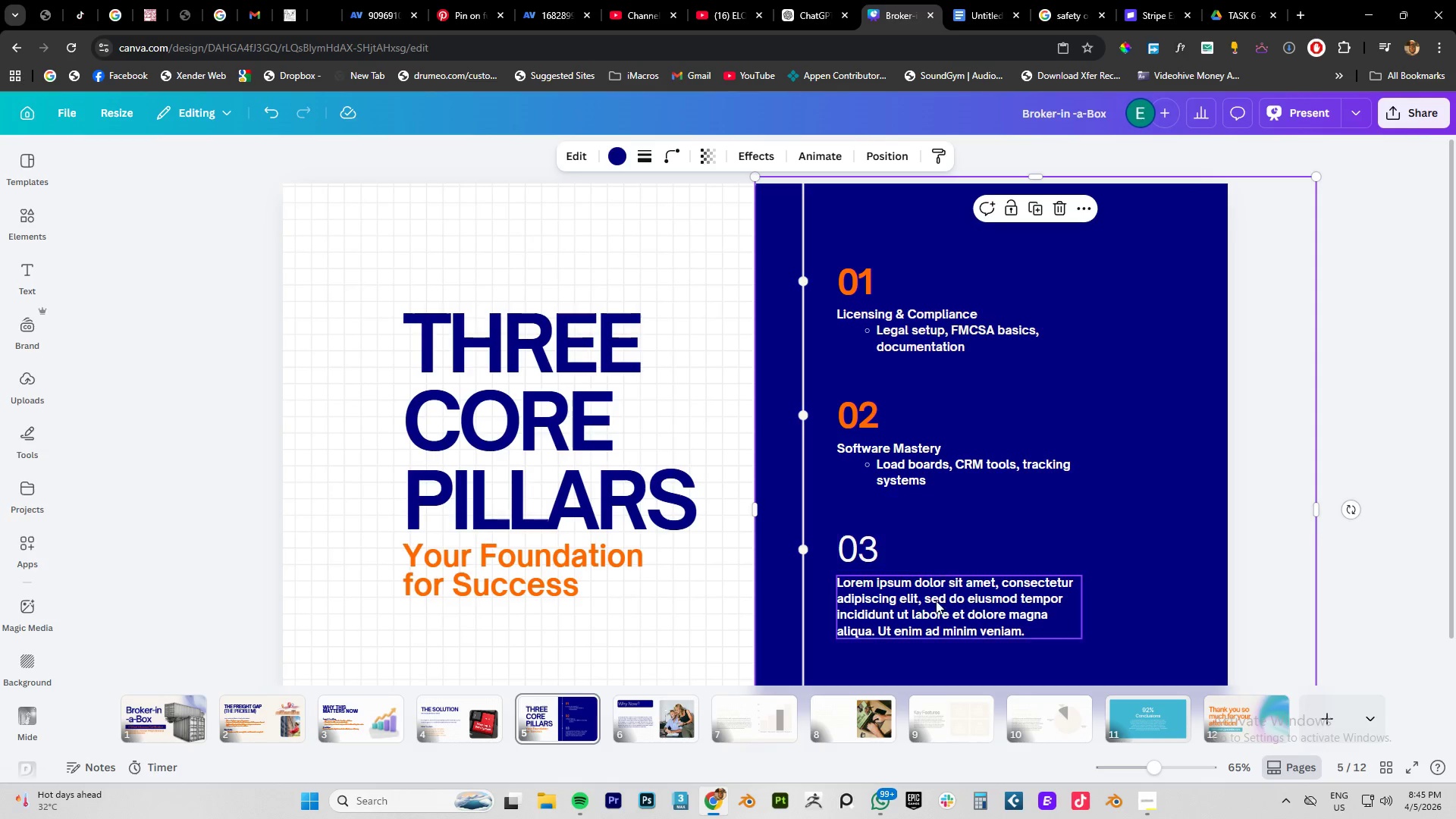 
left_click([934, 604])
 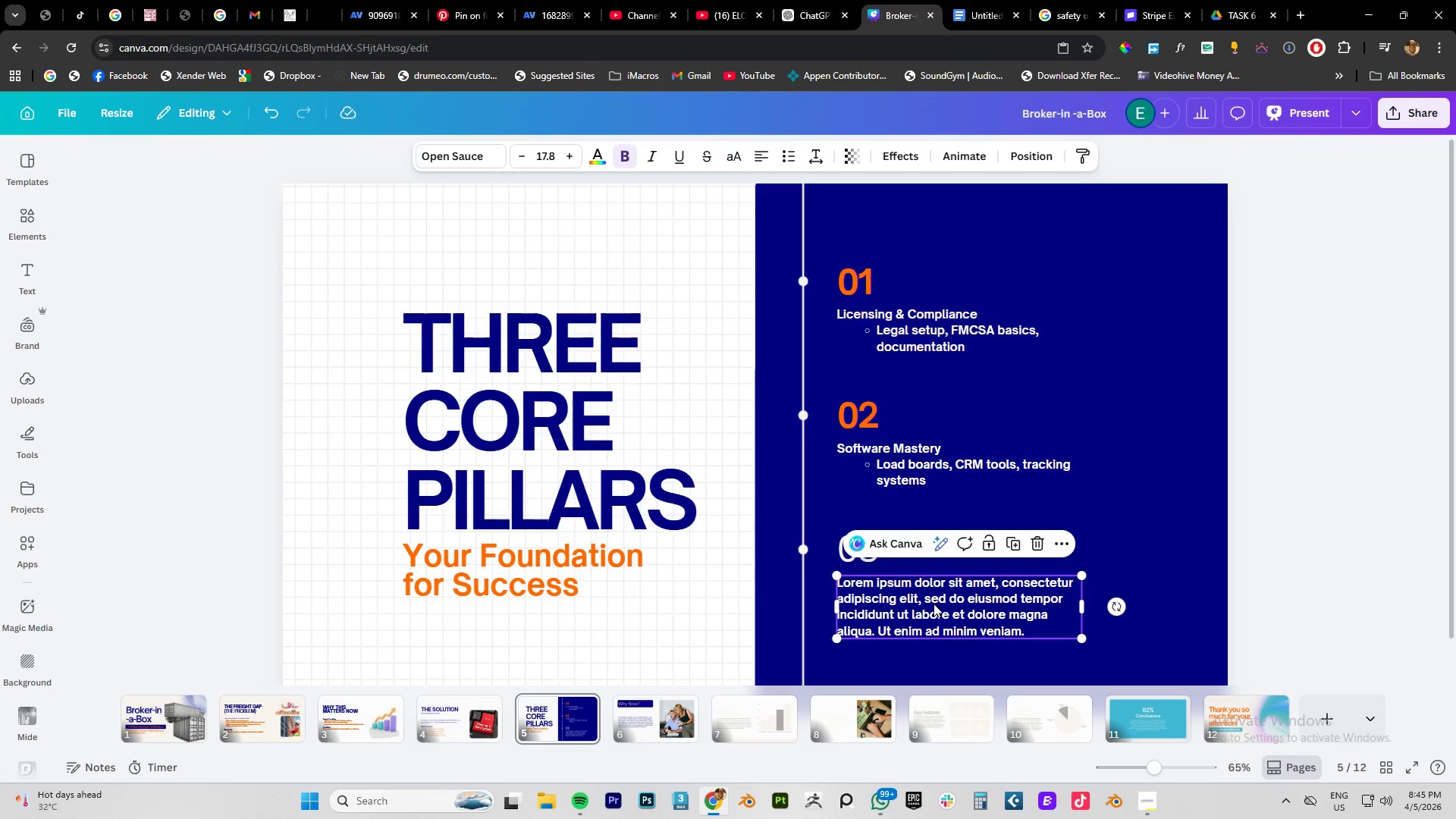 
hold_key(key=ControlLeft, duration=0.58)
left_click([934, 604])
 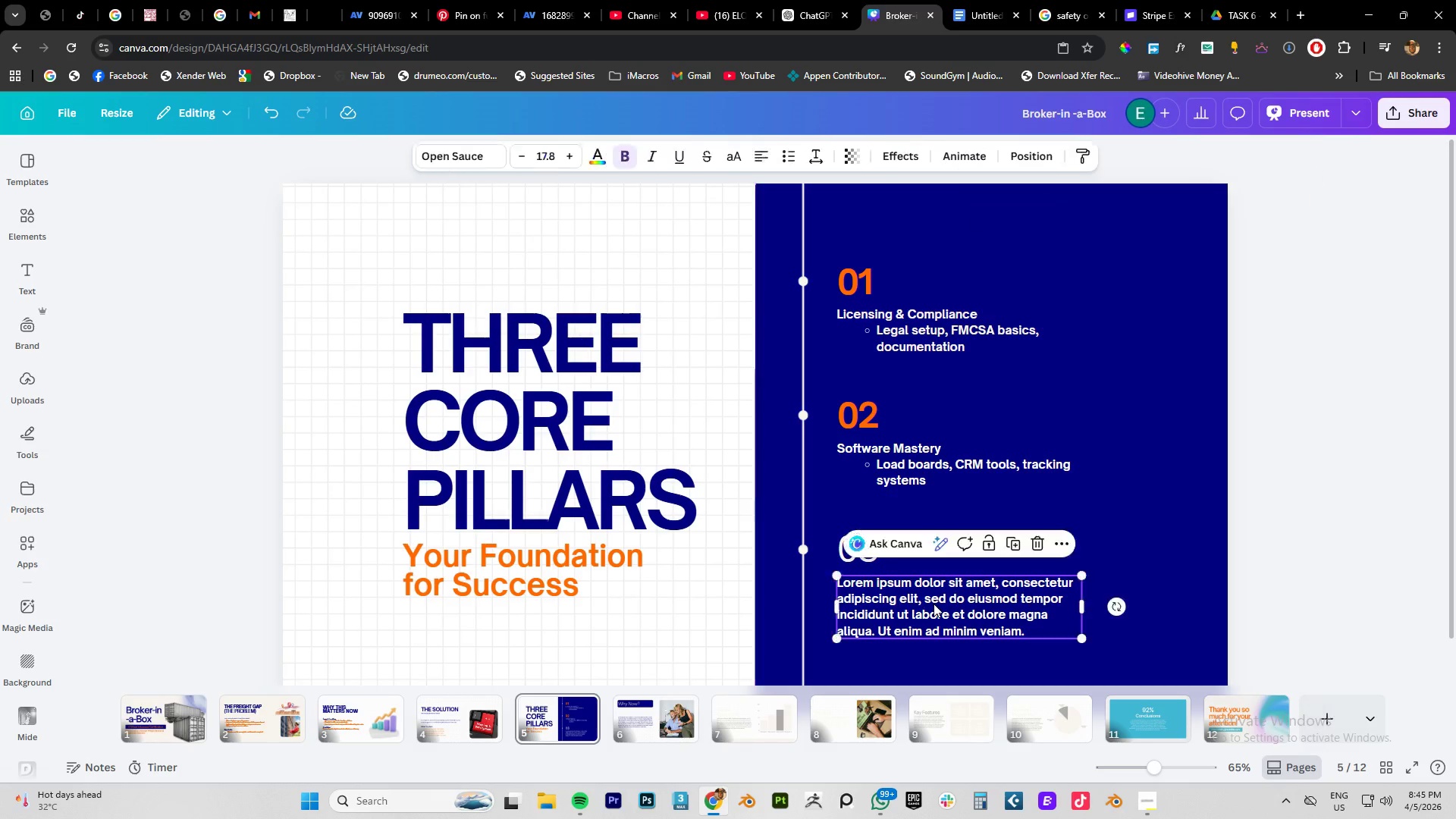 
double_click([934, 604])
 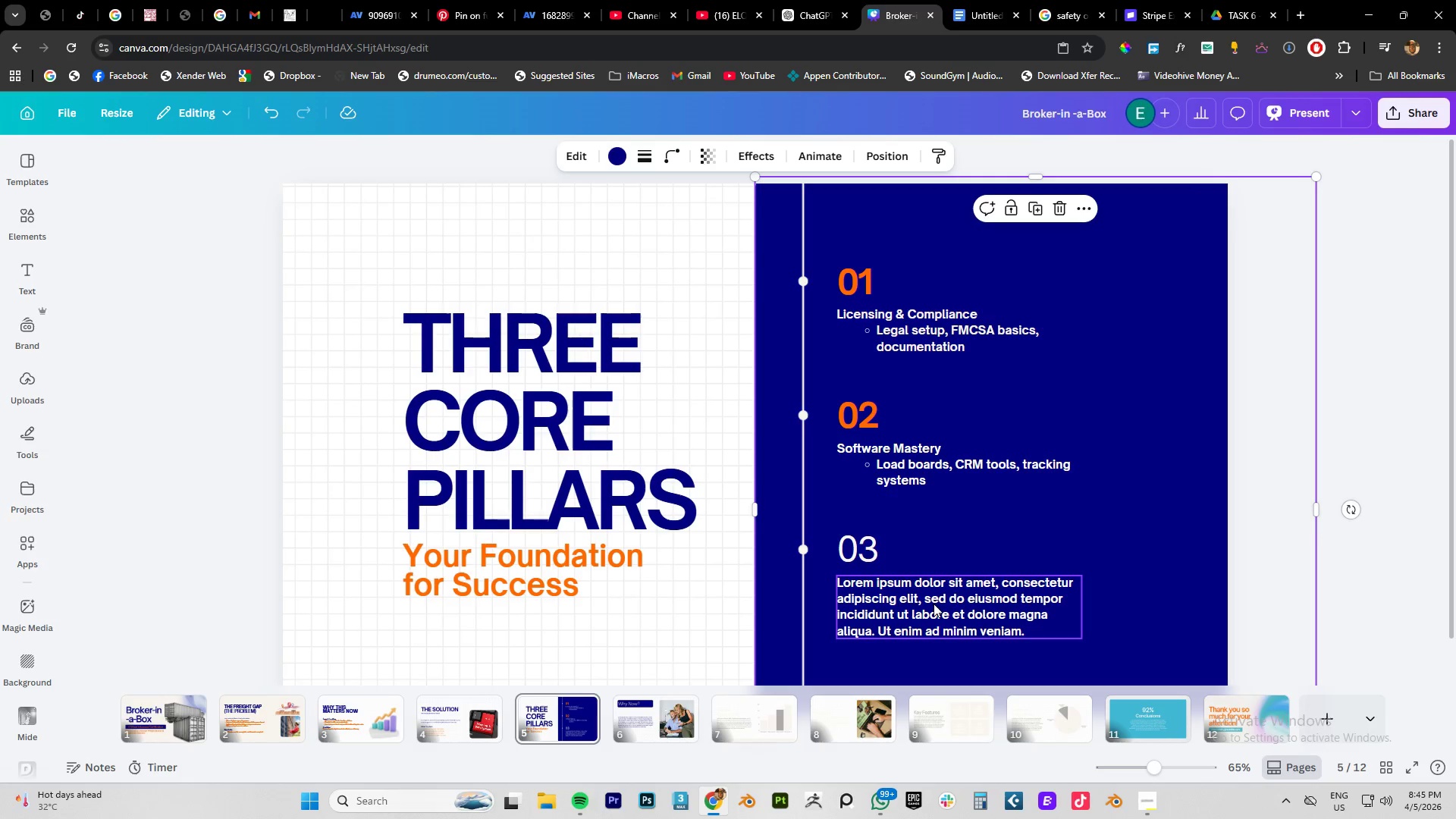 
hold_key(key=ControlLeft, duration=0.47)
 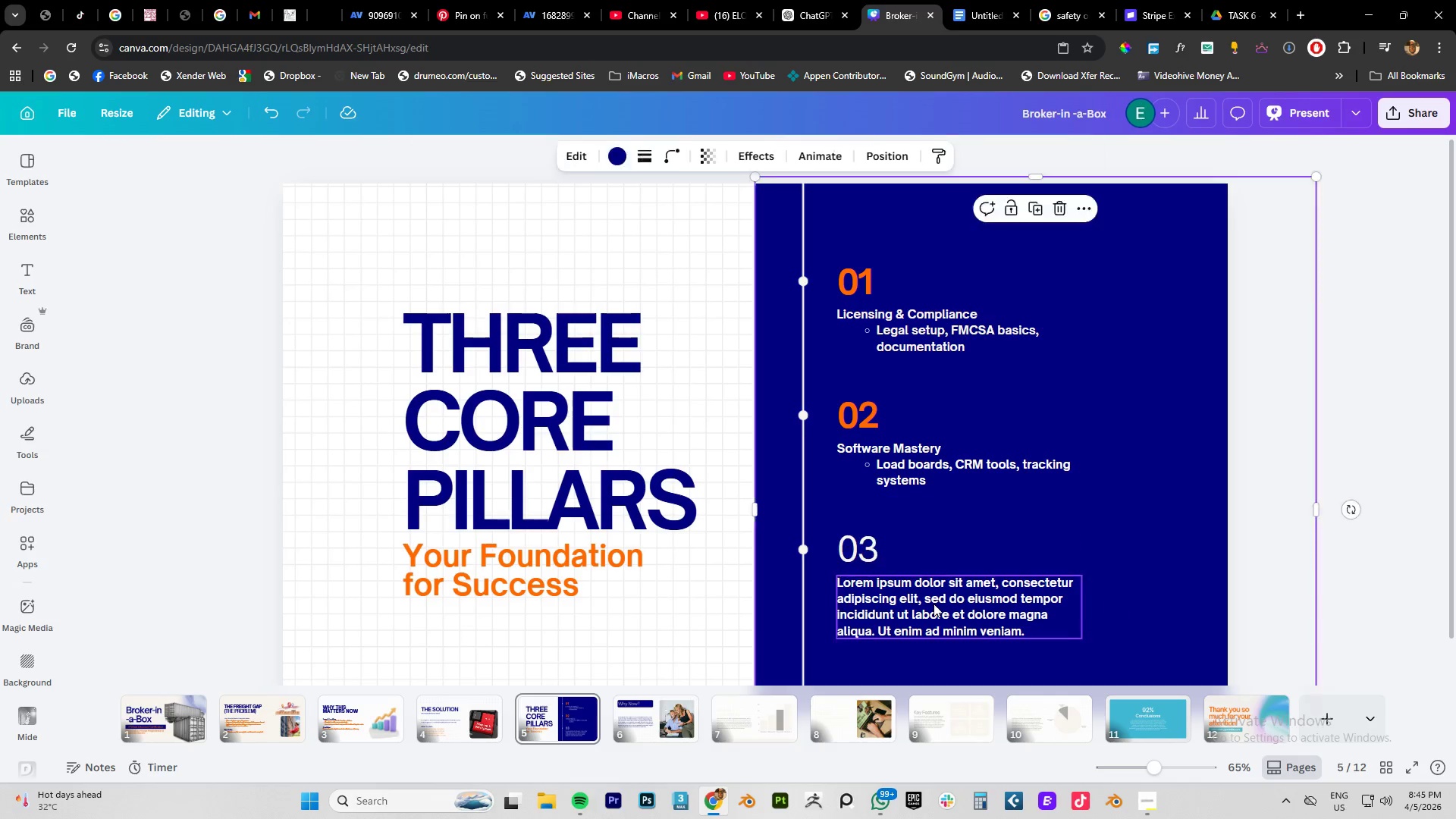 
double_click([934, 604])
 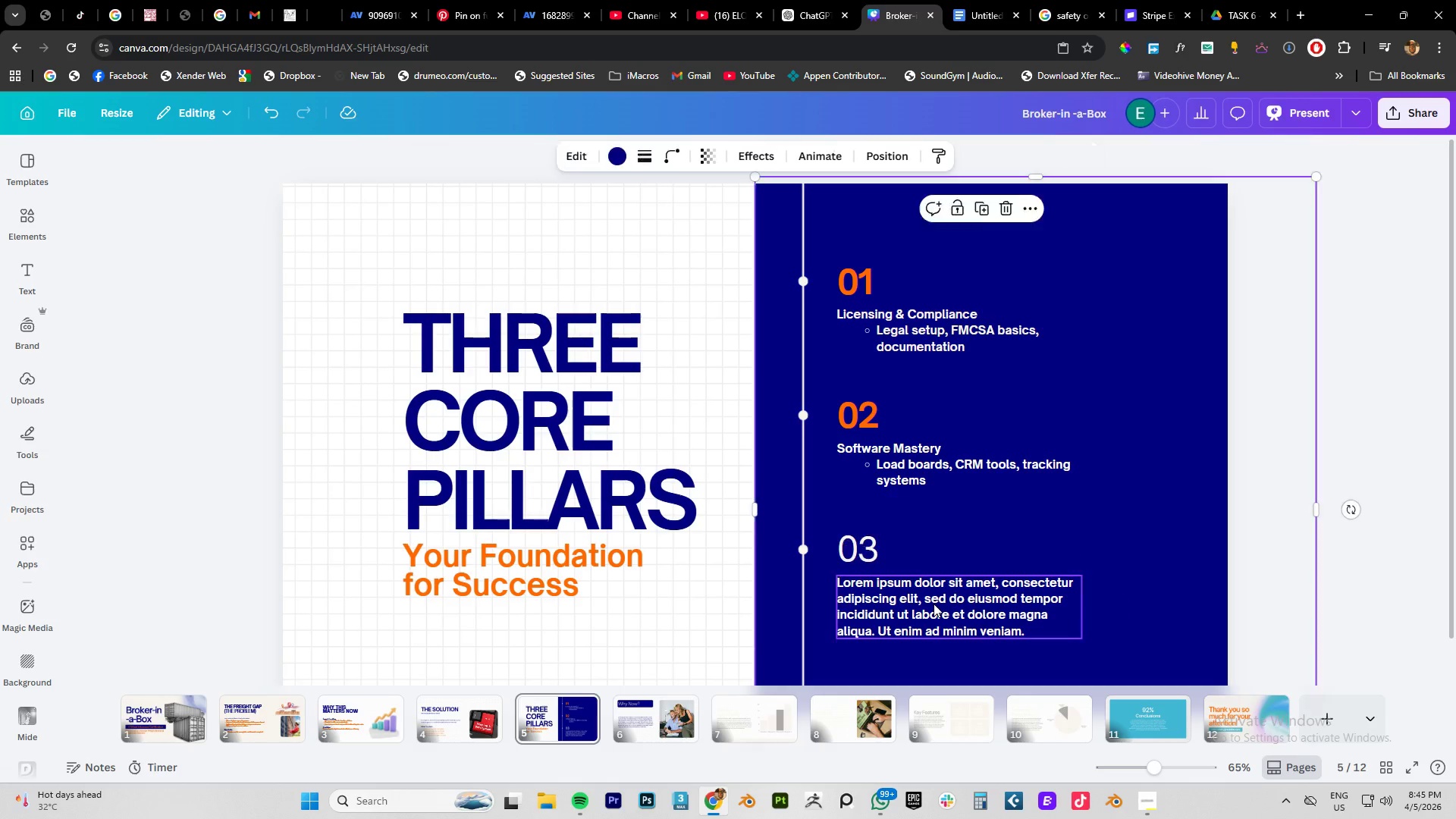 
triple_click([934, 604])
 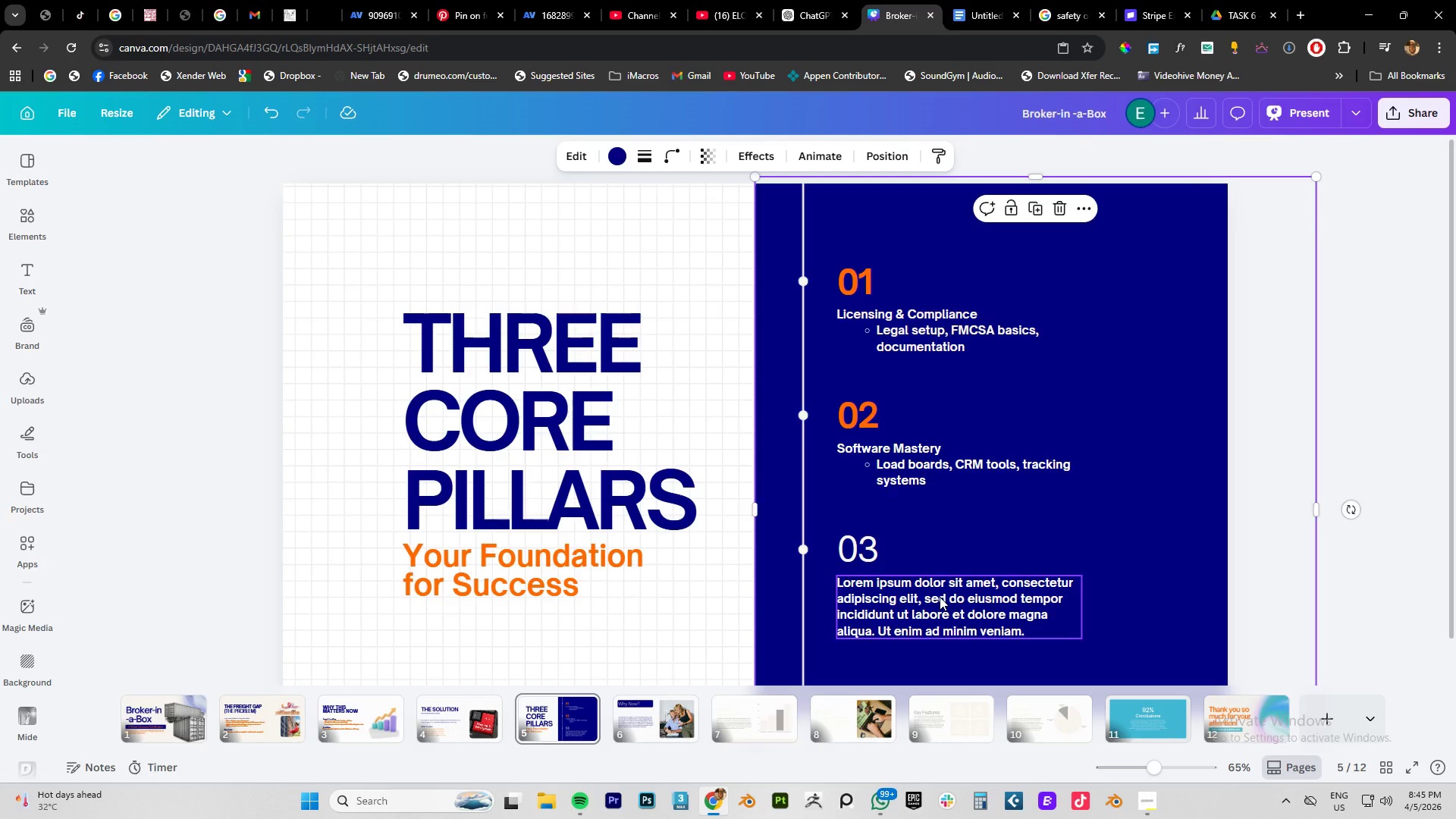 
double_click([940, 597])
 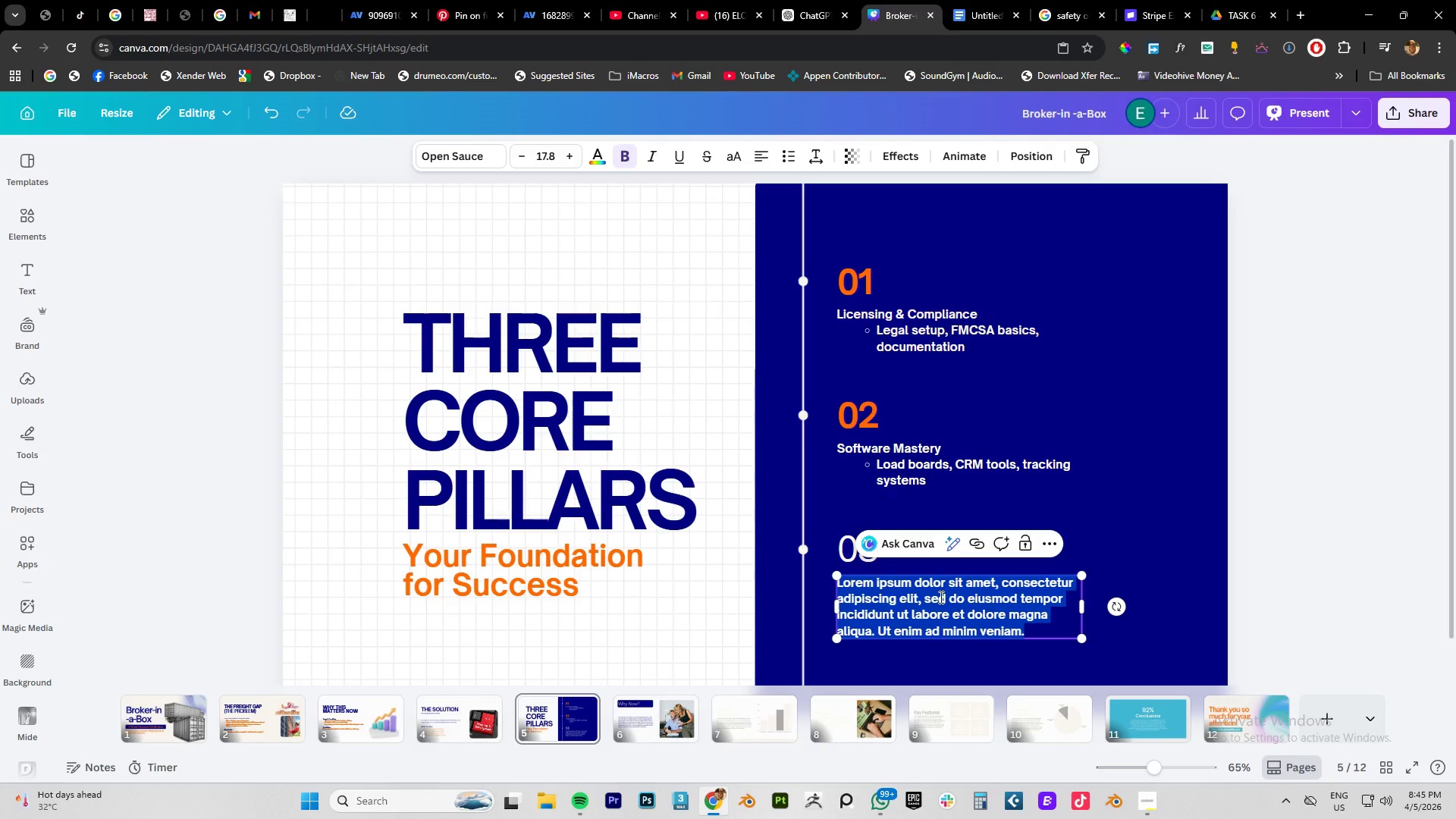 
key(Control+V)
 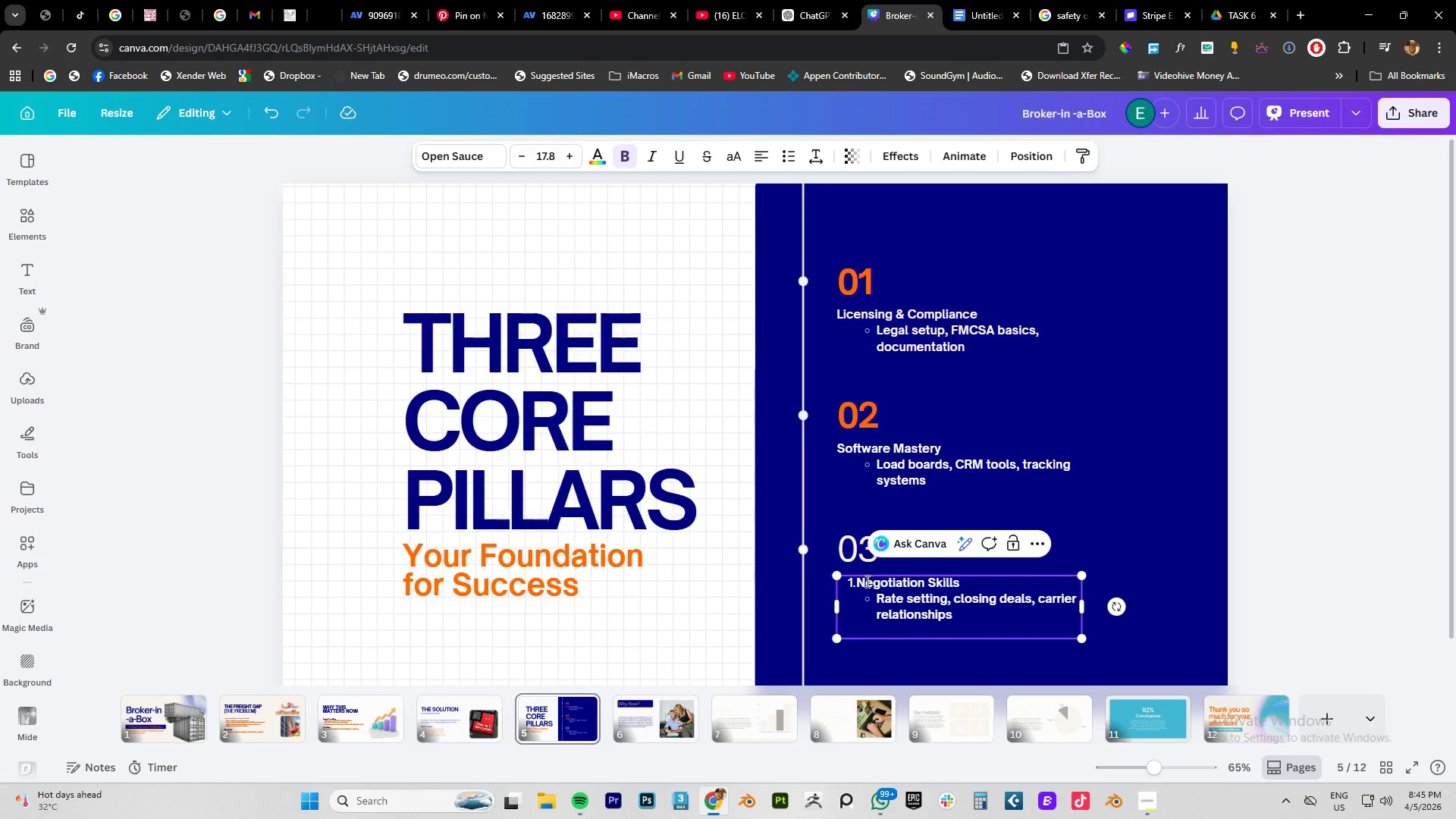 
left_click([858, 581])
 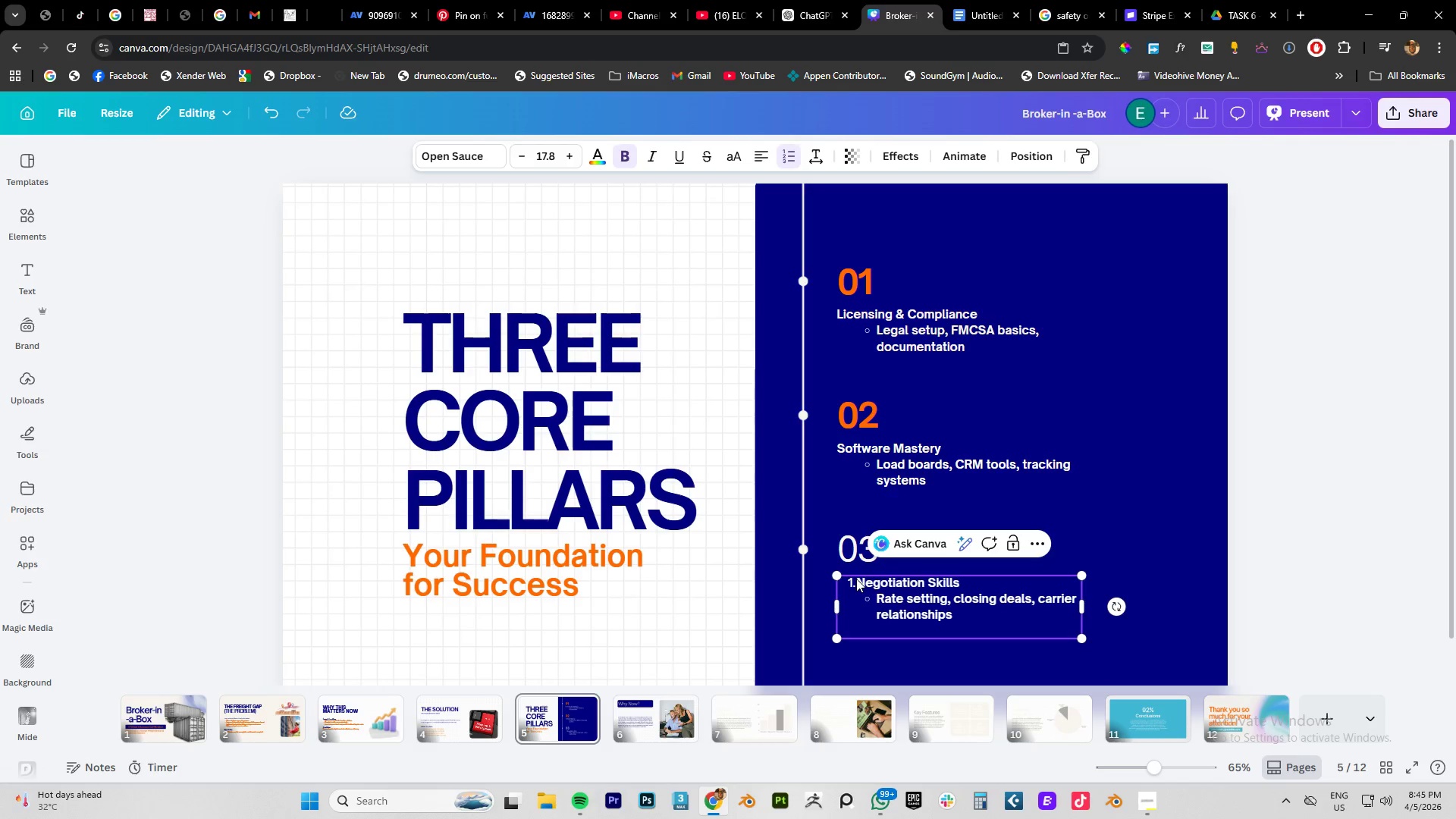 
key(Backspace)
 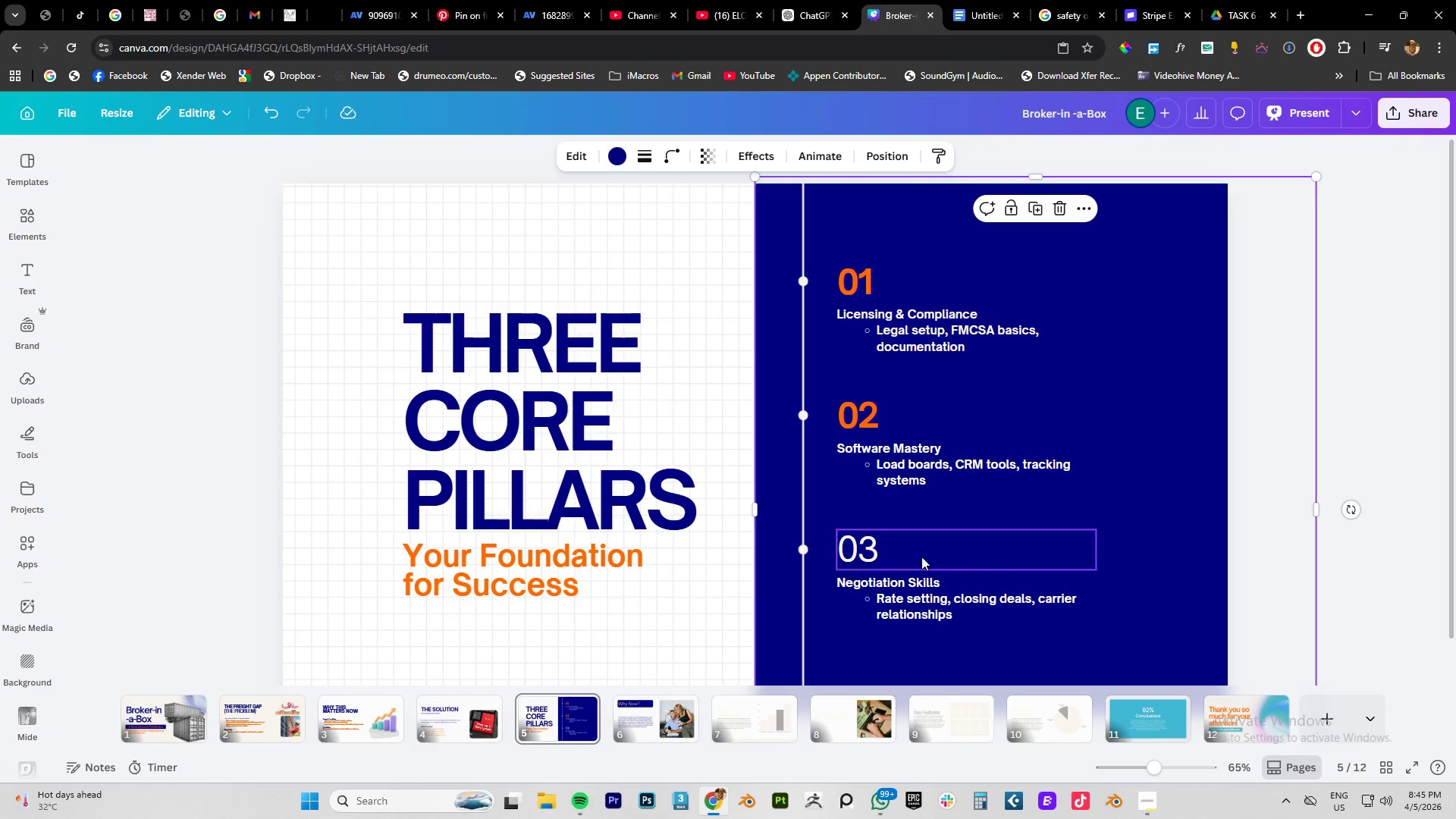 
left_click([853, 558])
 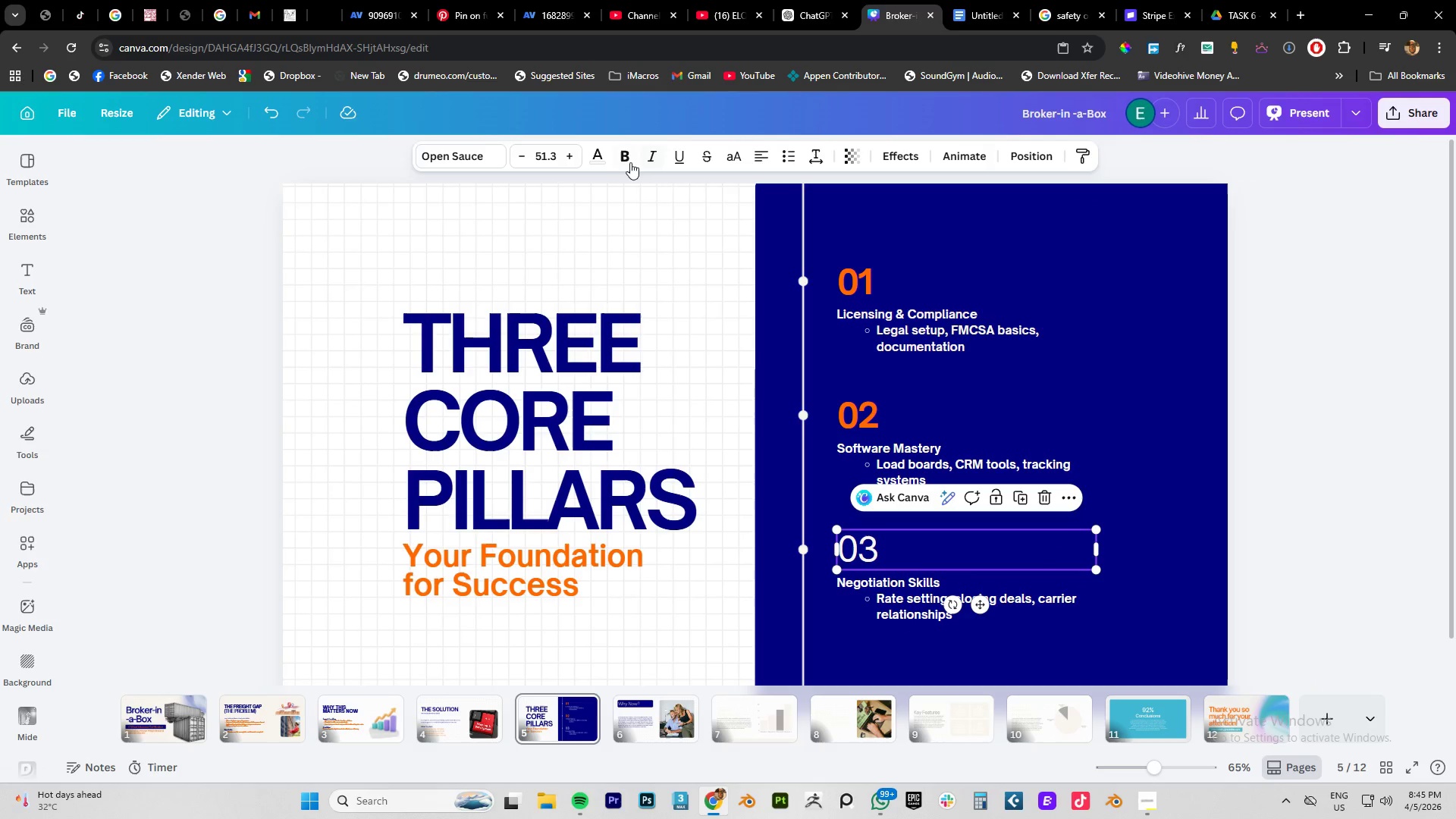 
left_click([623, 158])
 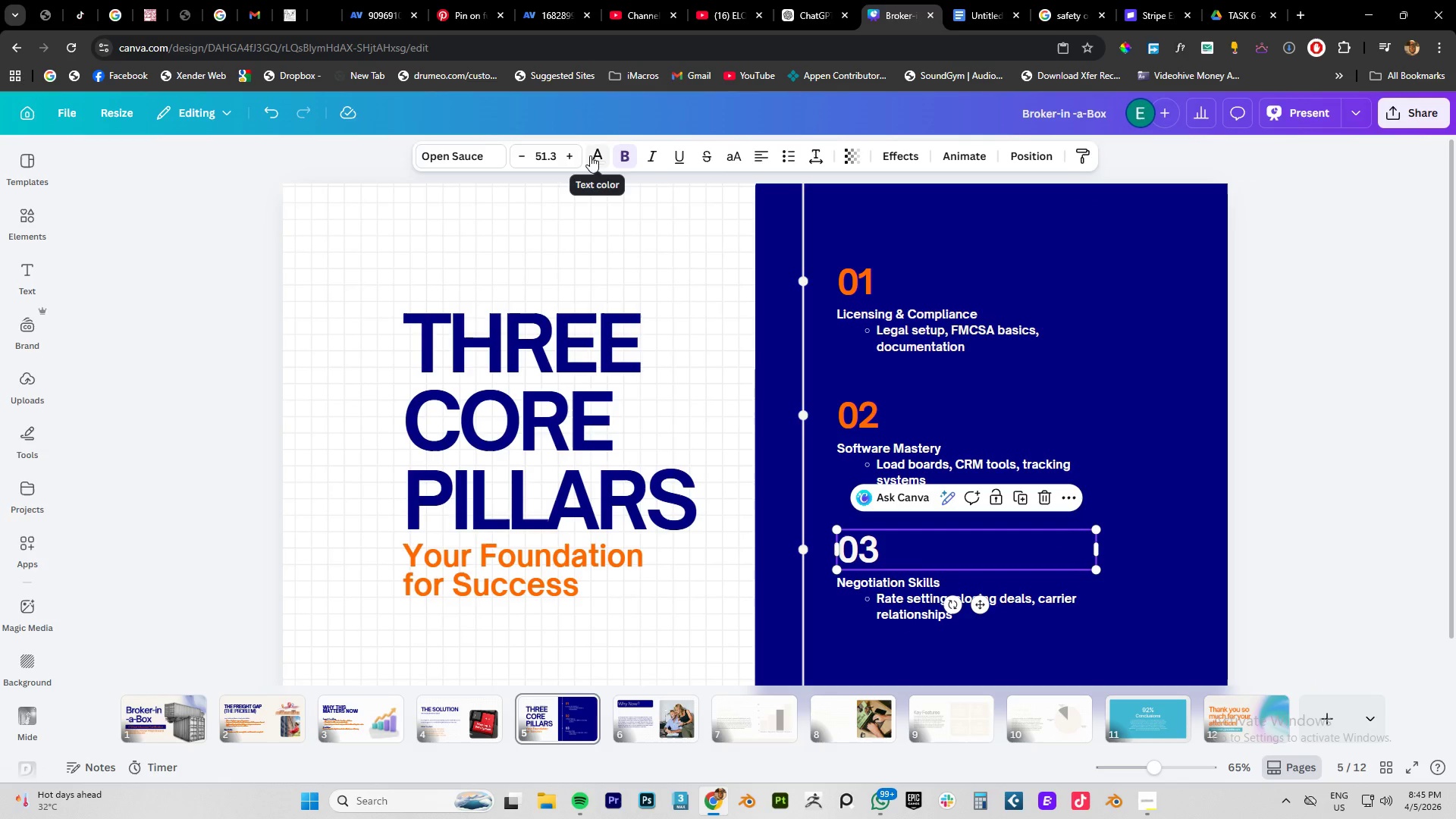 
left_click([590, 155])
 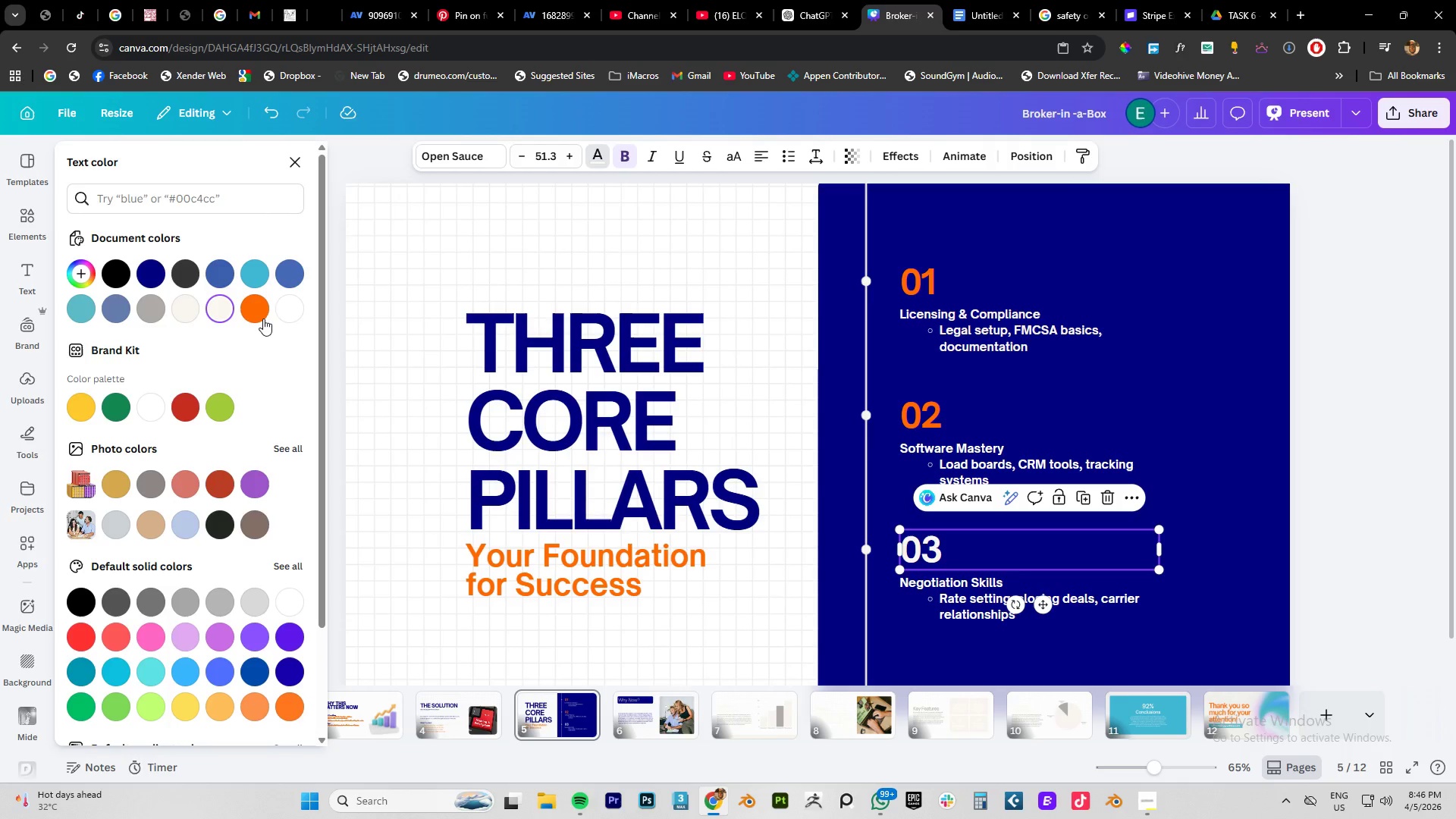 
left_click([257, 314])
 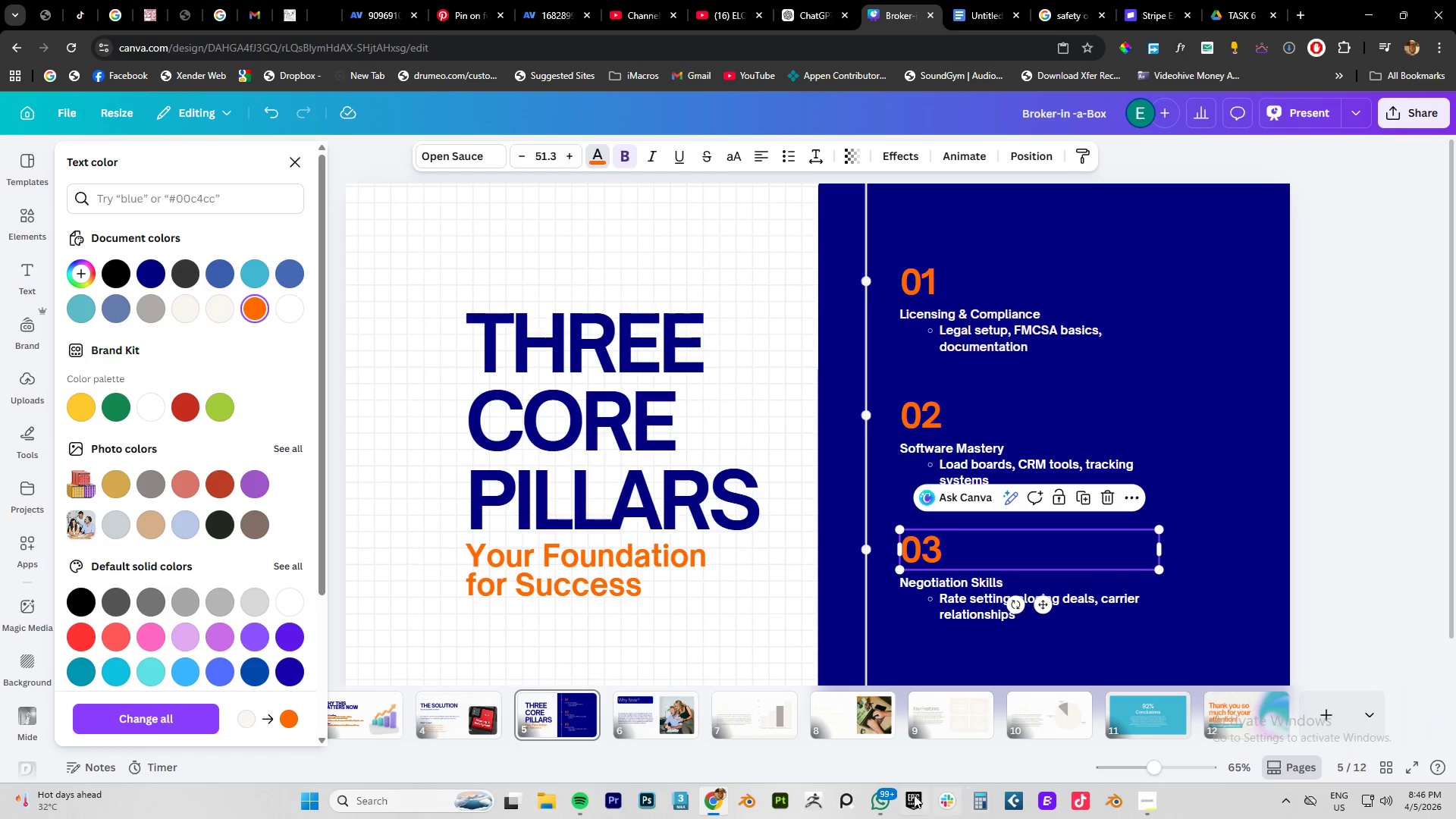 
left_click([891, 797])
 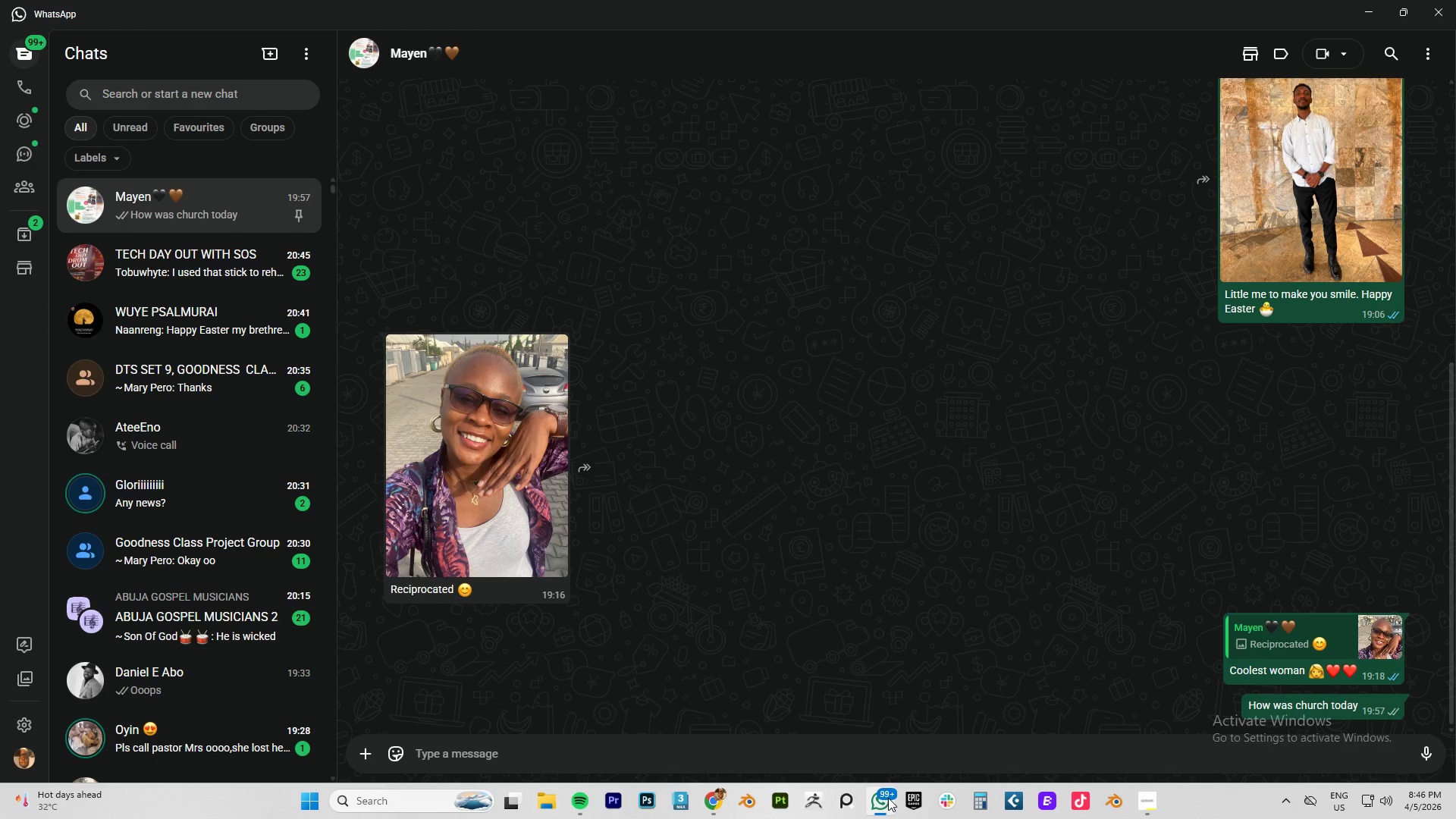 
left_click([888, 798])
 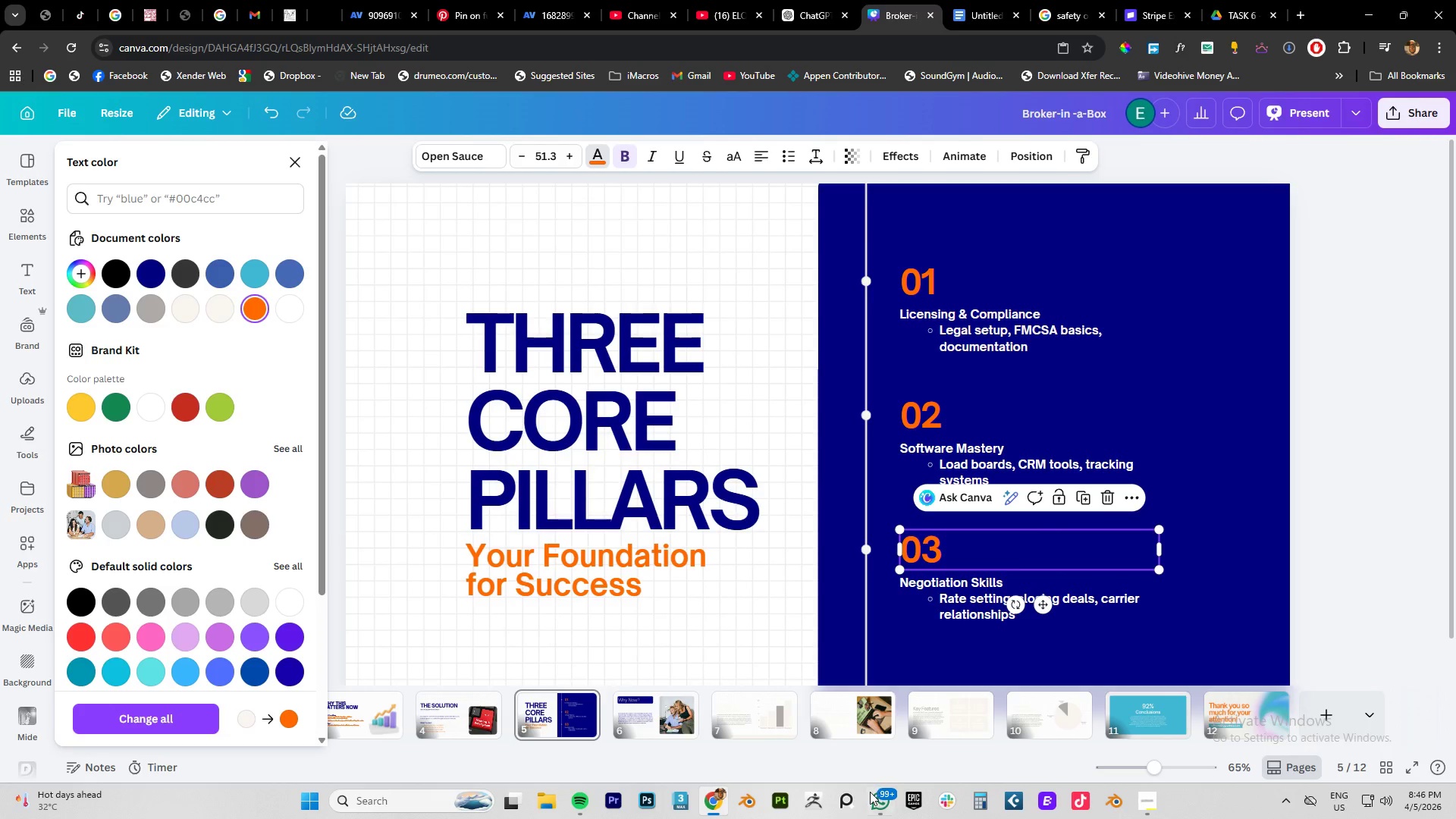 
left_click([871, 798])
 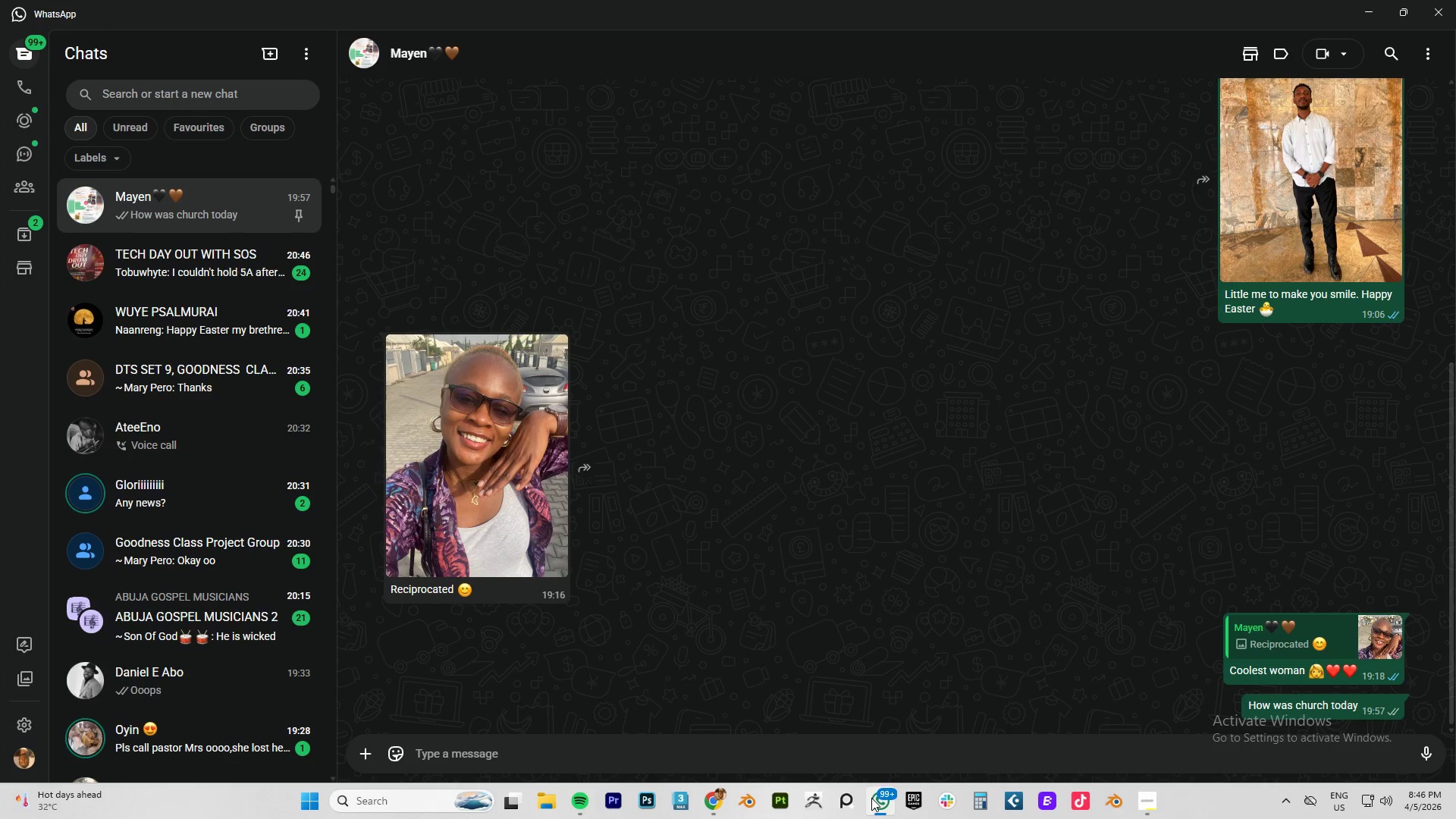 
left_click([871, 798])
 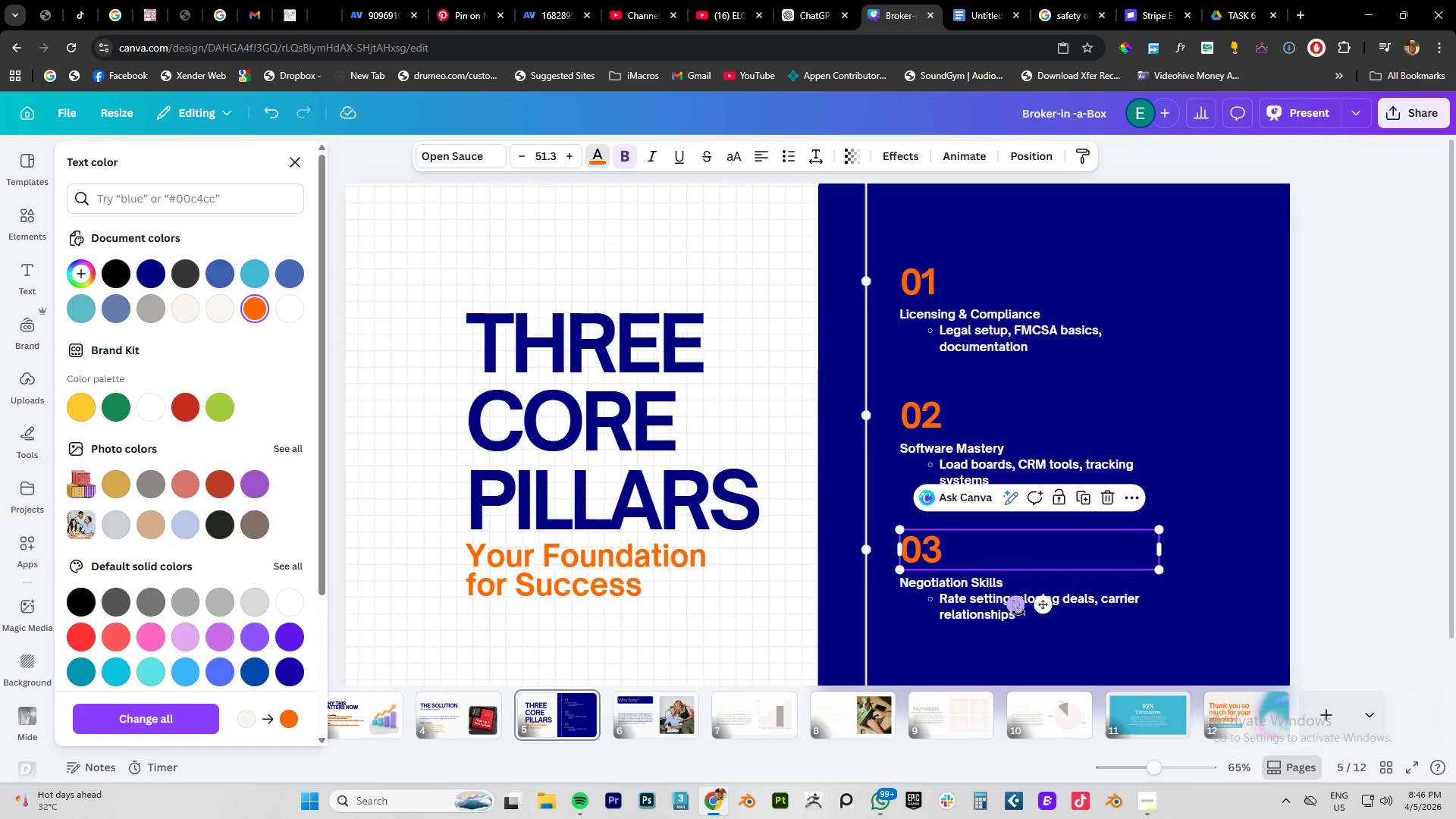 
left_click([1189, 613])
 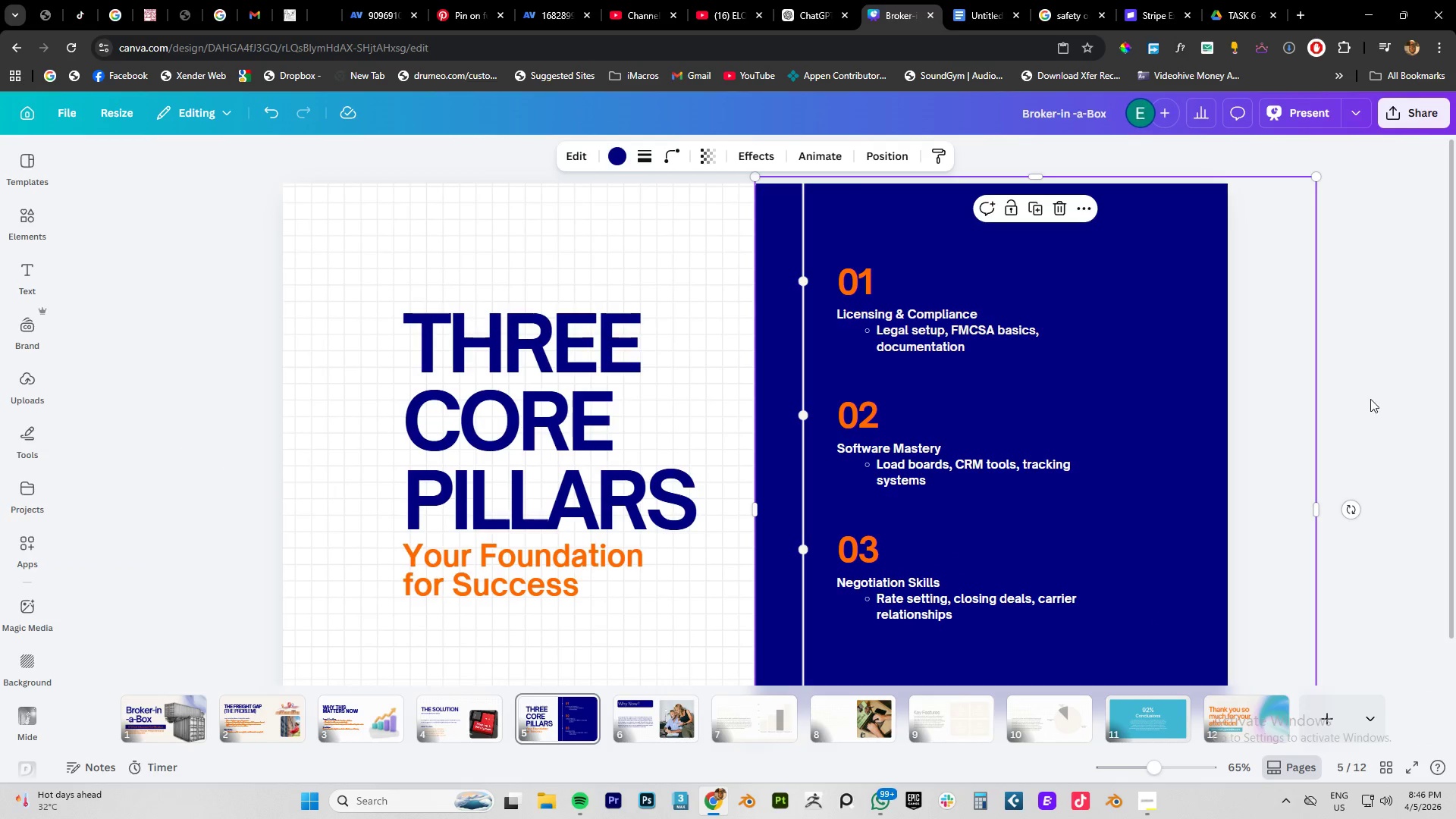 
left_click([1370, 383])
 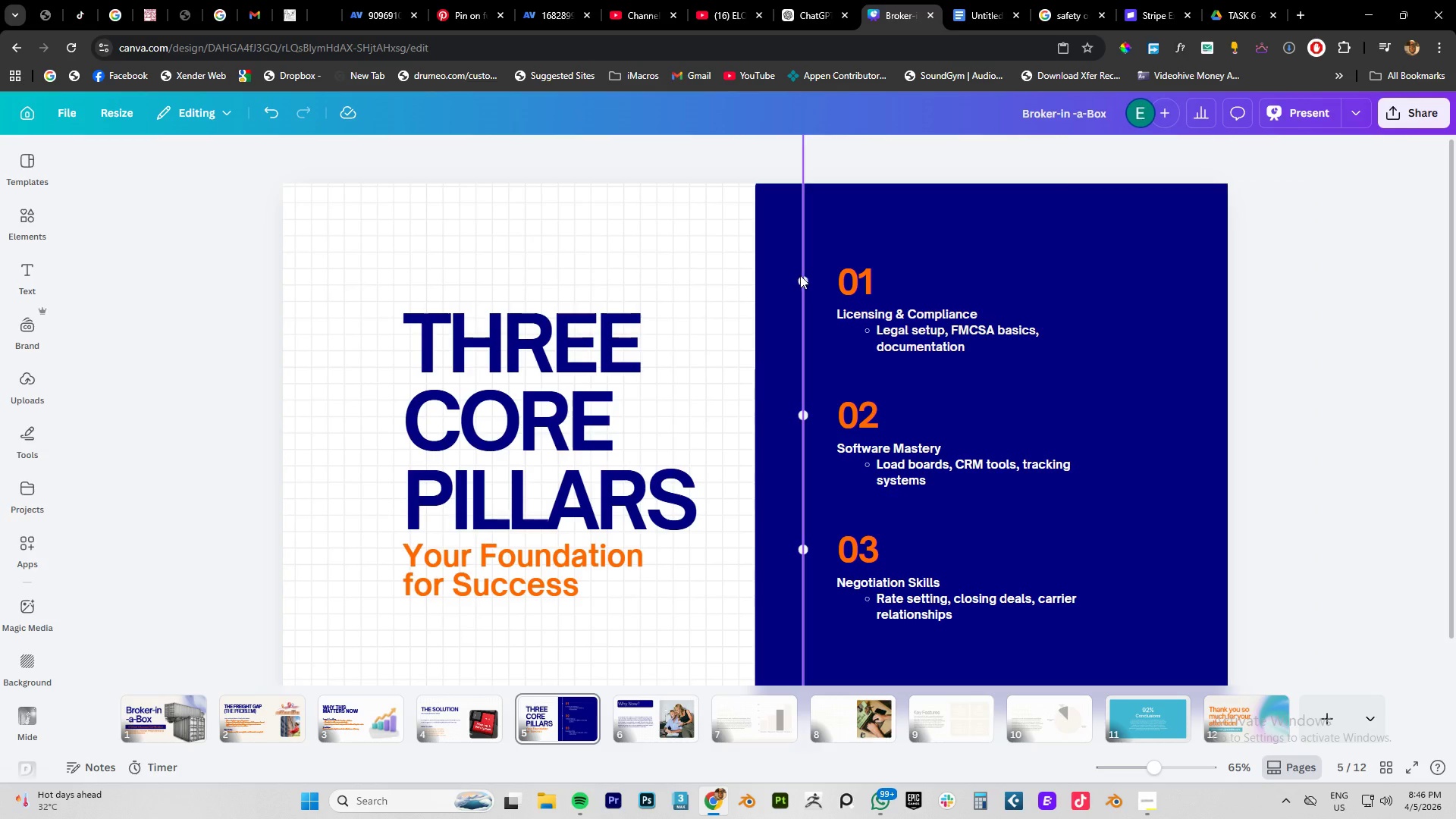 
left_click([798, 280])
 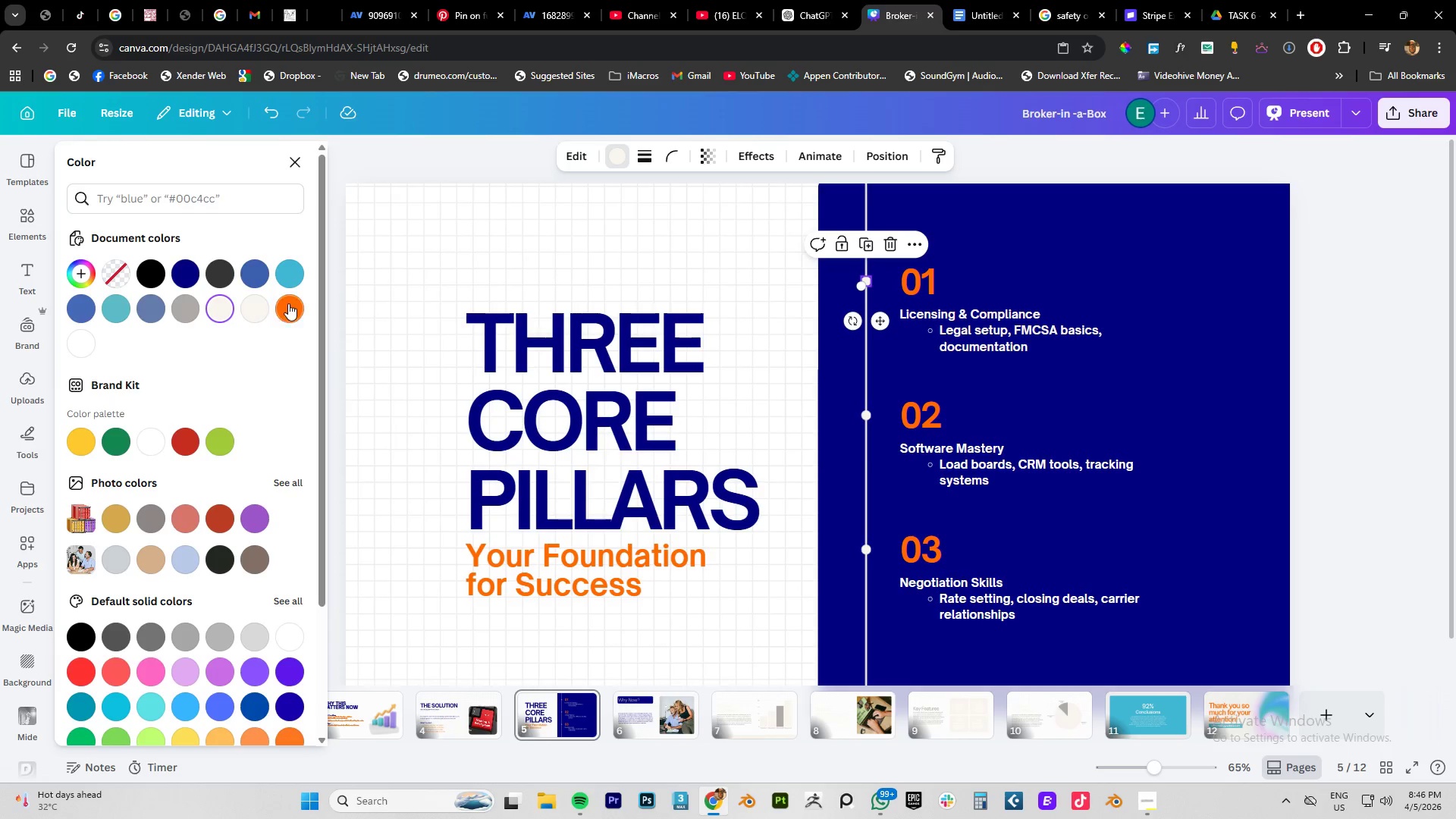 
left_click([260, 316])
 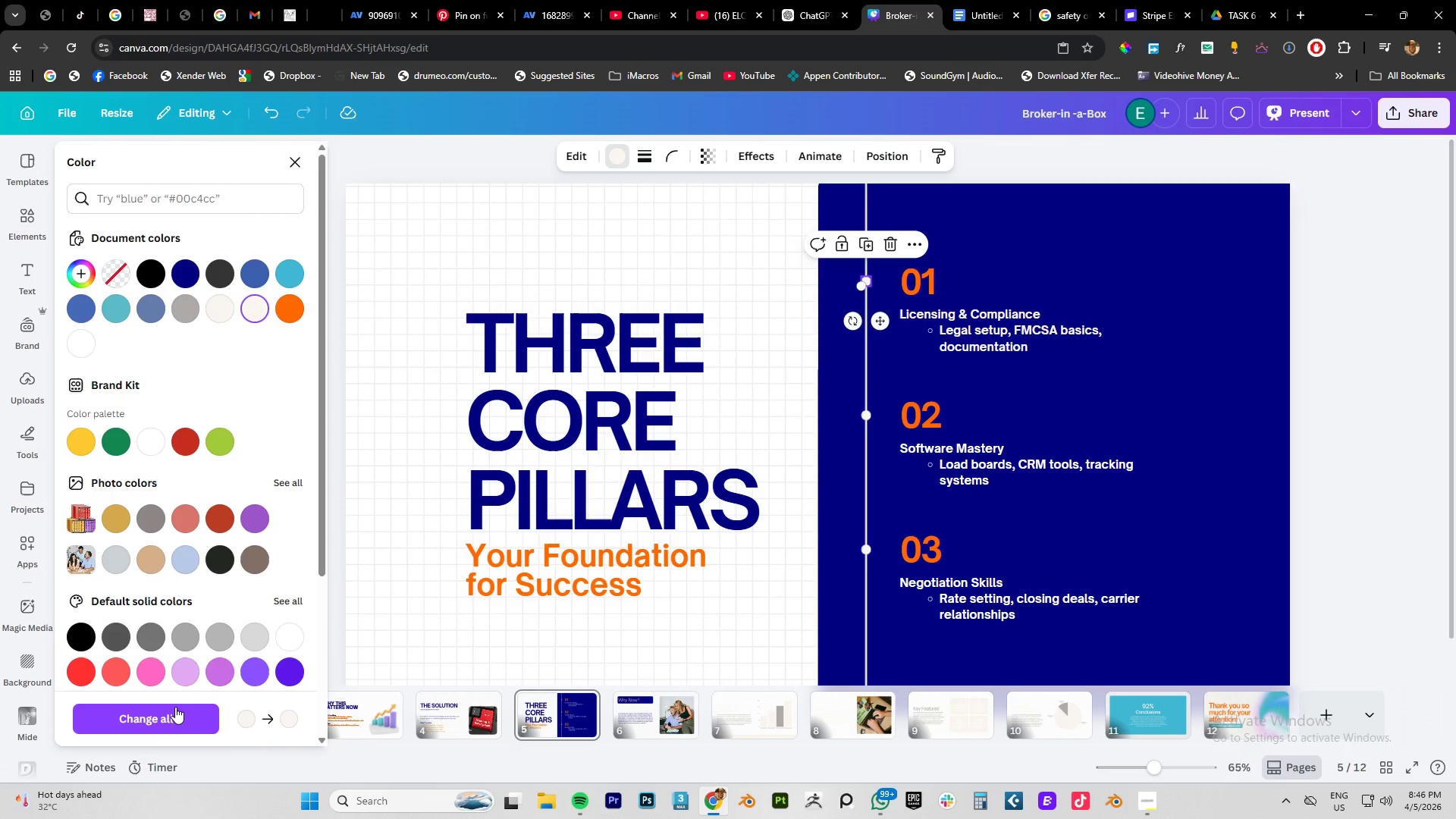 
left_click([175, 715])
 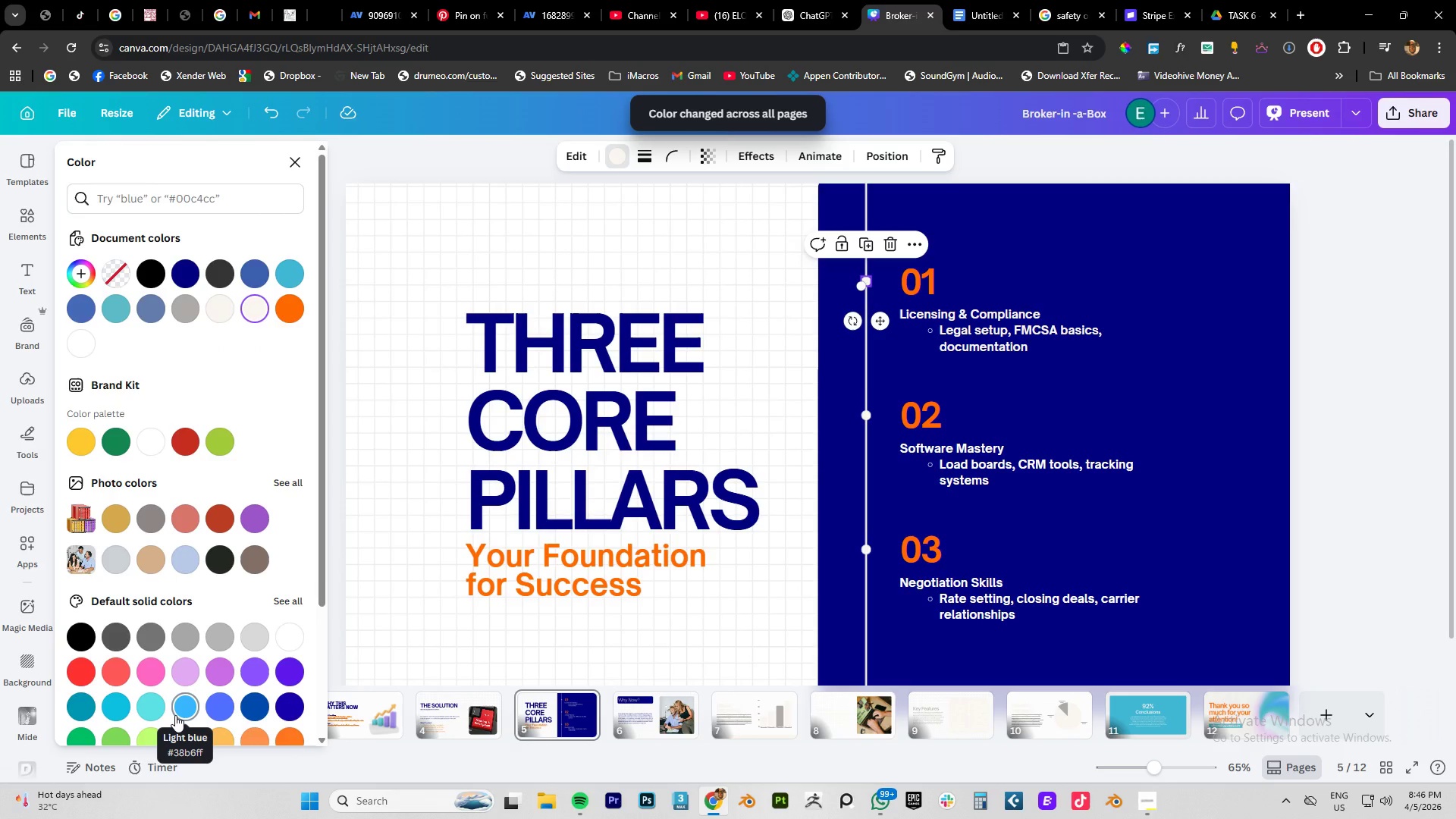 
key(Control+Z)
 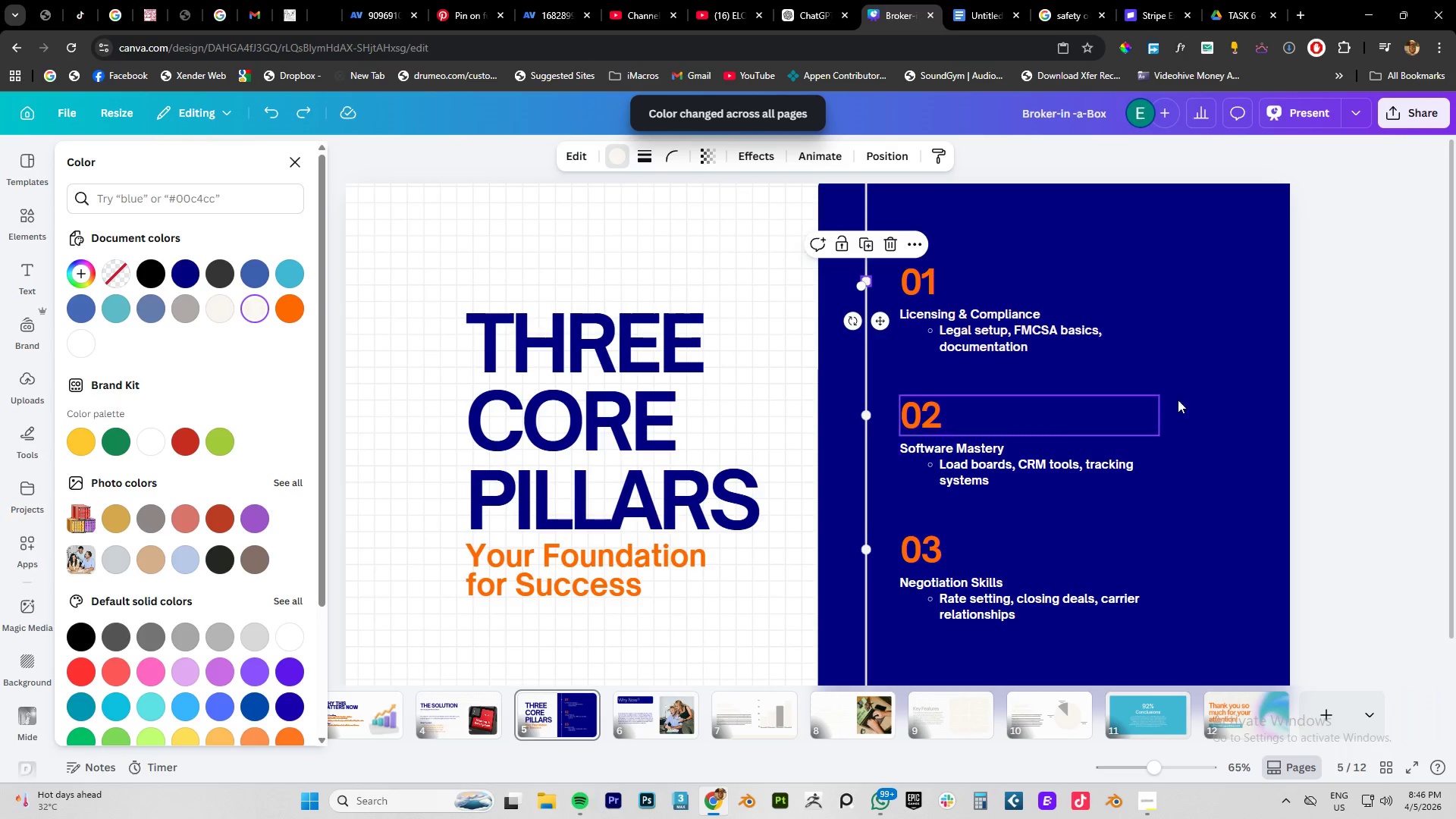 
key(Control+Z)
 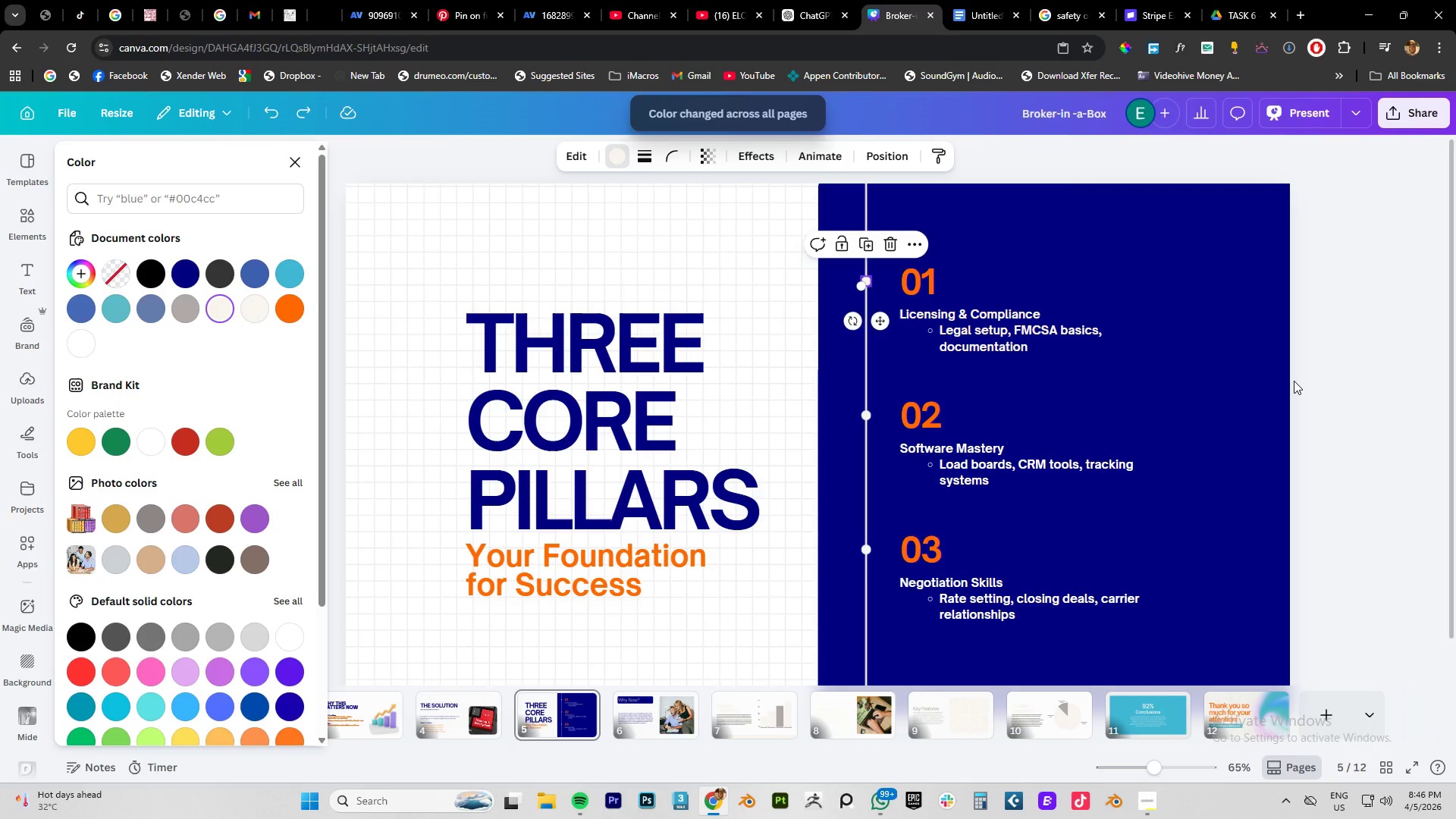 
key(Control+Z)
 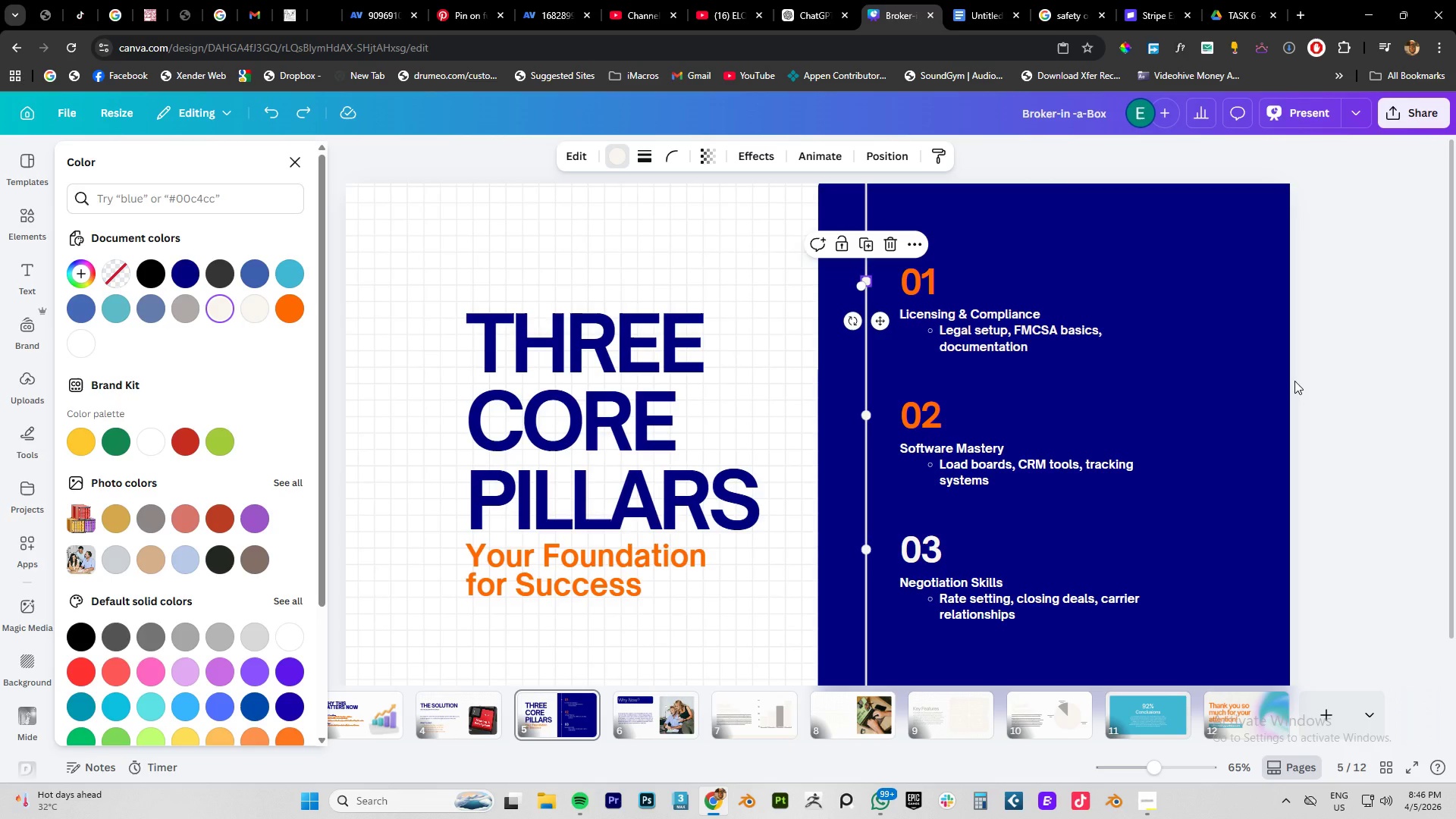 
key(Control+Shift+Z)
 